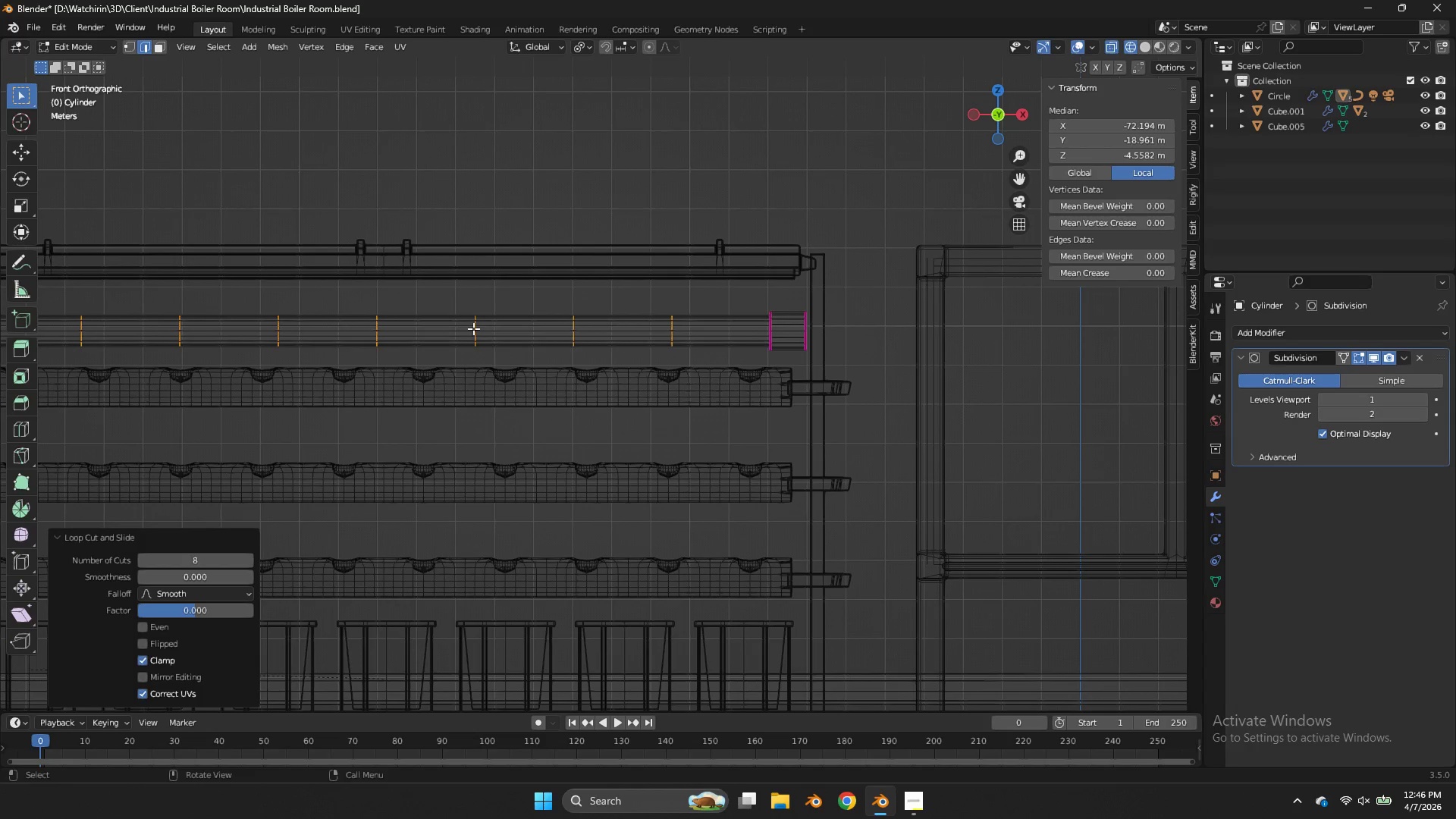 
key(Z)
 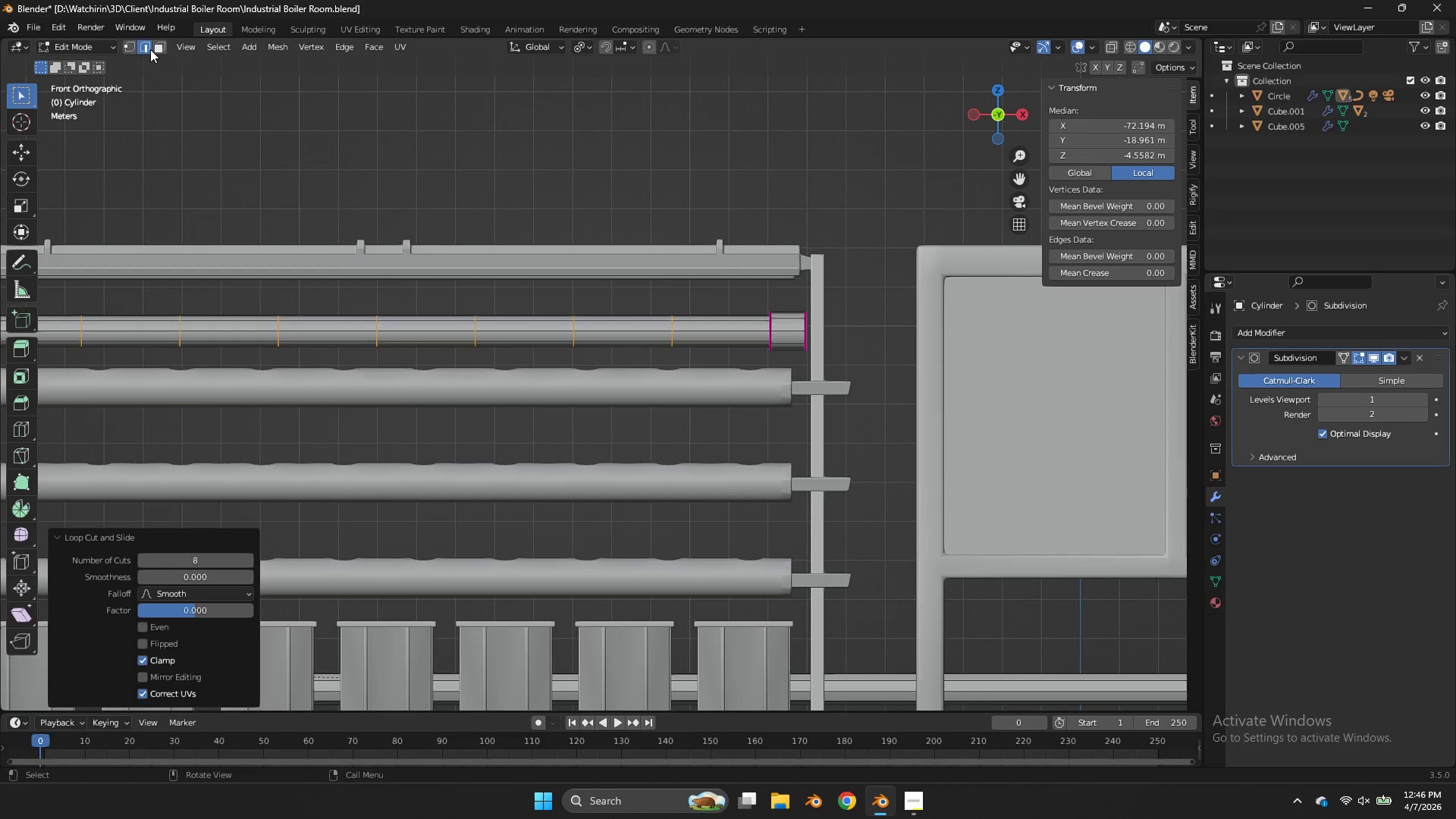 
left_click([130, 43])
 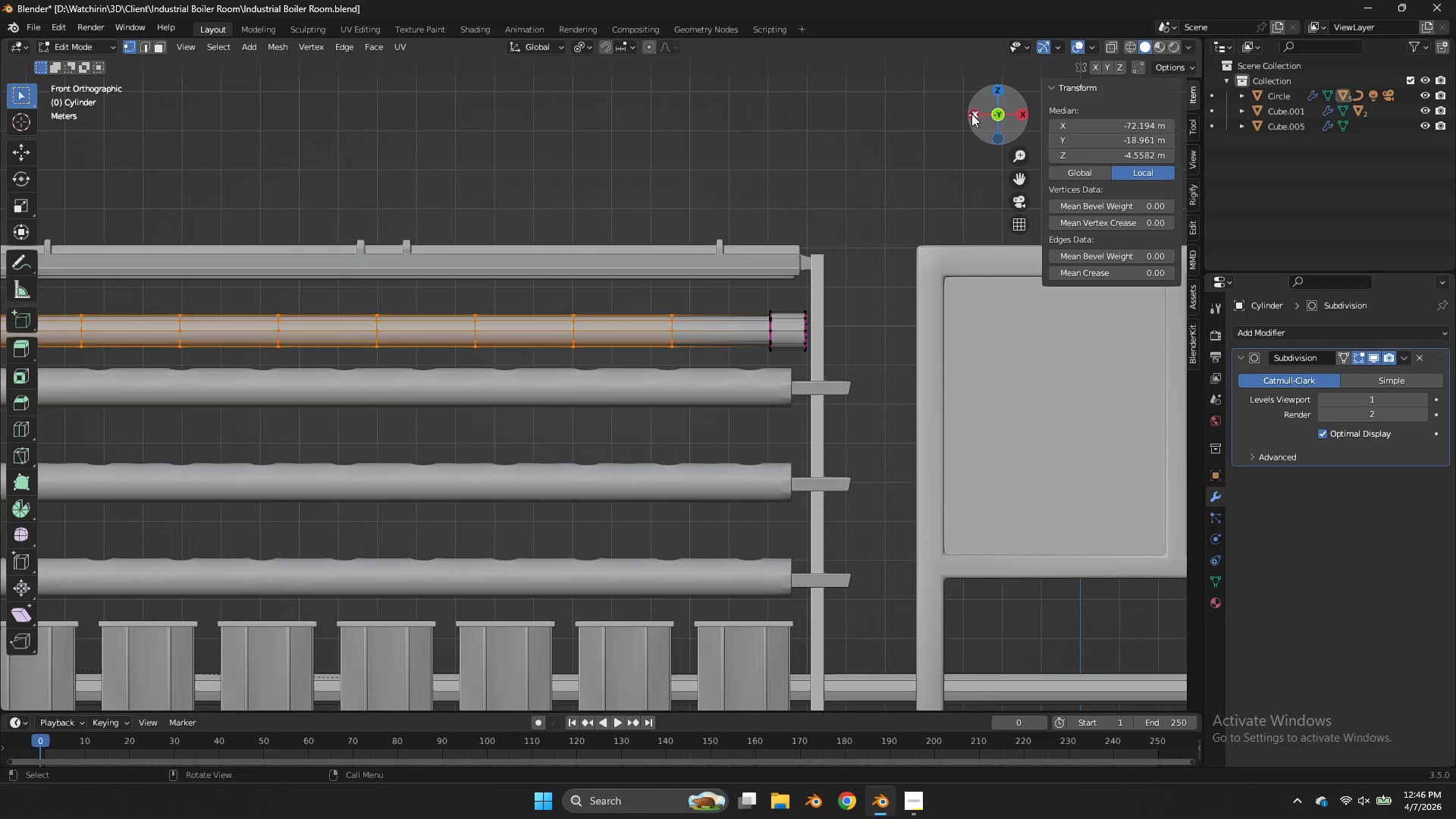 
key(NumpadDivide)
 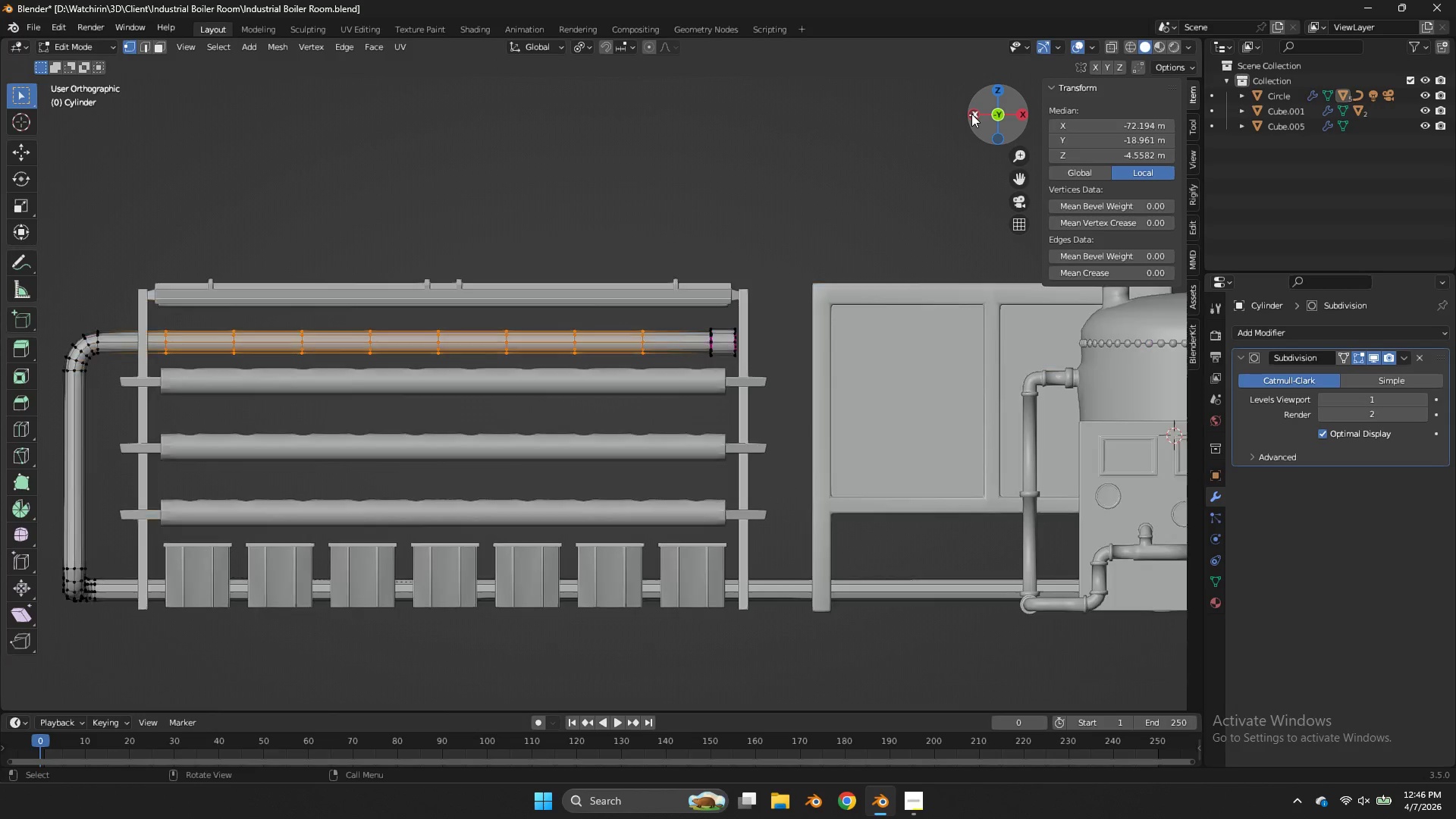 
key(NumpadDivide)
 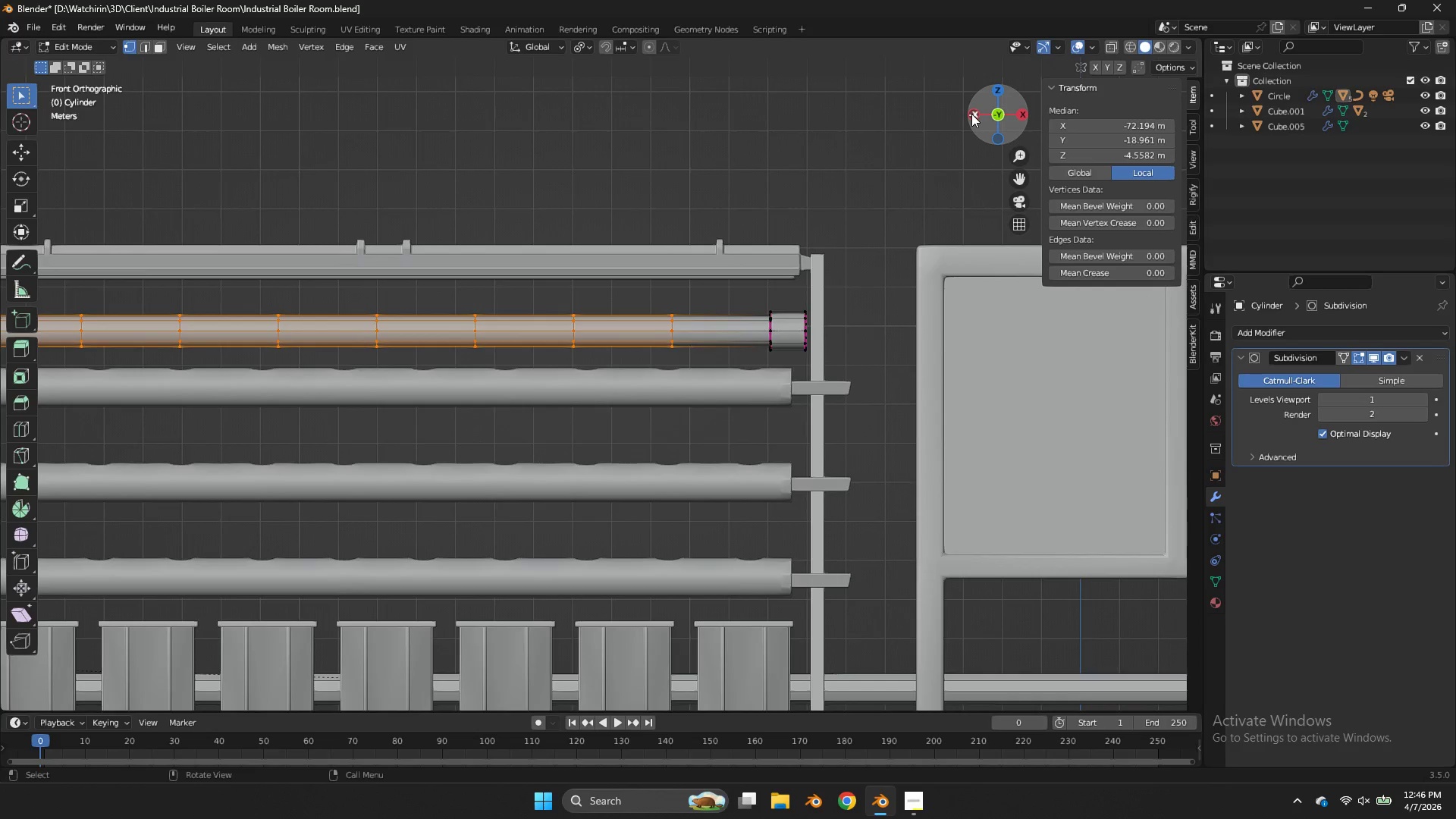 
key(NumpadDivide)
 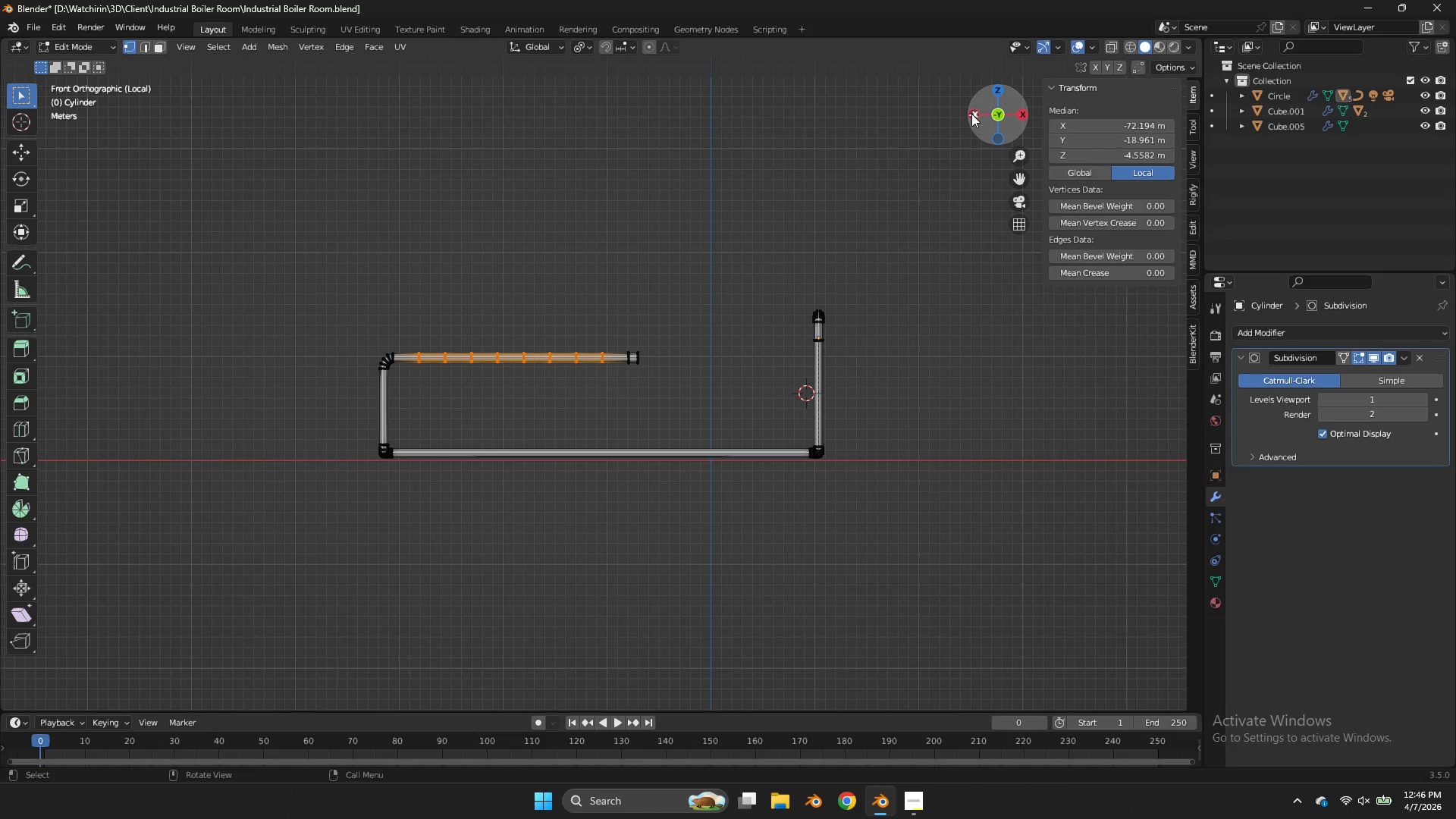 
scroll: coordinate [971, 114], scroll_direction: up, amount: 7.0
 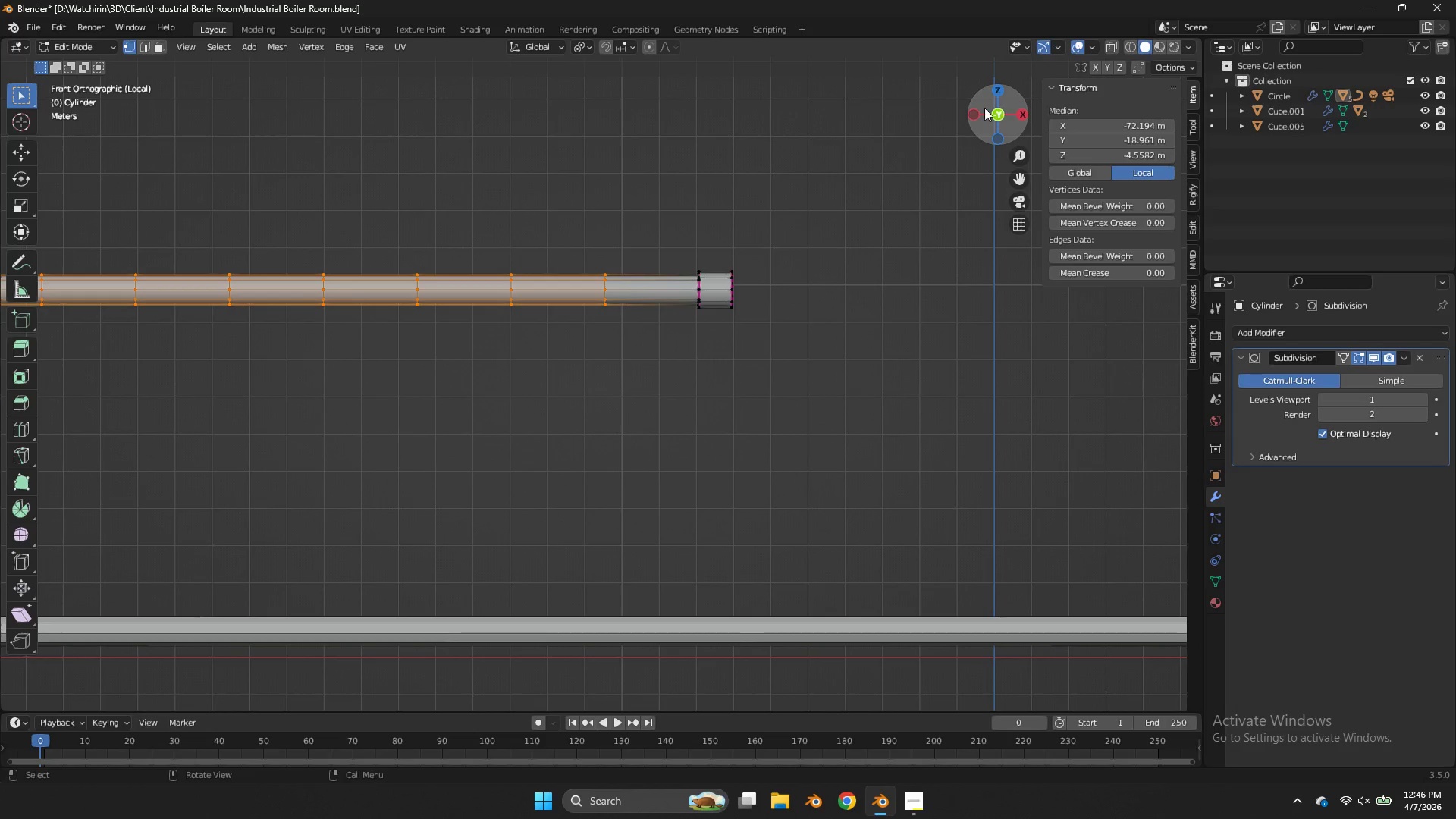 
left_click_drag(start_coordinate=[980, 111], to_coordinate=[1004, 148])
 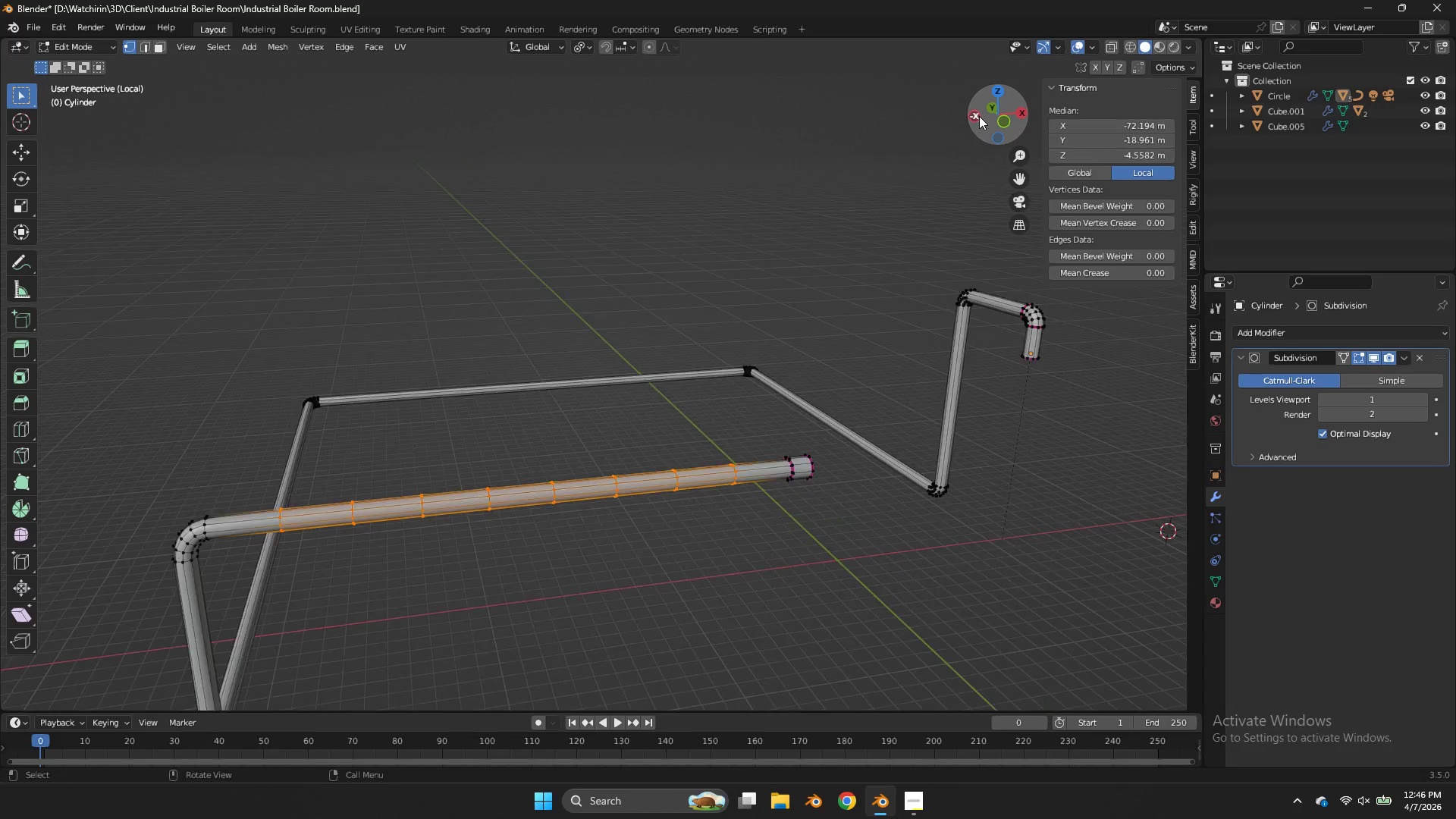 
scroll: coordinate [979, 116], scroll_direction: down, amount: 5.0
 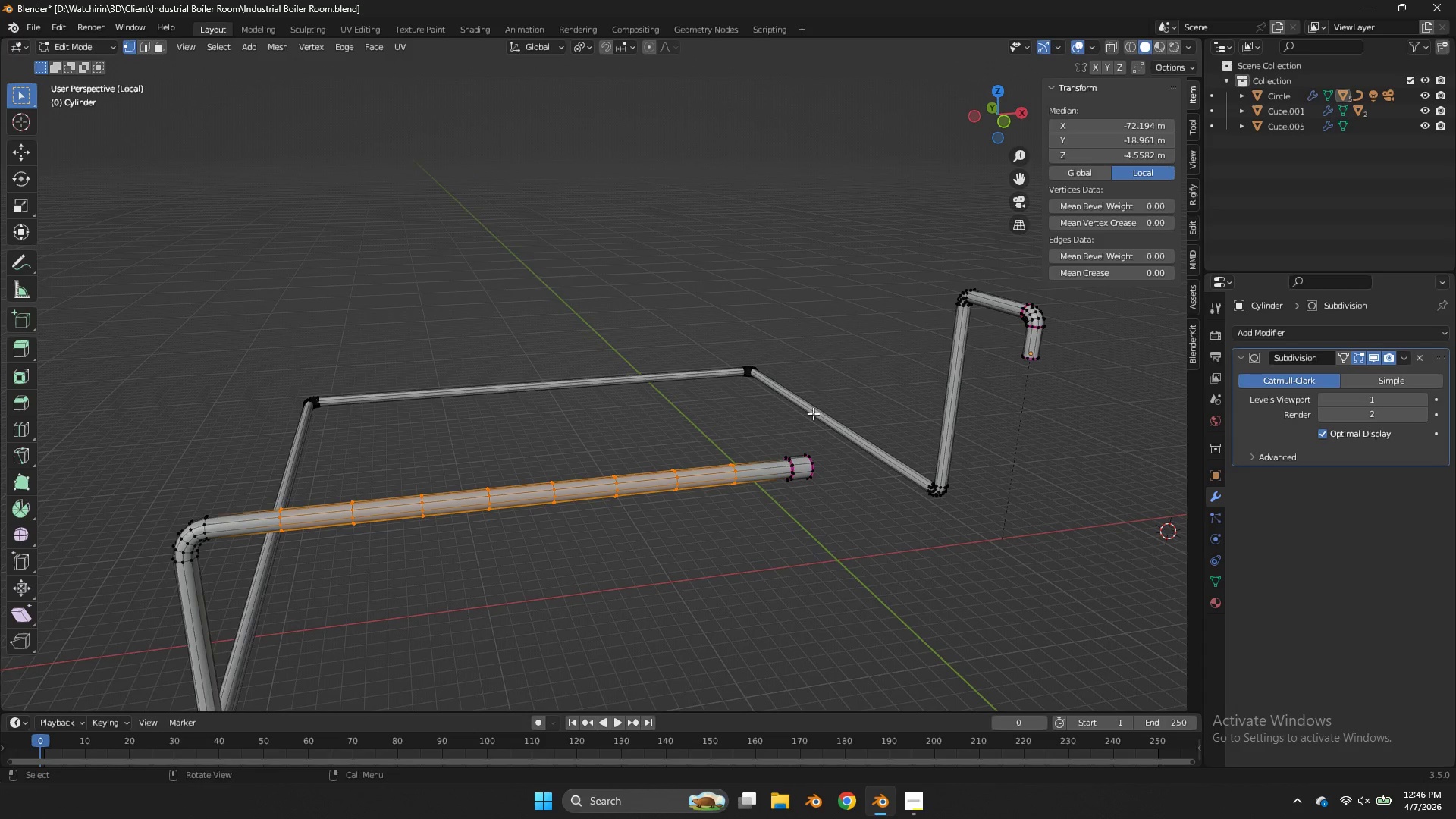 
scroll: coordinate [811, 416], scroll_direction: up, amount: 2.0
 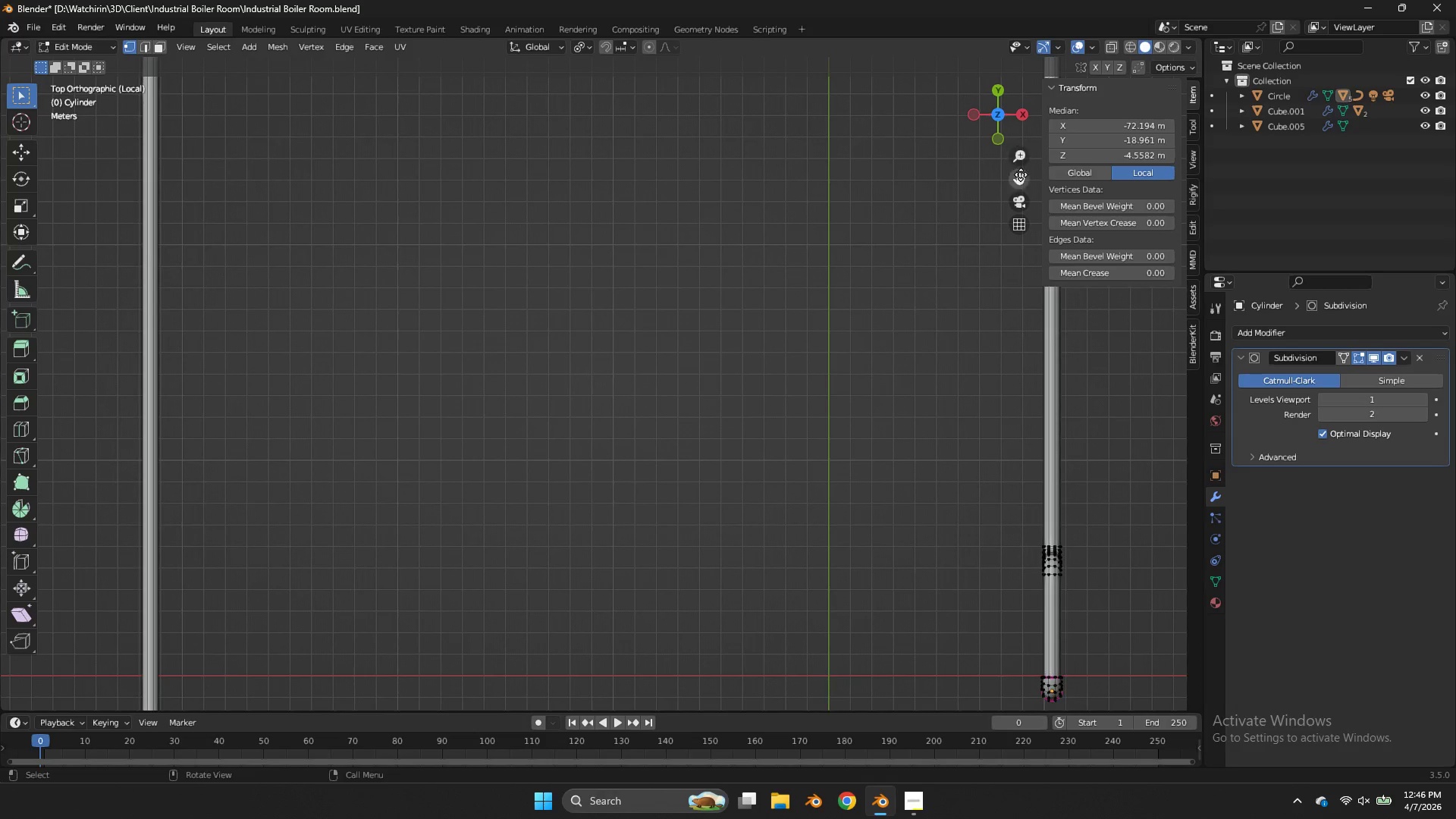 
left_click_drag(start_coordinate=[1023, 182], to_coordinate=[1070, 421])
 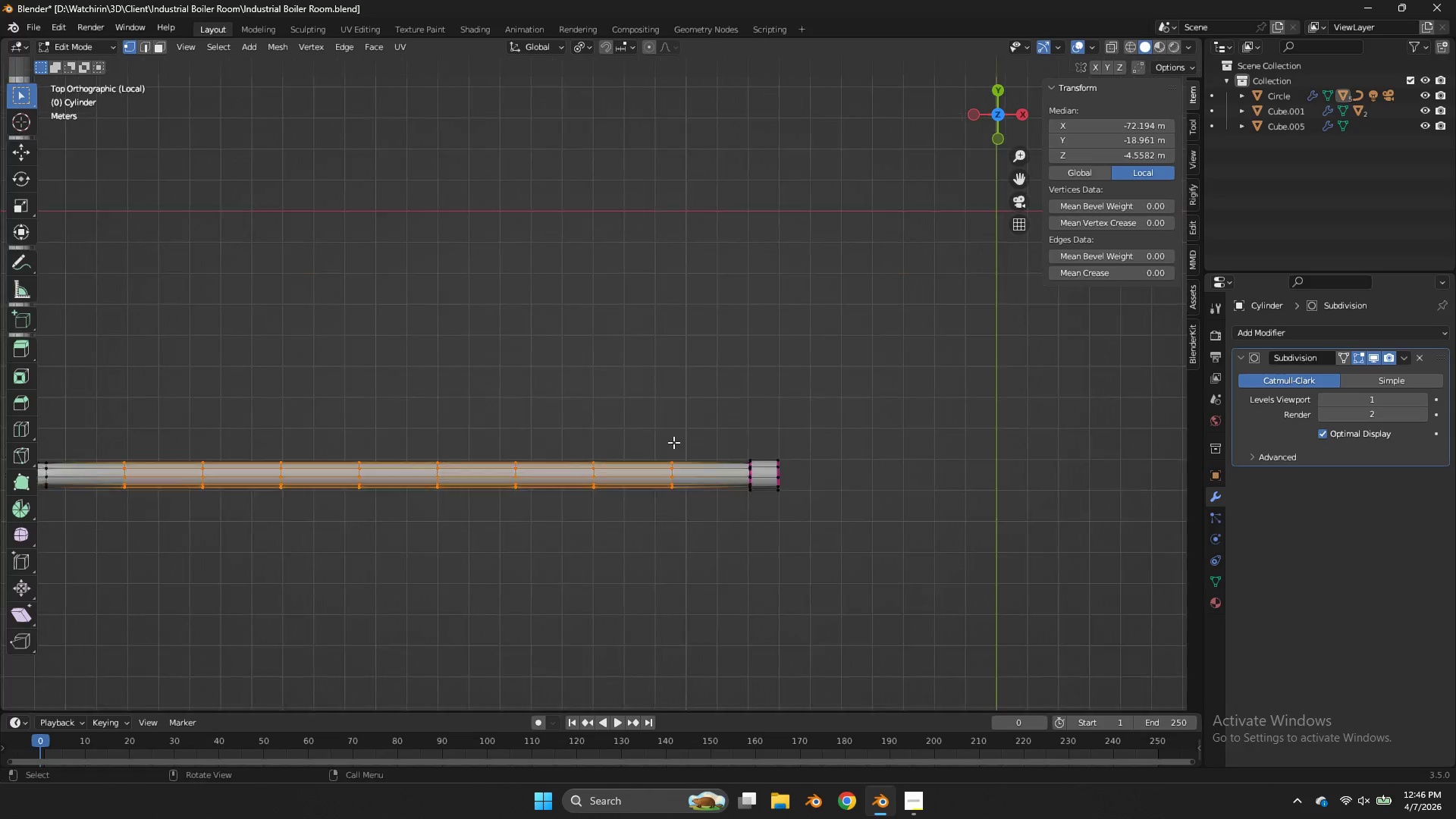 
scroll: coordinate [673, 442], scroll_direction: up, amount: 3.0
 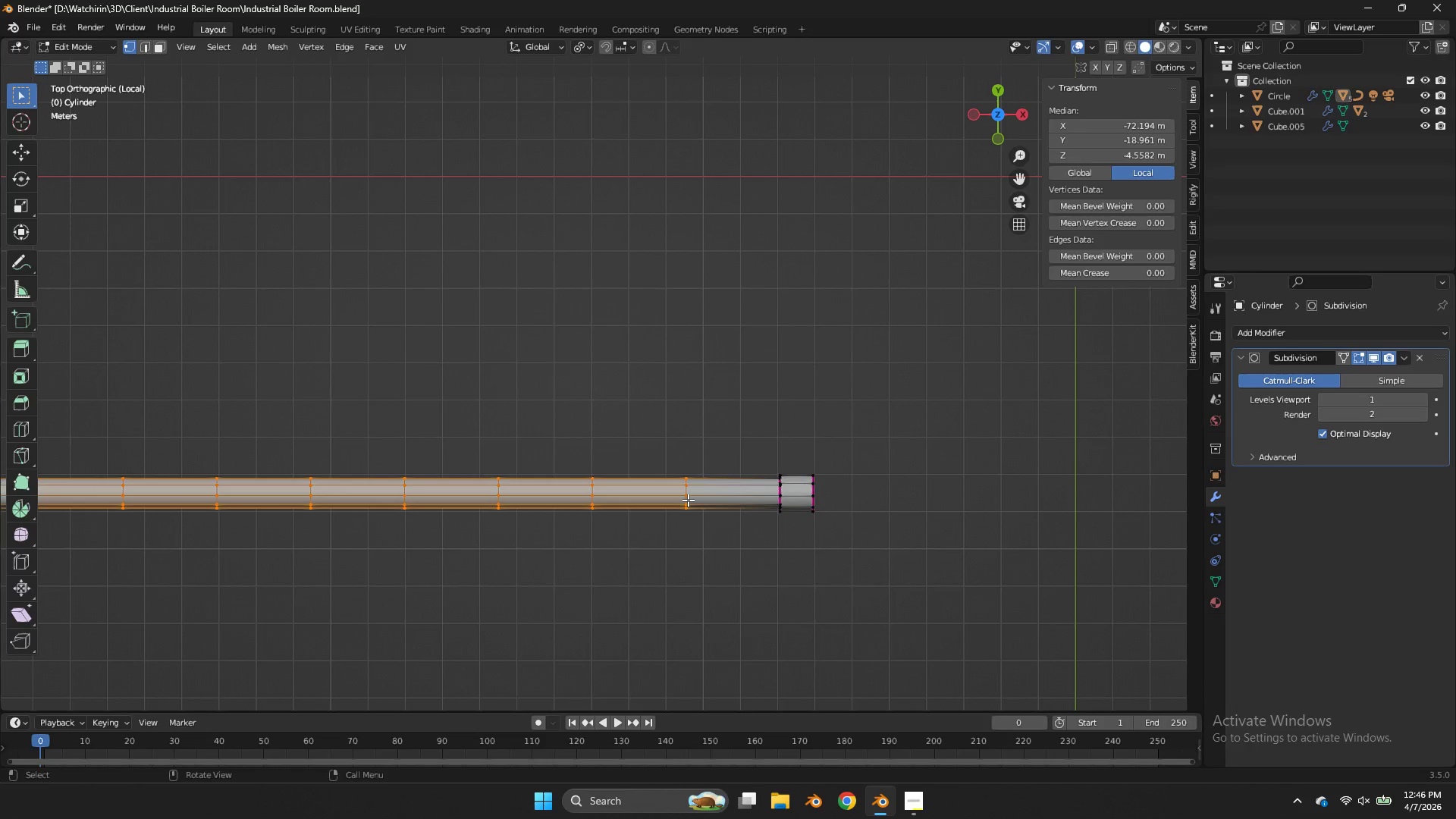 
left_click([685, 497])
 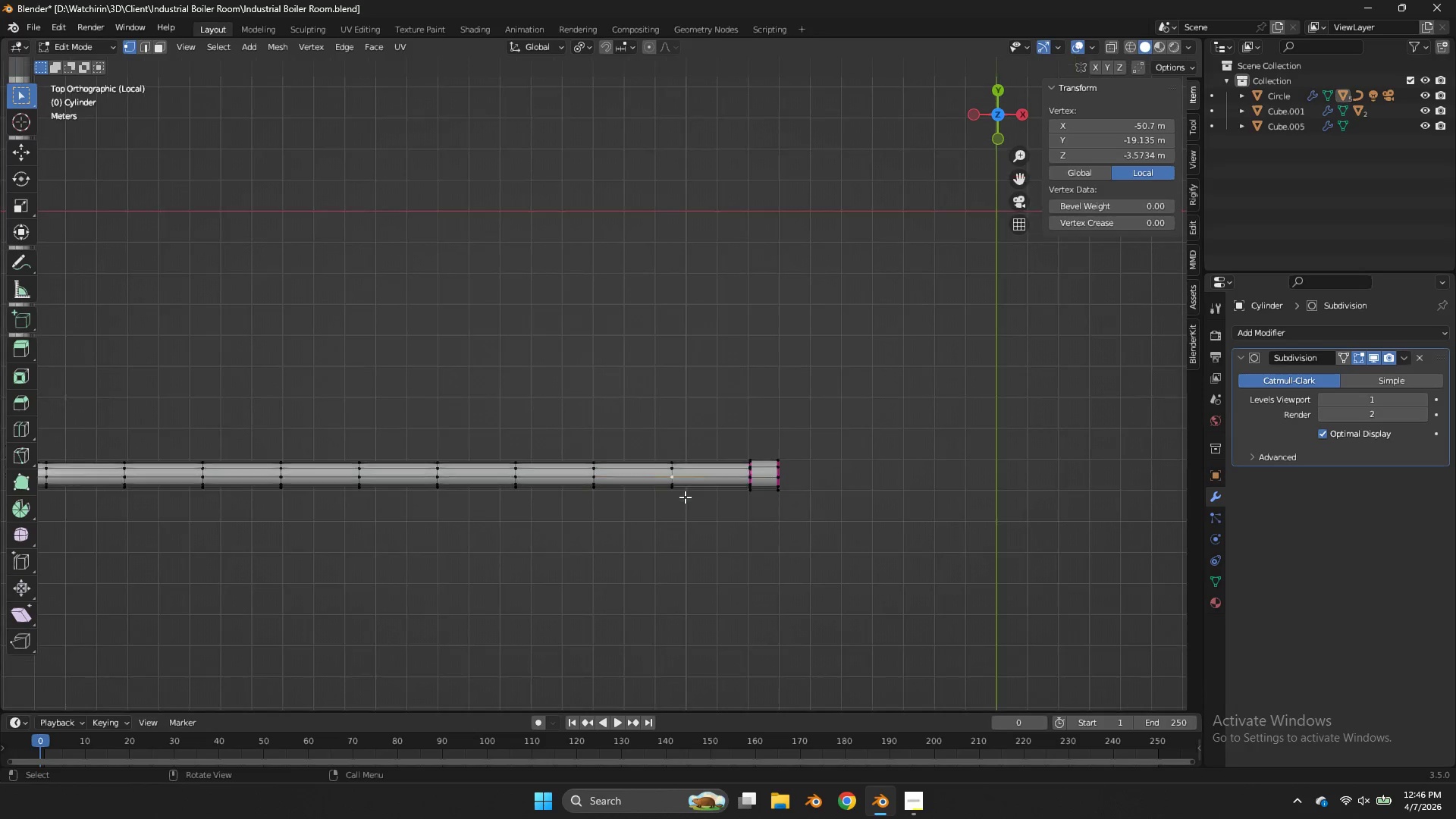 
hold_key(key=ShiftLeft, duration=1.89)
 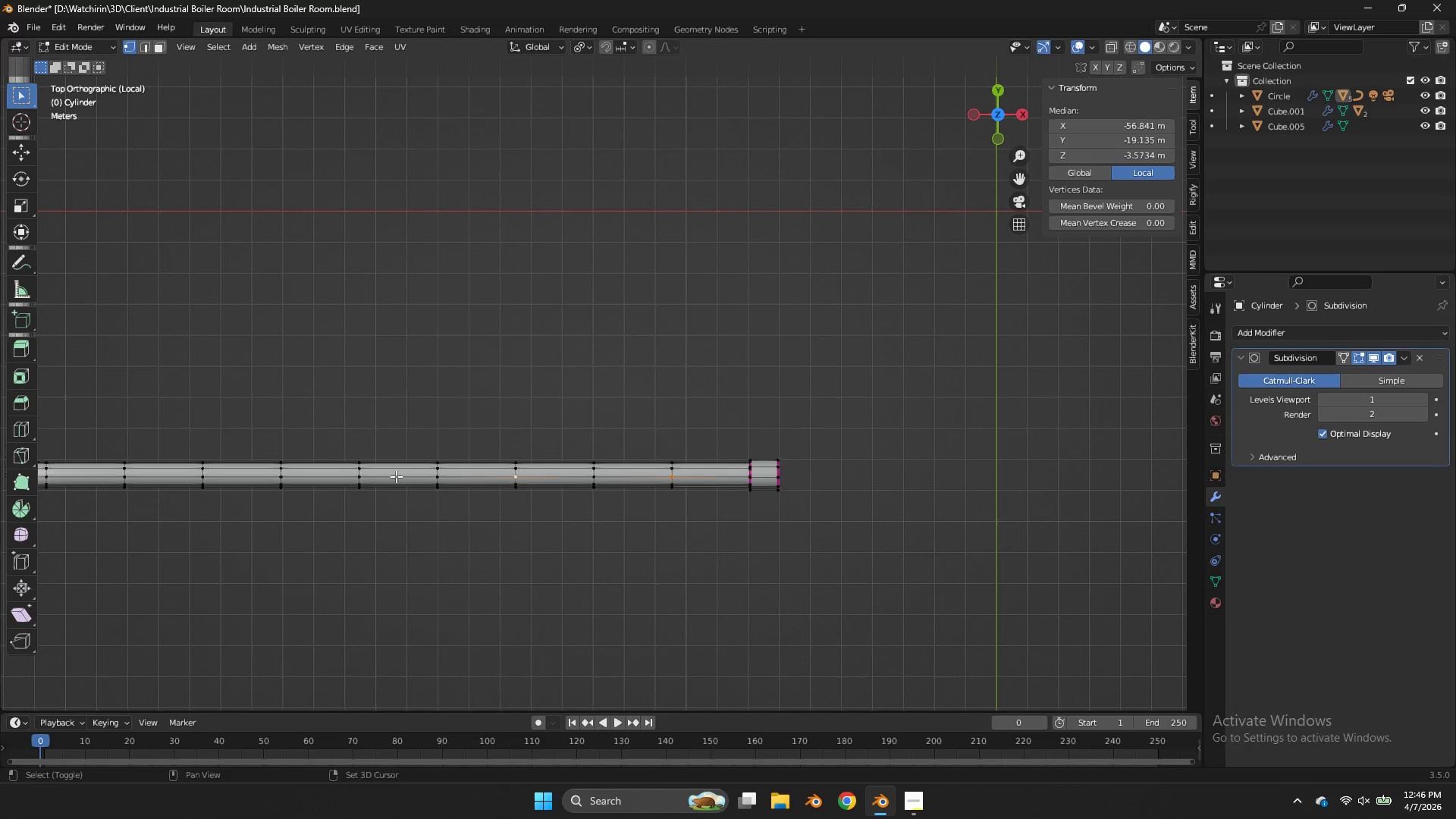 
scroll: coordinate [685, 497], scroll_direction: down, amount: 1.0
 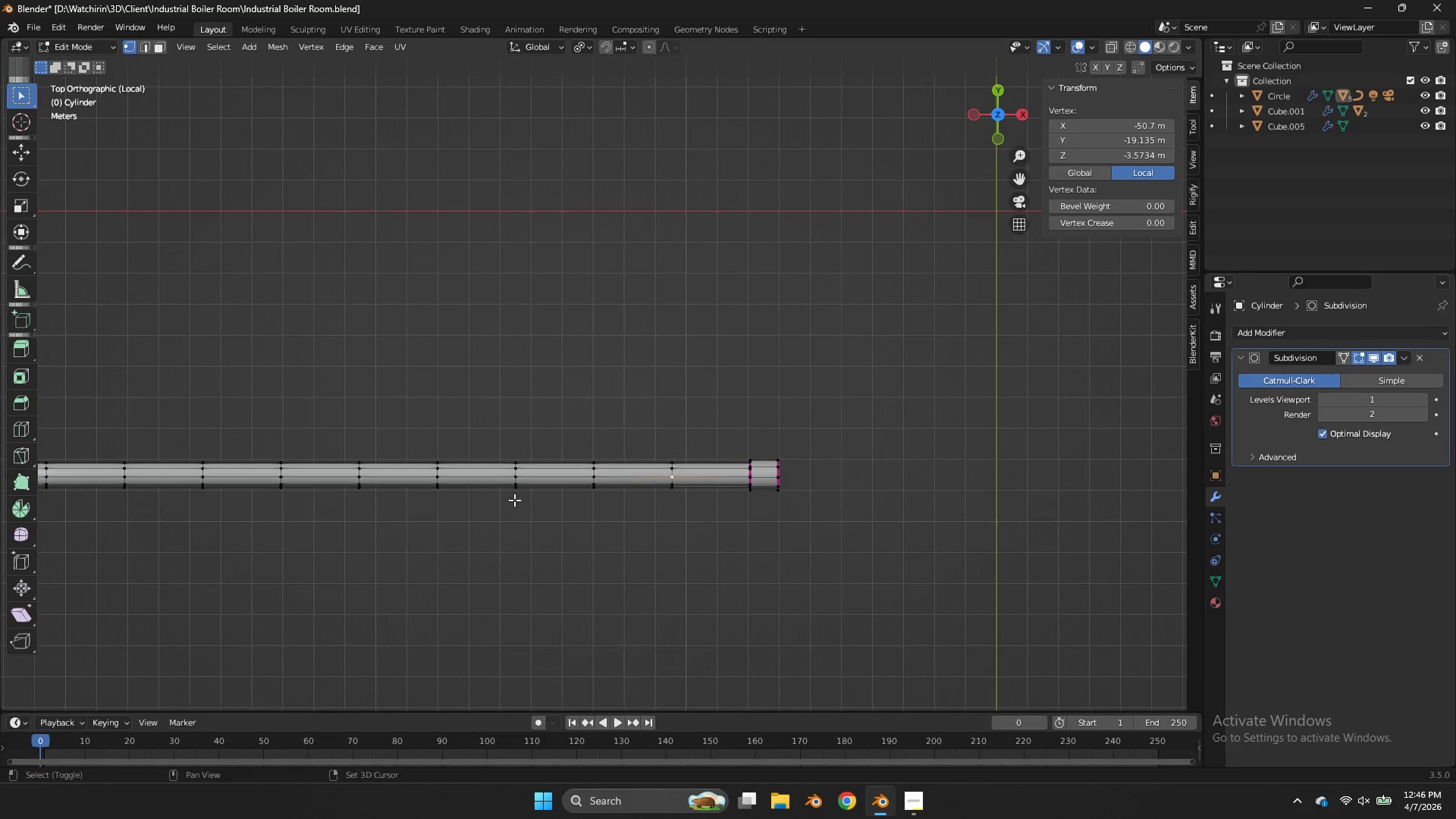 
left_click([523, 480])
 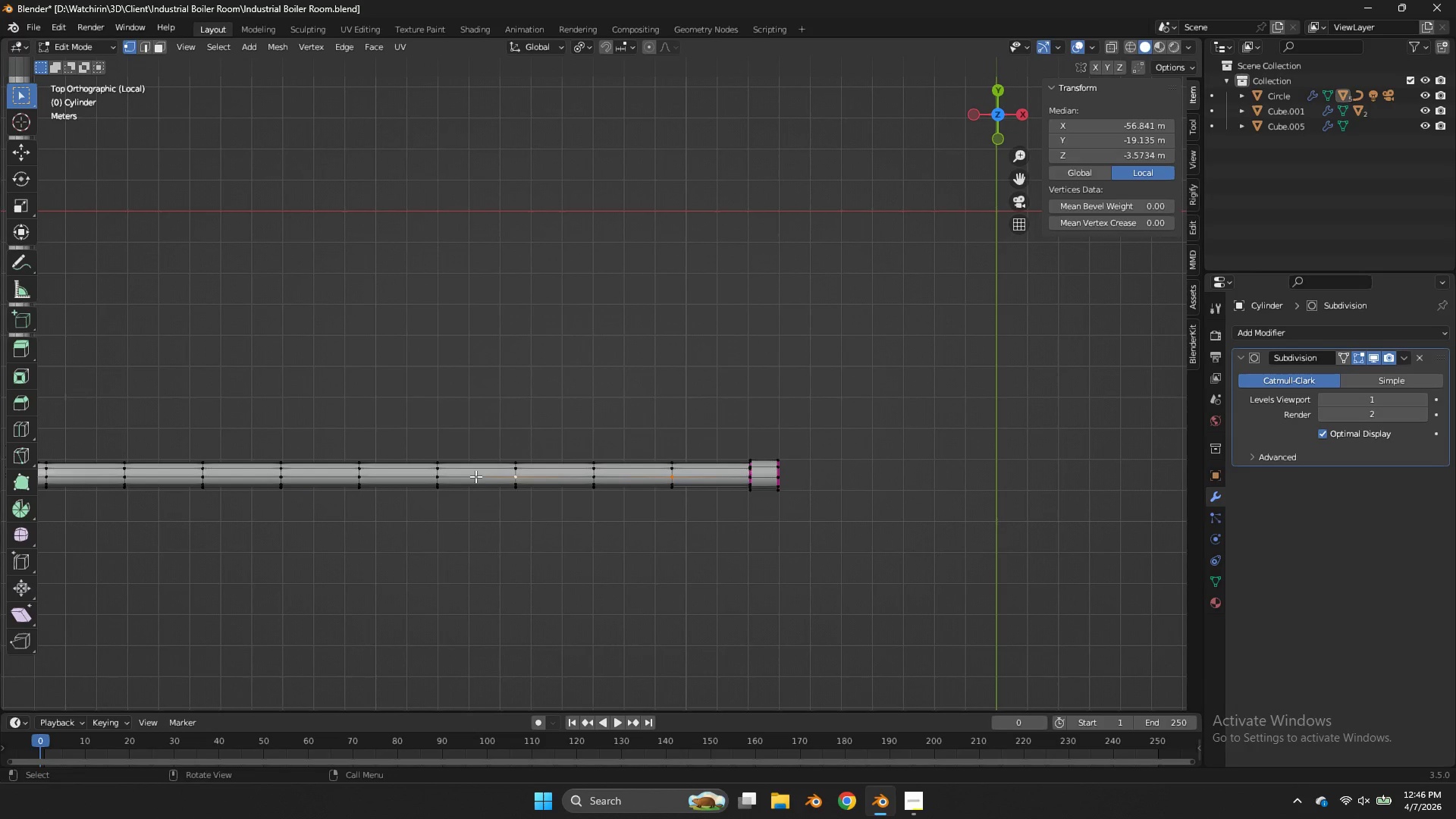 
hold_key(key=ShiftLeft, duration=3.12)
left_click([361, 476])
 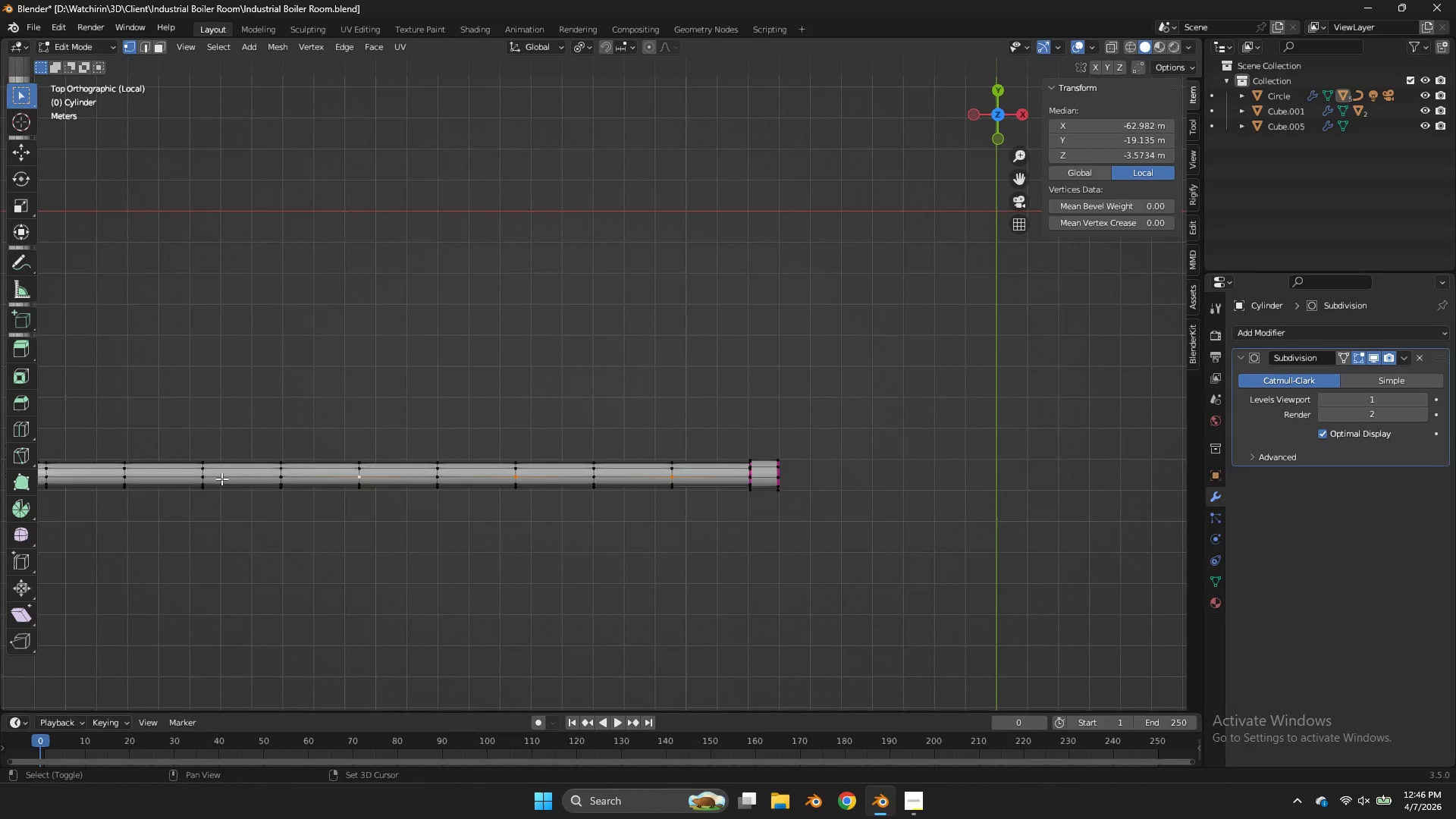 
left_click([202, 479])
 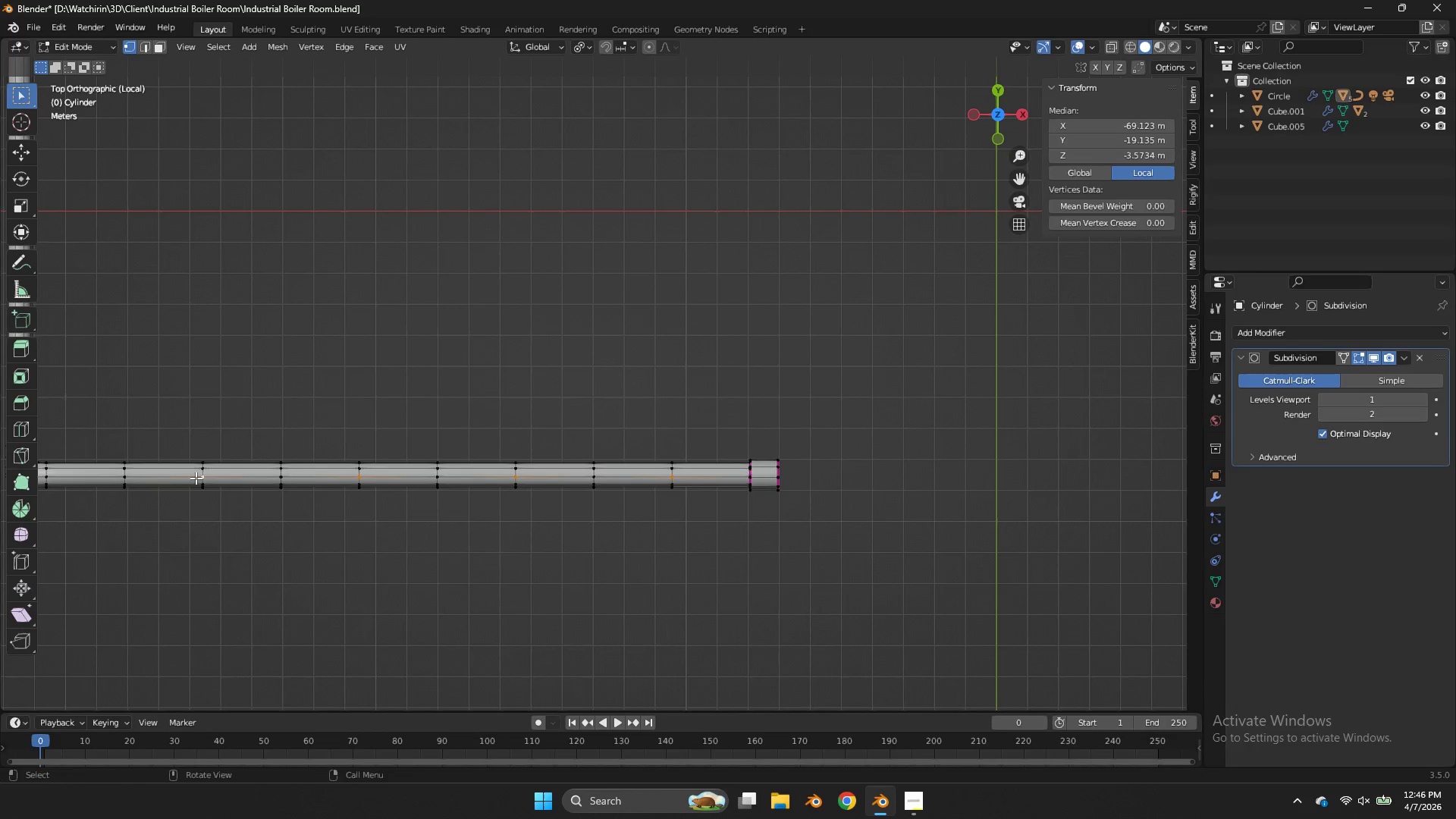 
hold_key(key=ShiftLeft, duration=0.44)
 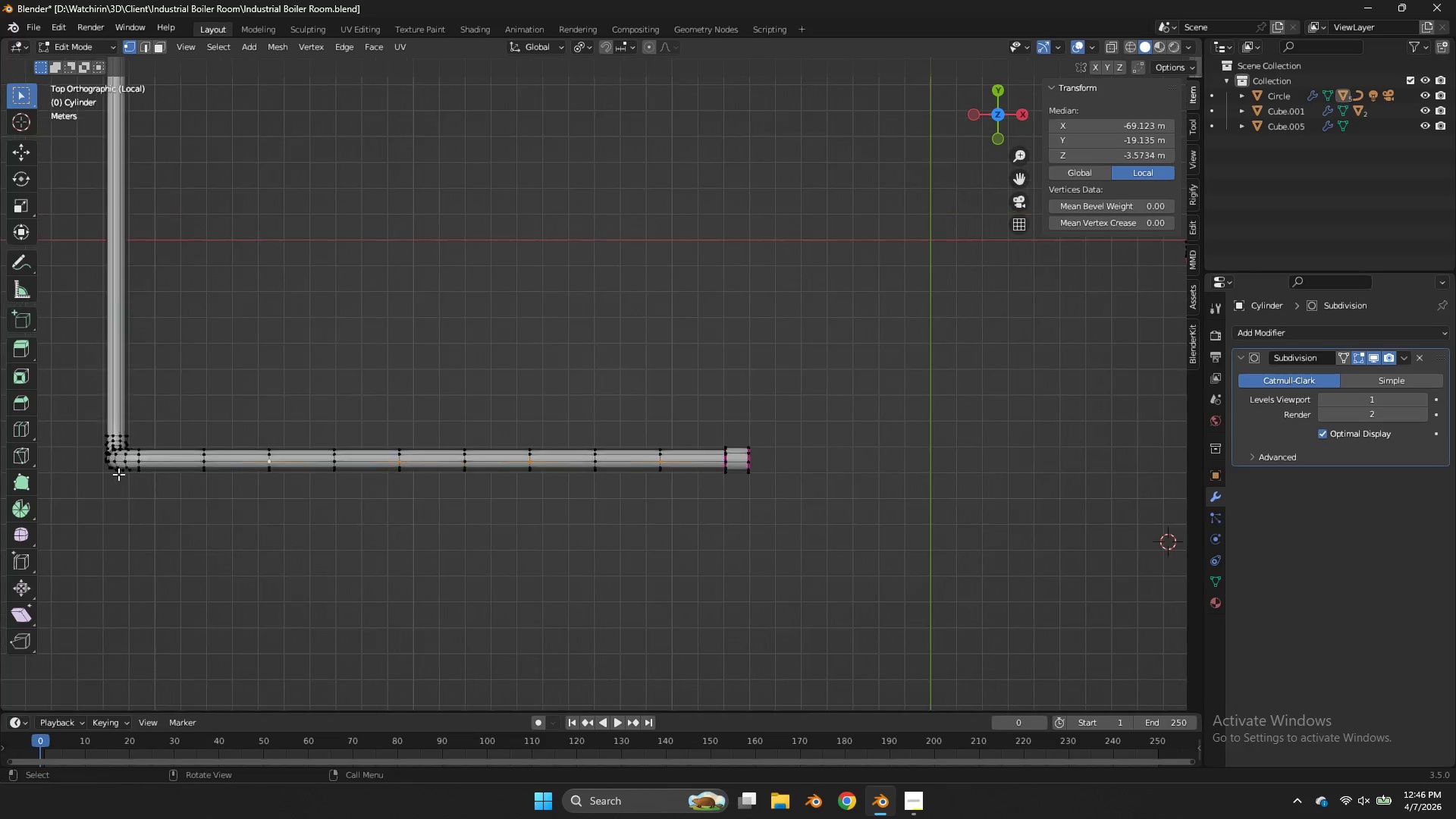 
key(Shift+ShiftLeft)
 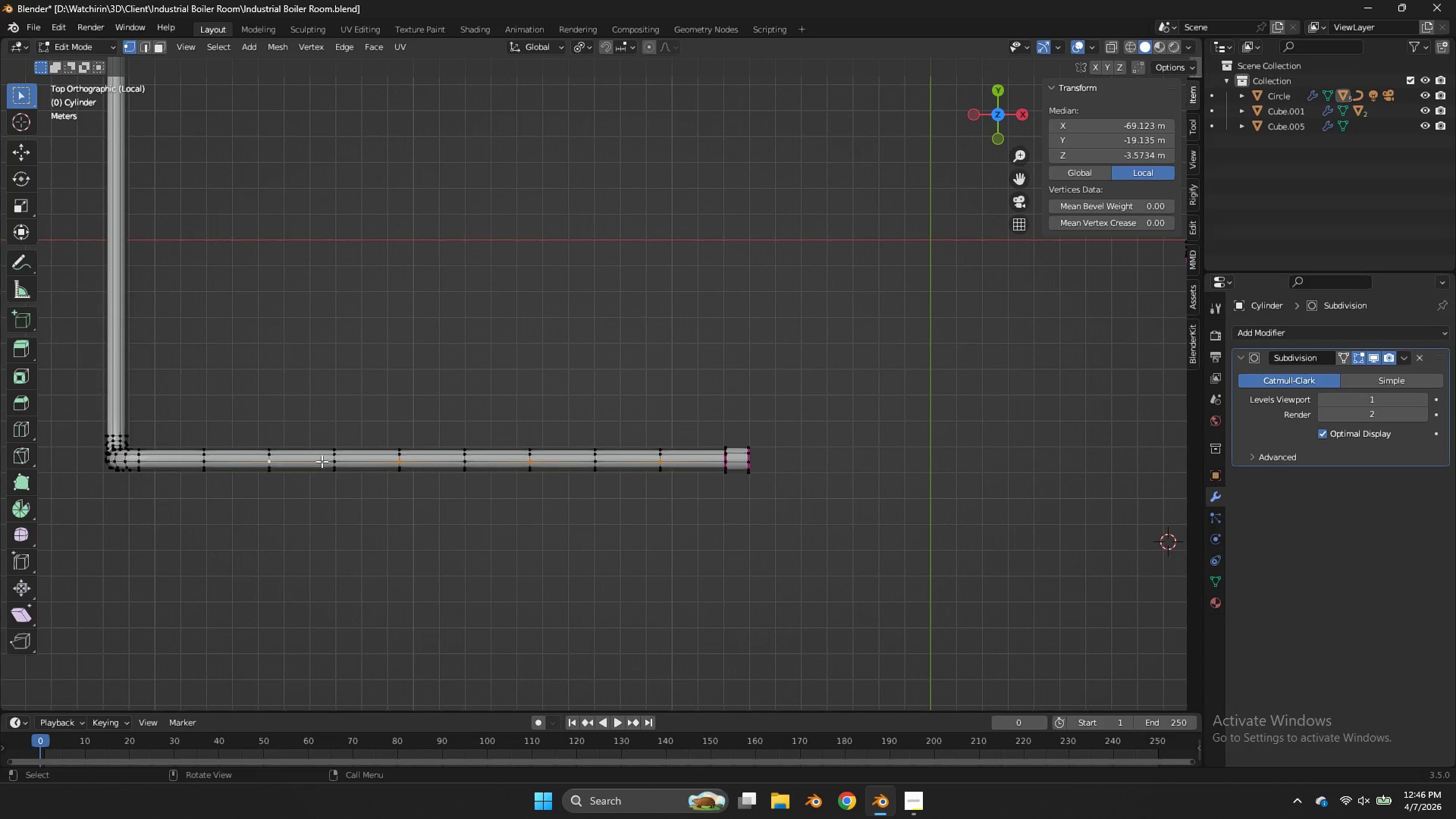 
scroll: coordinate [118, 474], scroll_direction: down, amount: 1.0
 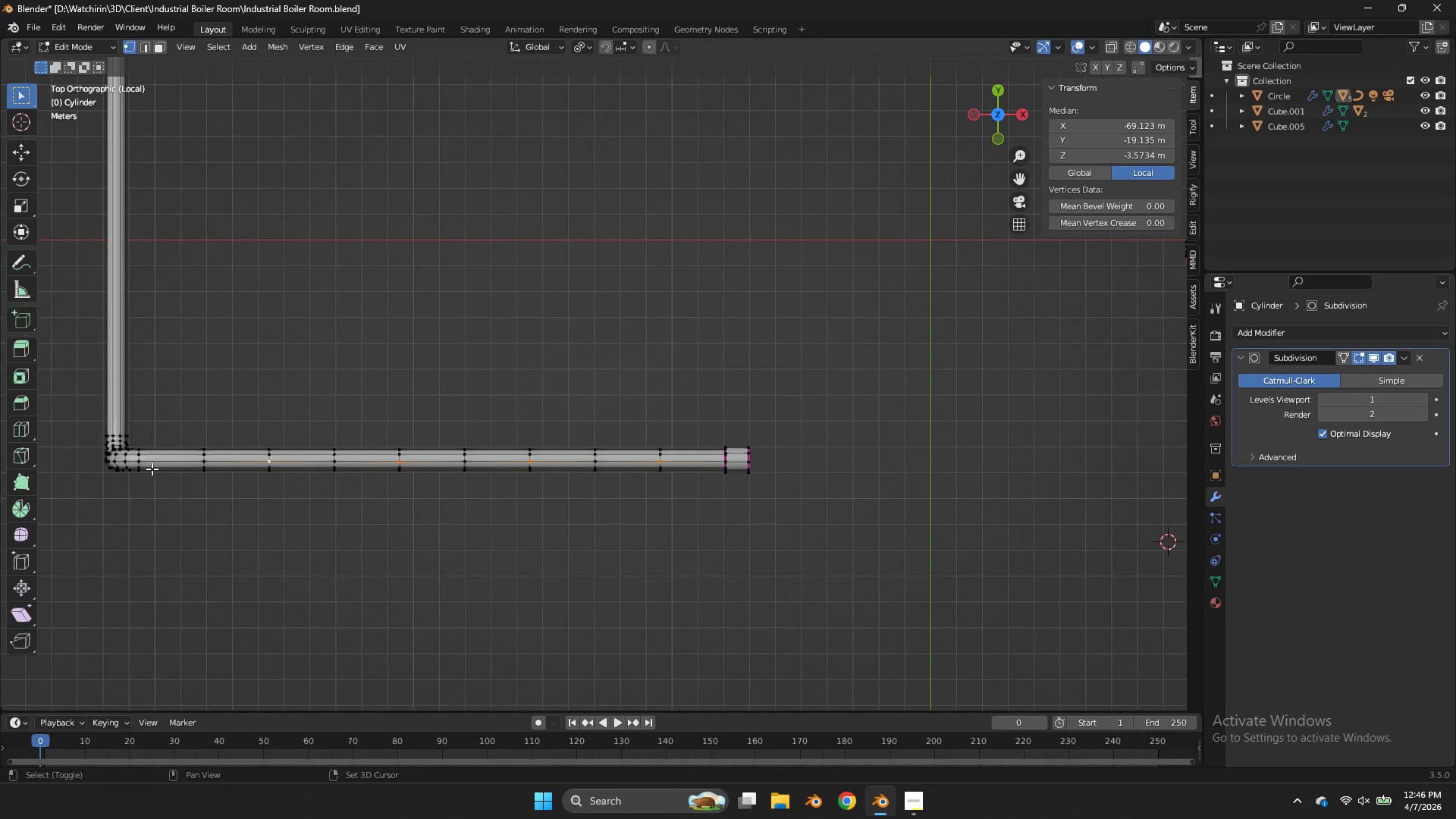 
hold_key(key=ShiftLeft, duration=2.47)
left_click([328, 459])
 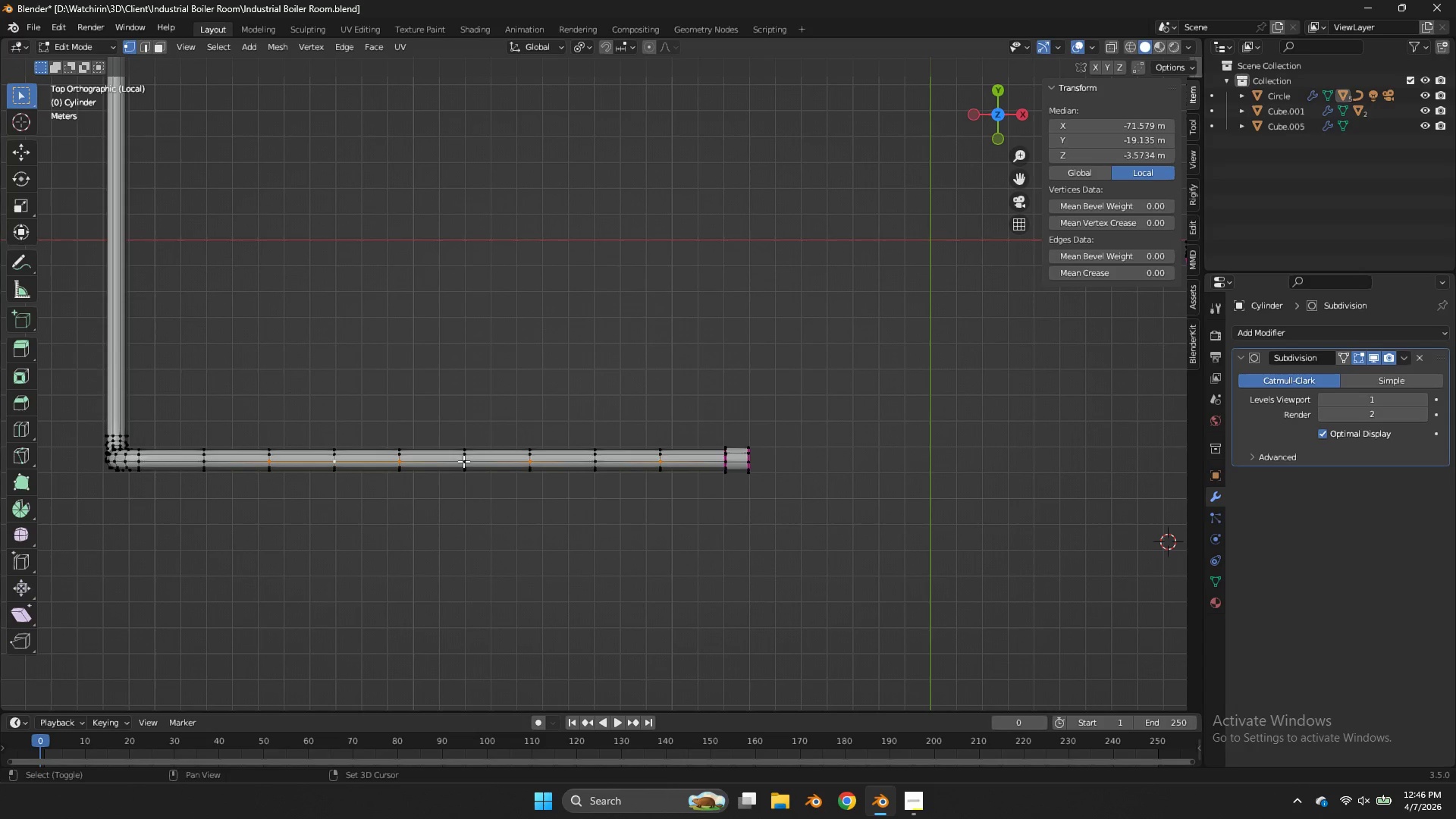 
left_click([465, 463])
 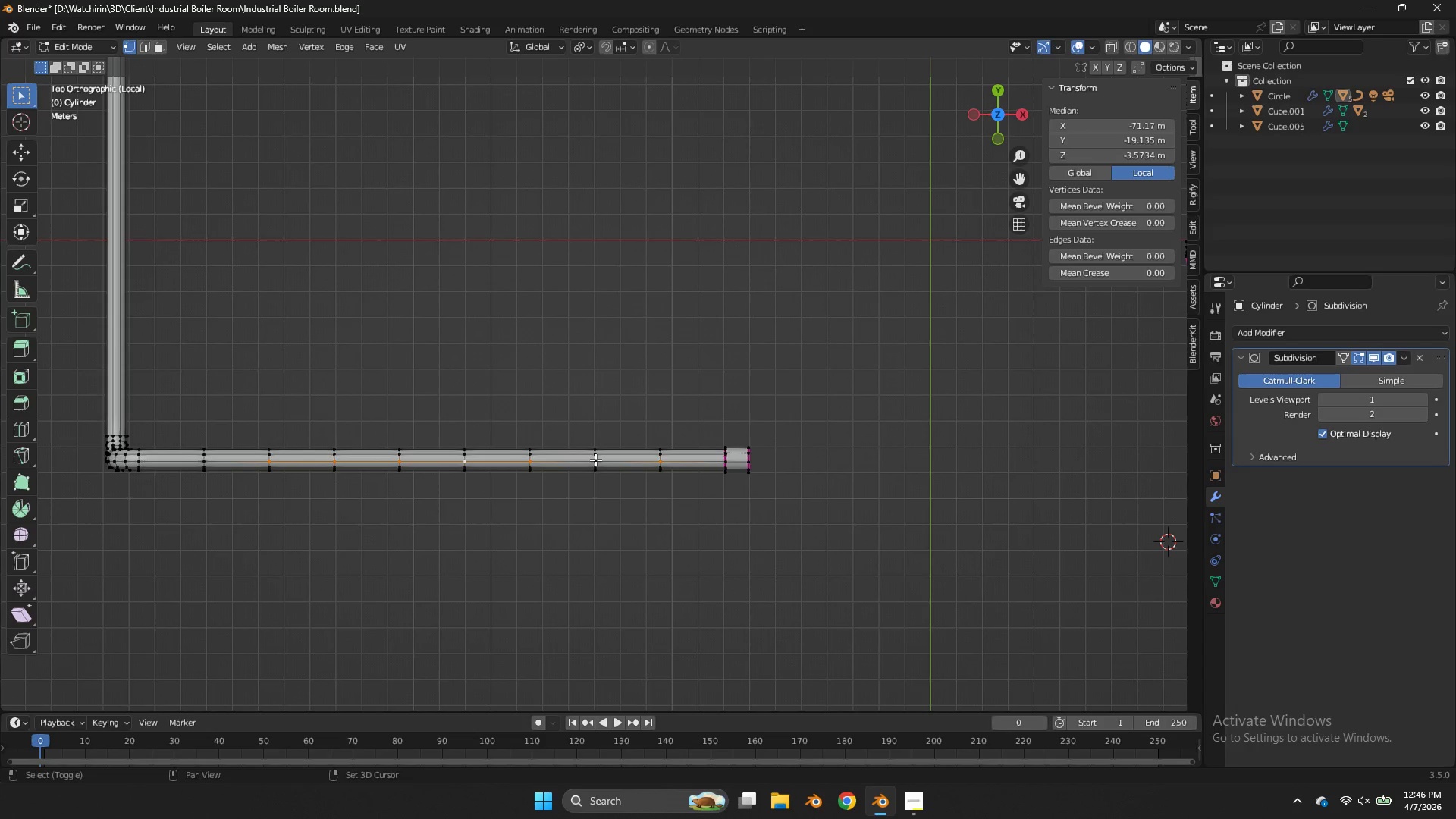 
left_click([595, 460])
 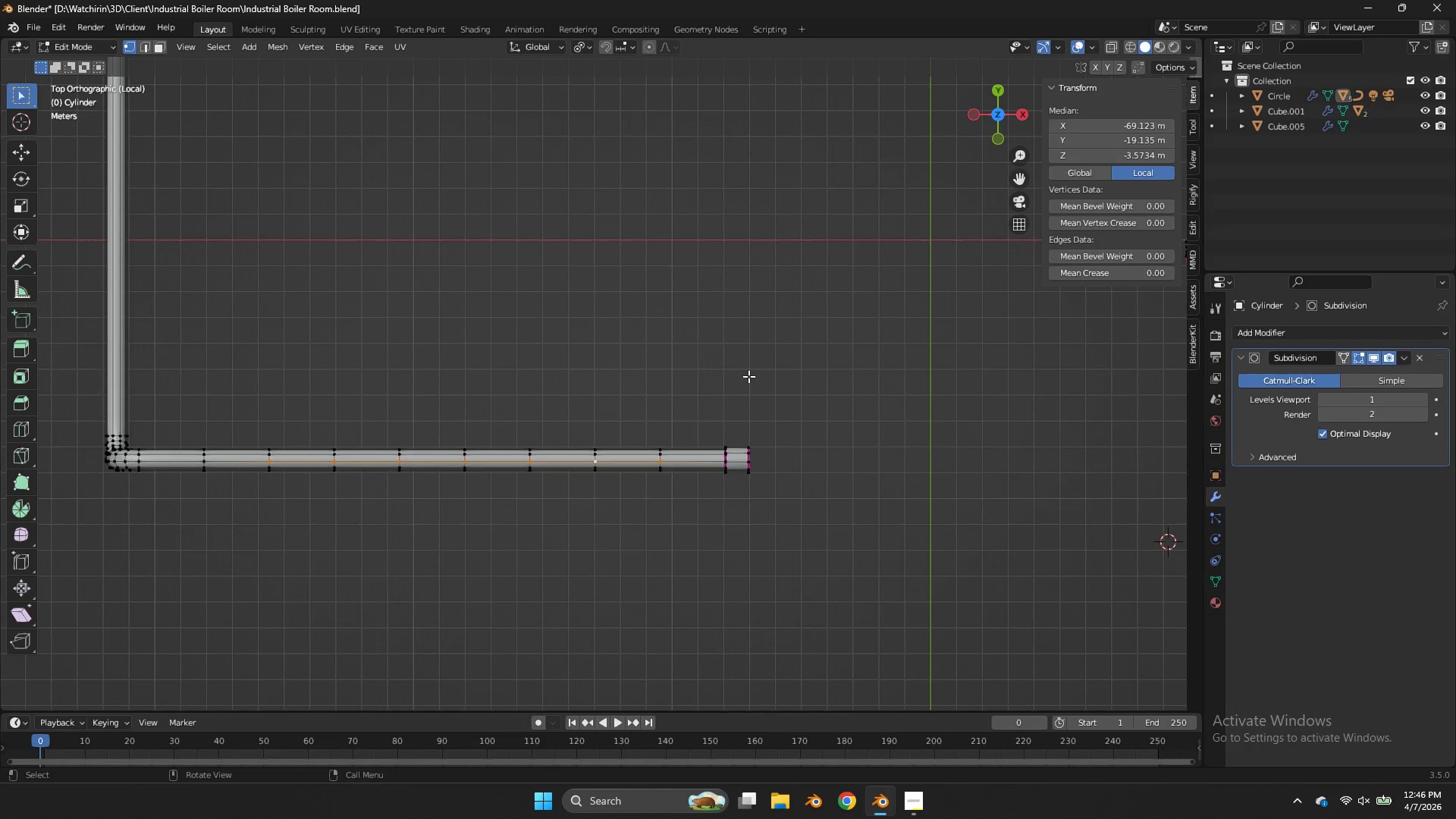 
scroll: coordinate [748, 376], scroll_direction: up, amount: 2.0
 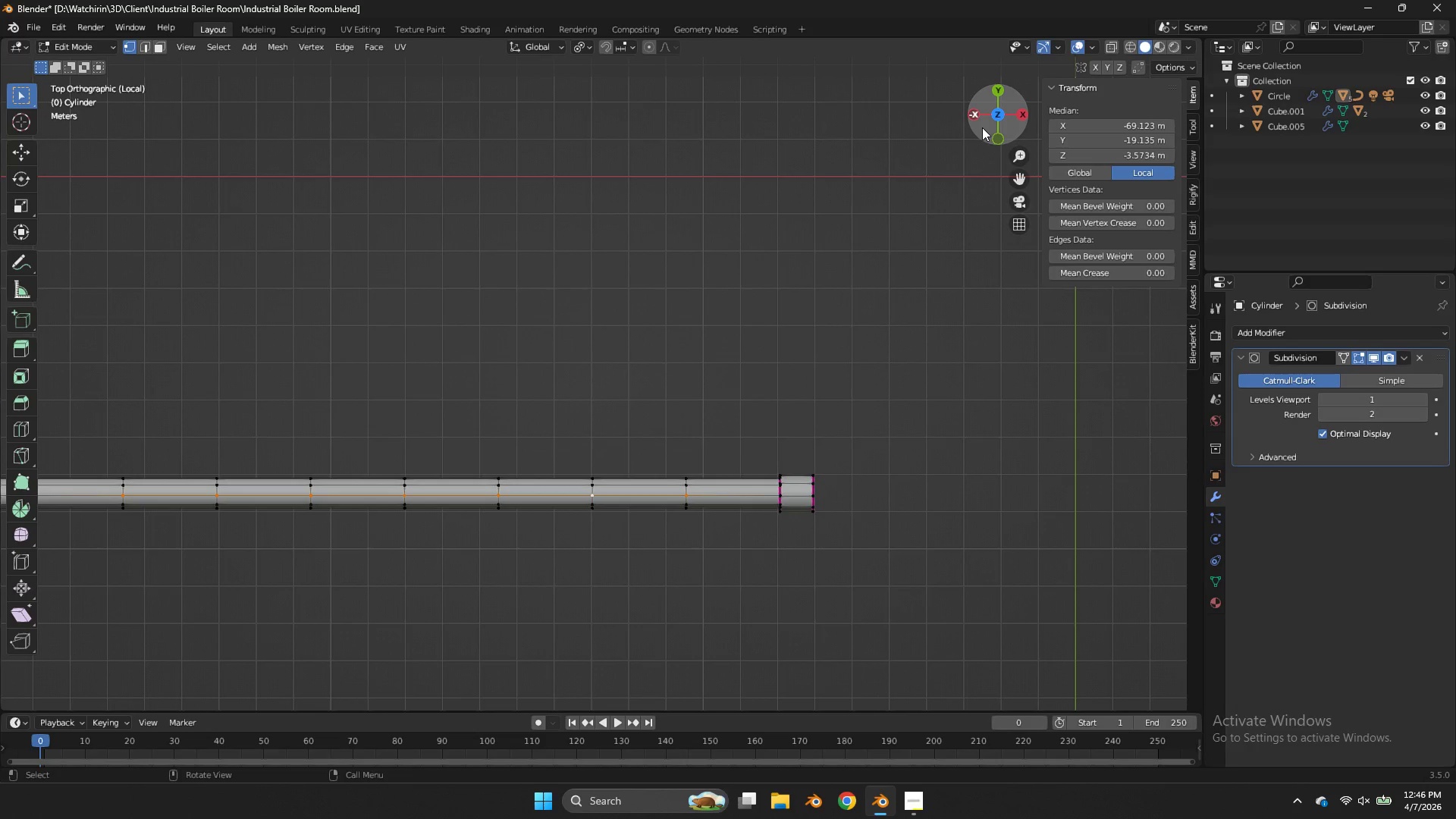 
scroll: coordinate [982, 127], scroll_direction: down, amount: 1.0
 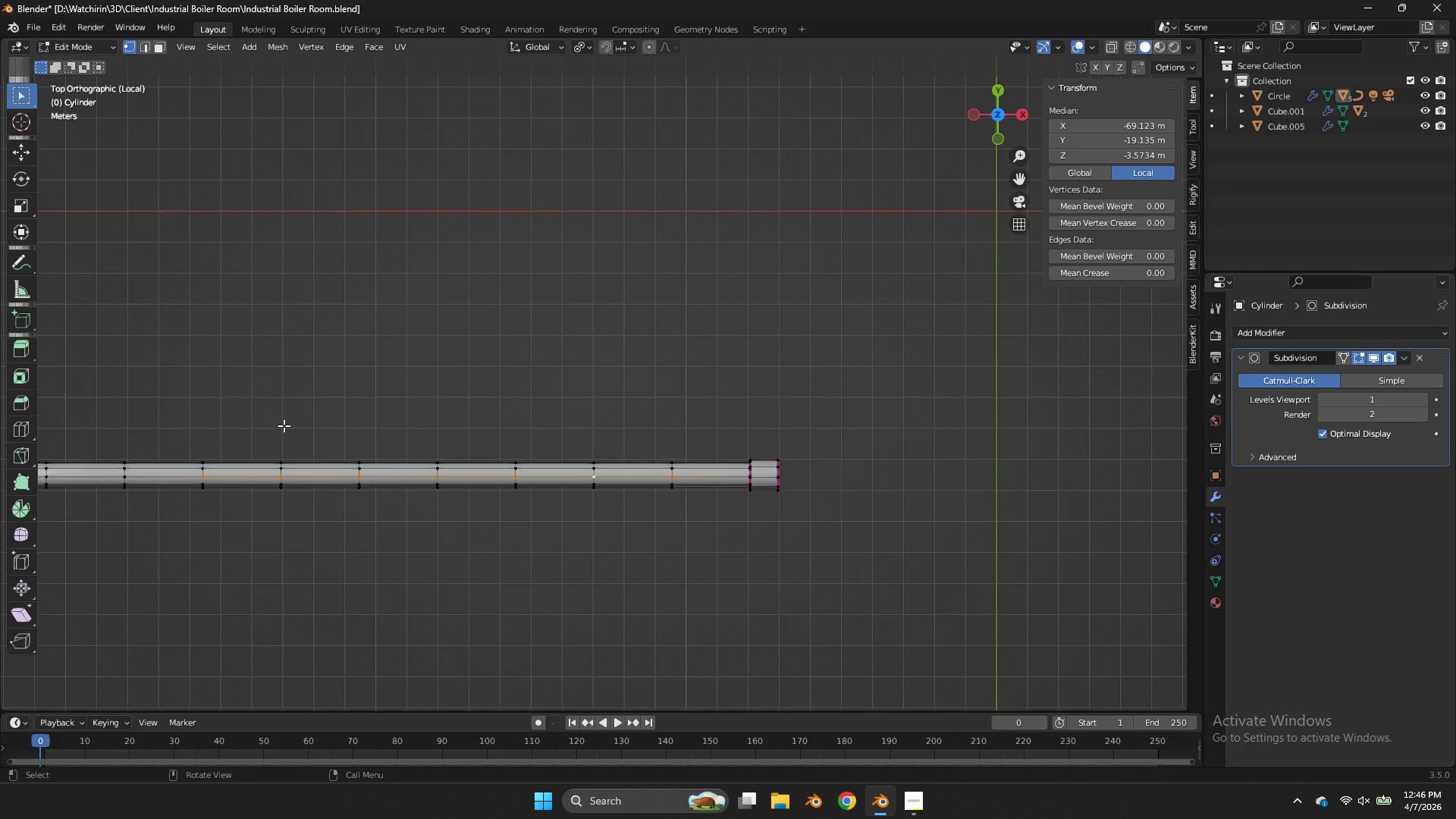 
hold_key(key=ShiftLeft, duration=0.89)
 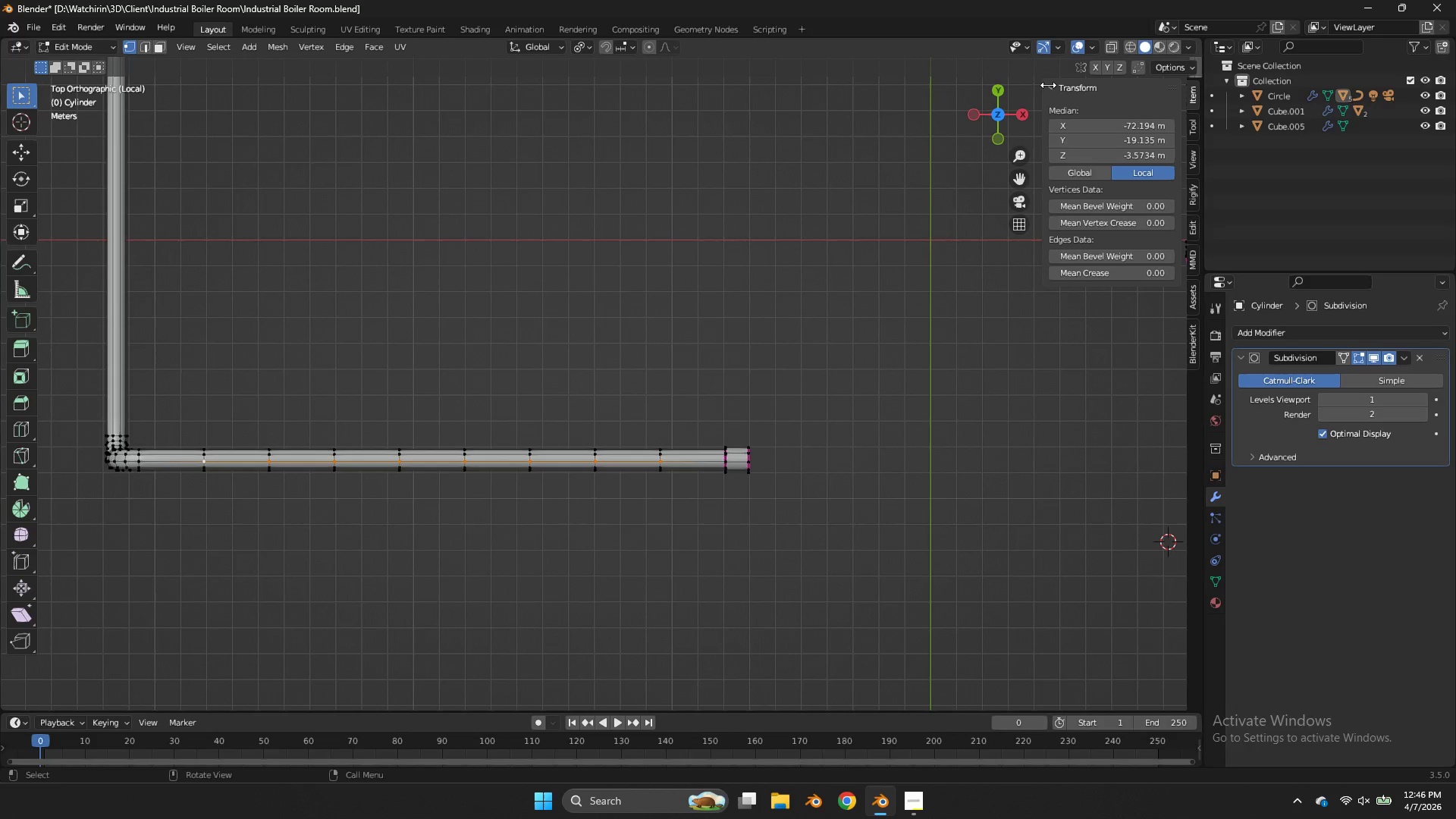 
scroll: coordinate [284, 425], scroll_direction: down, amount: 1.0
 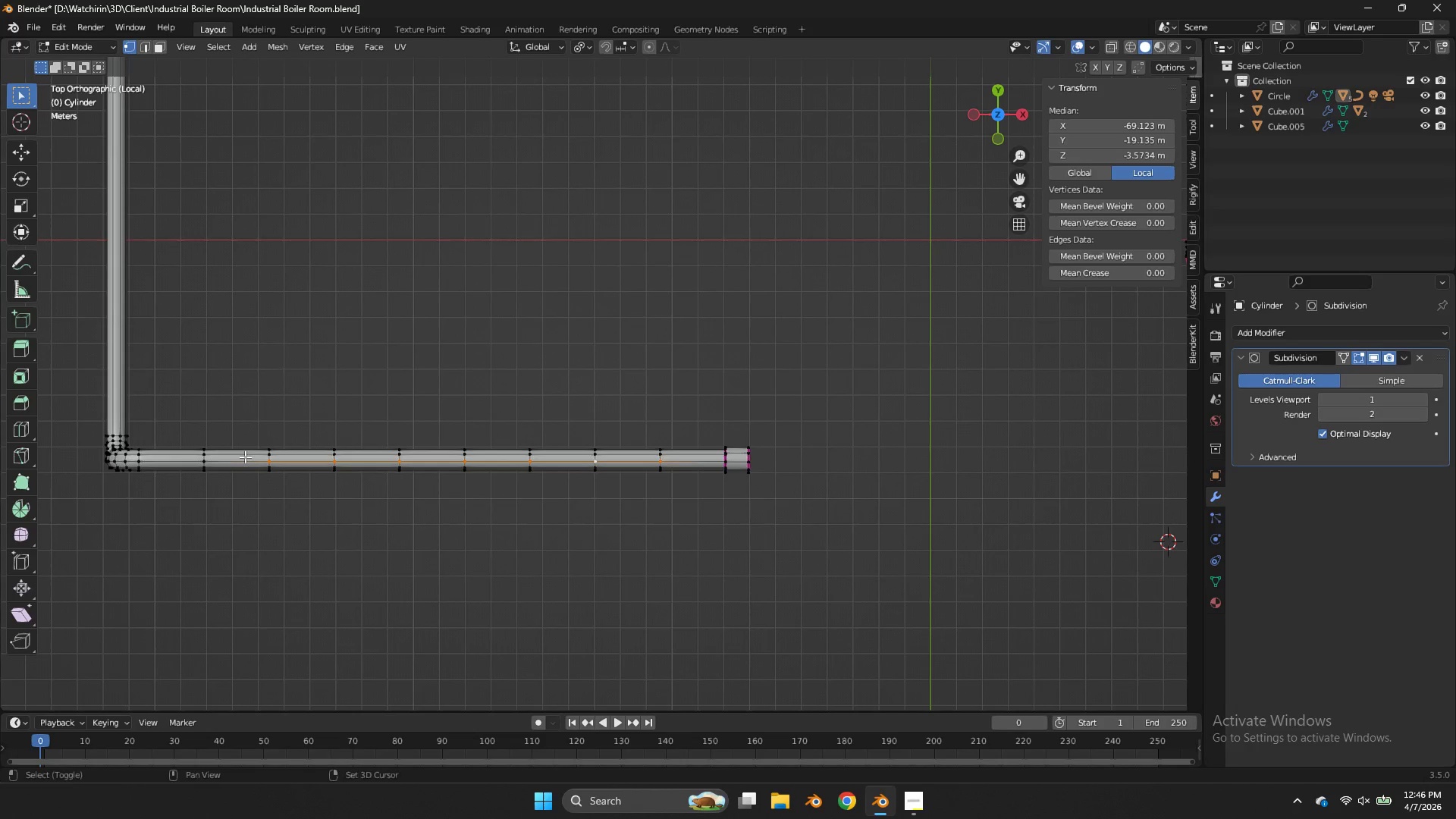 
left_click([206, 460])
 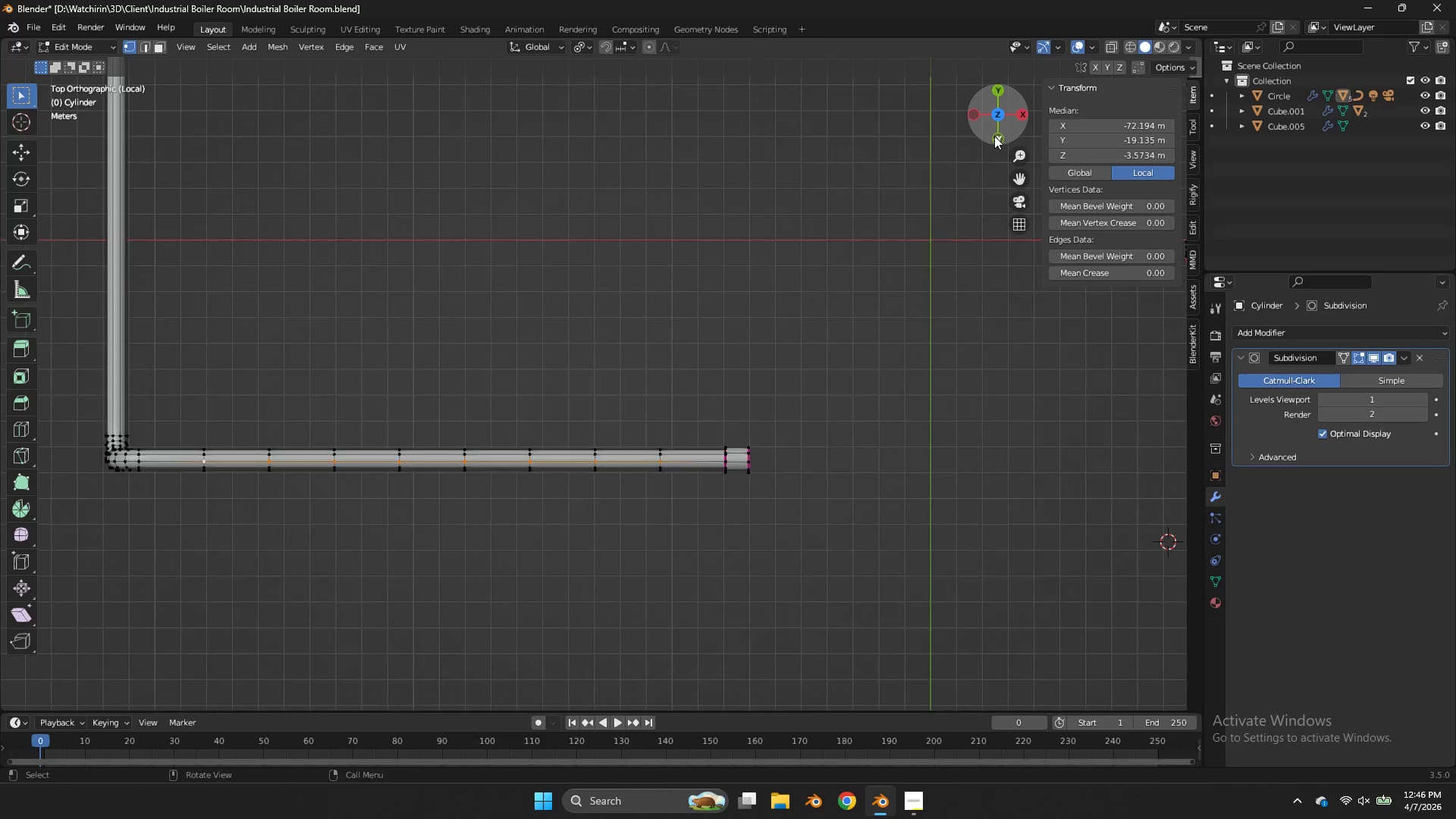 
key(Z)
 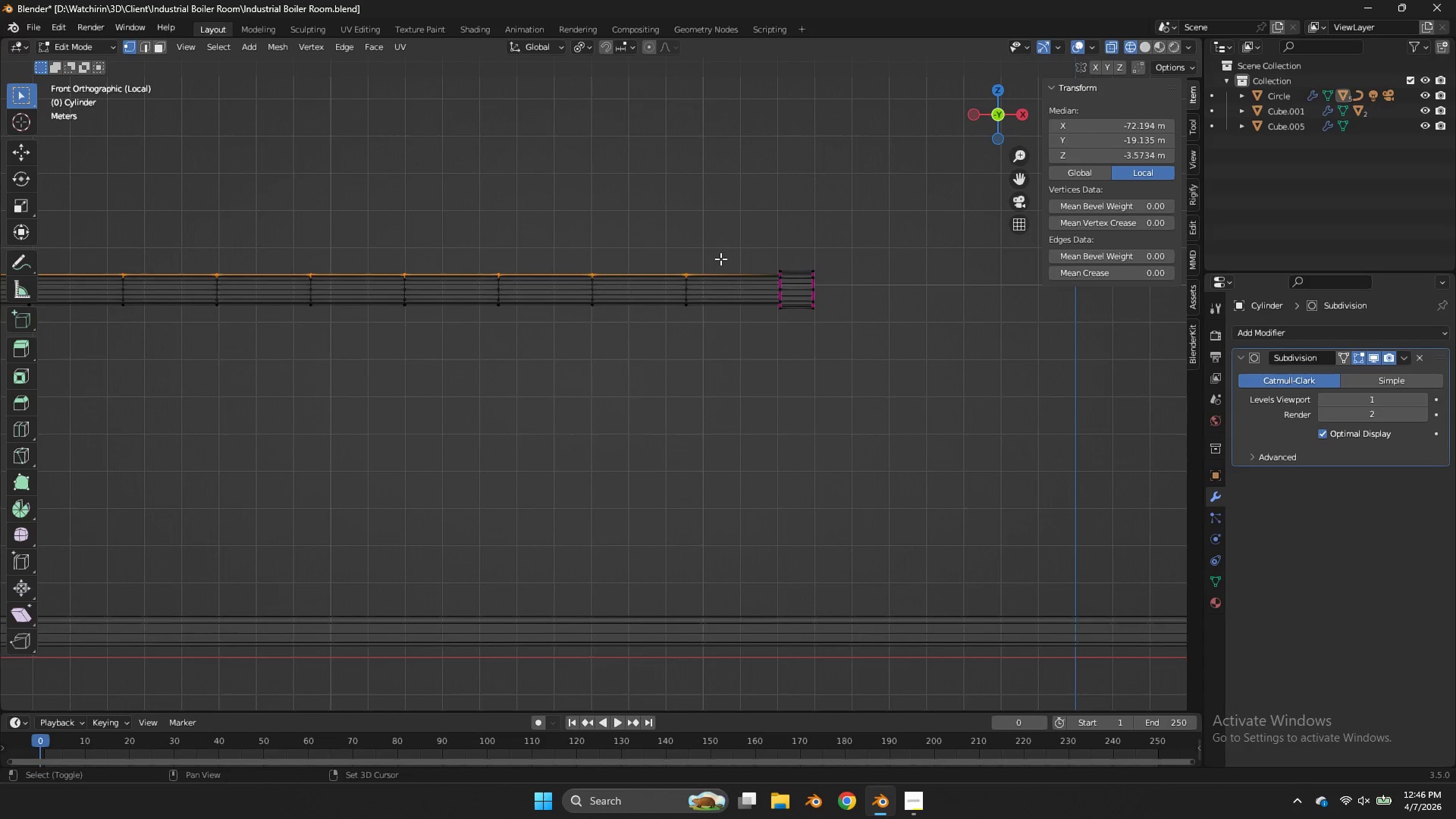 
hold_key(key=ShiftLeft, duration=3.23)
 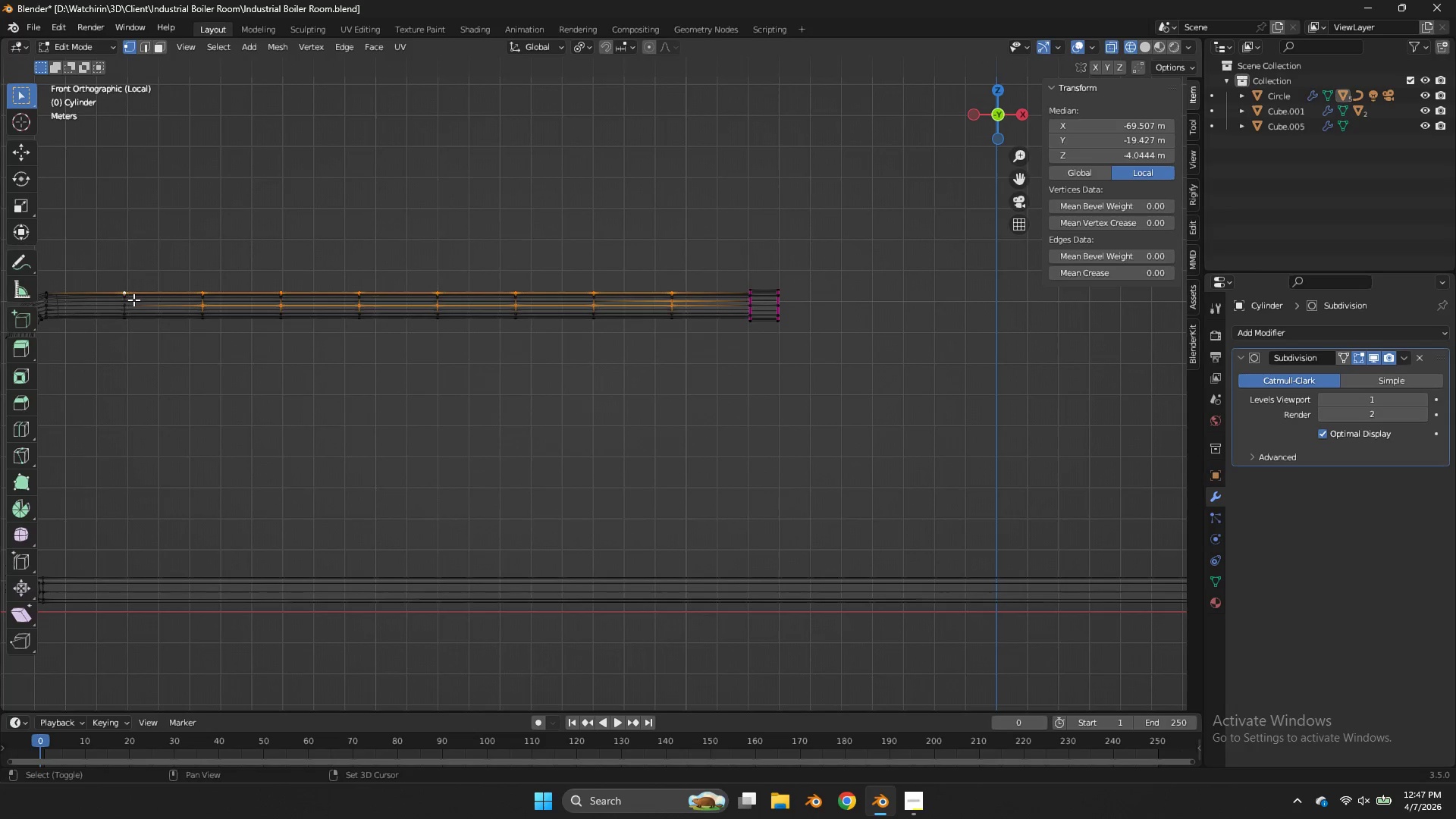 
scroll: coordinate [817, 244], scroll_direction: up, amount: 2.0
 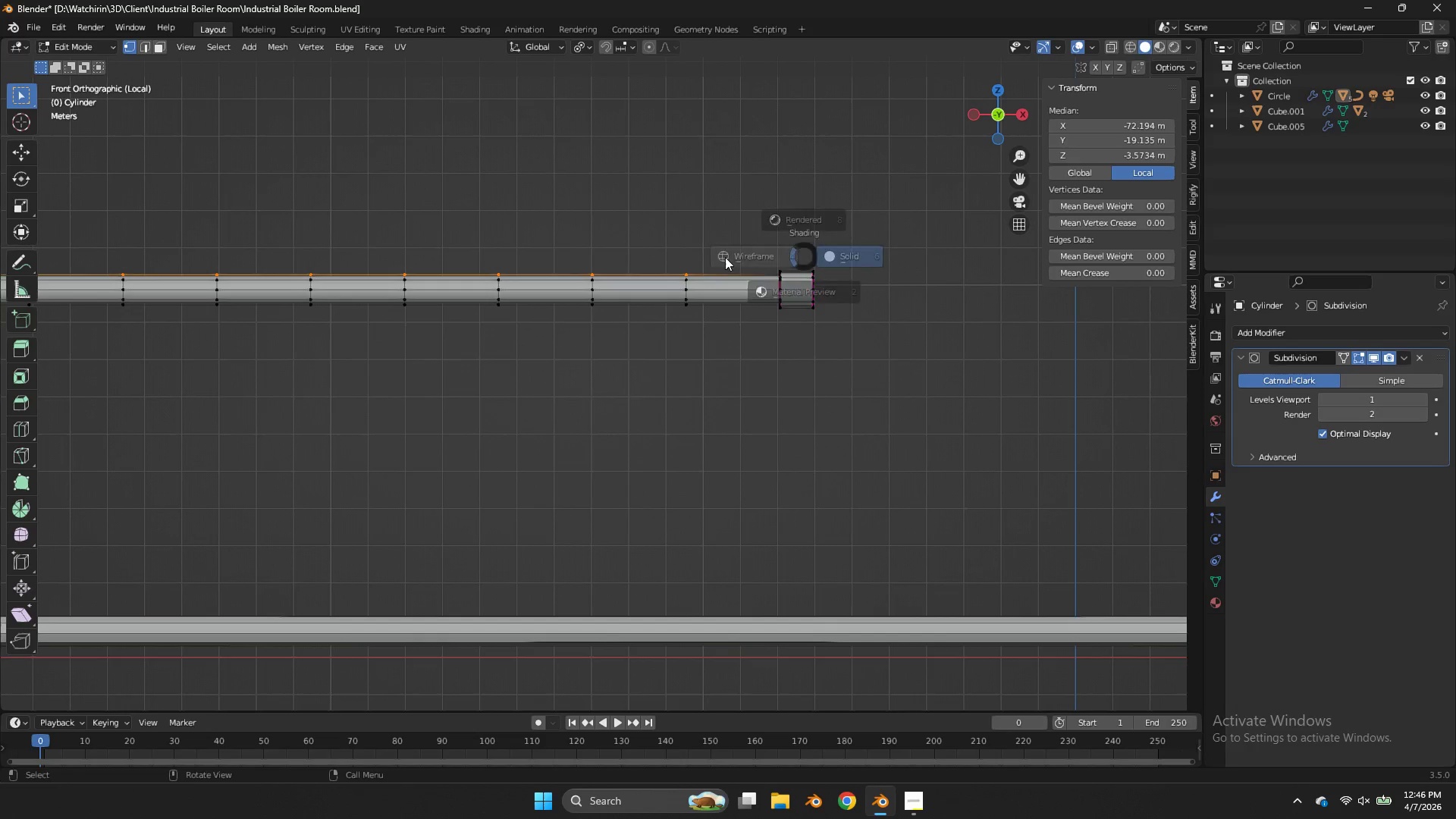 
left_click_drag(start_coordinate=[692, 284], to_coordinate=[668, 293])
 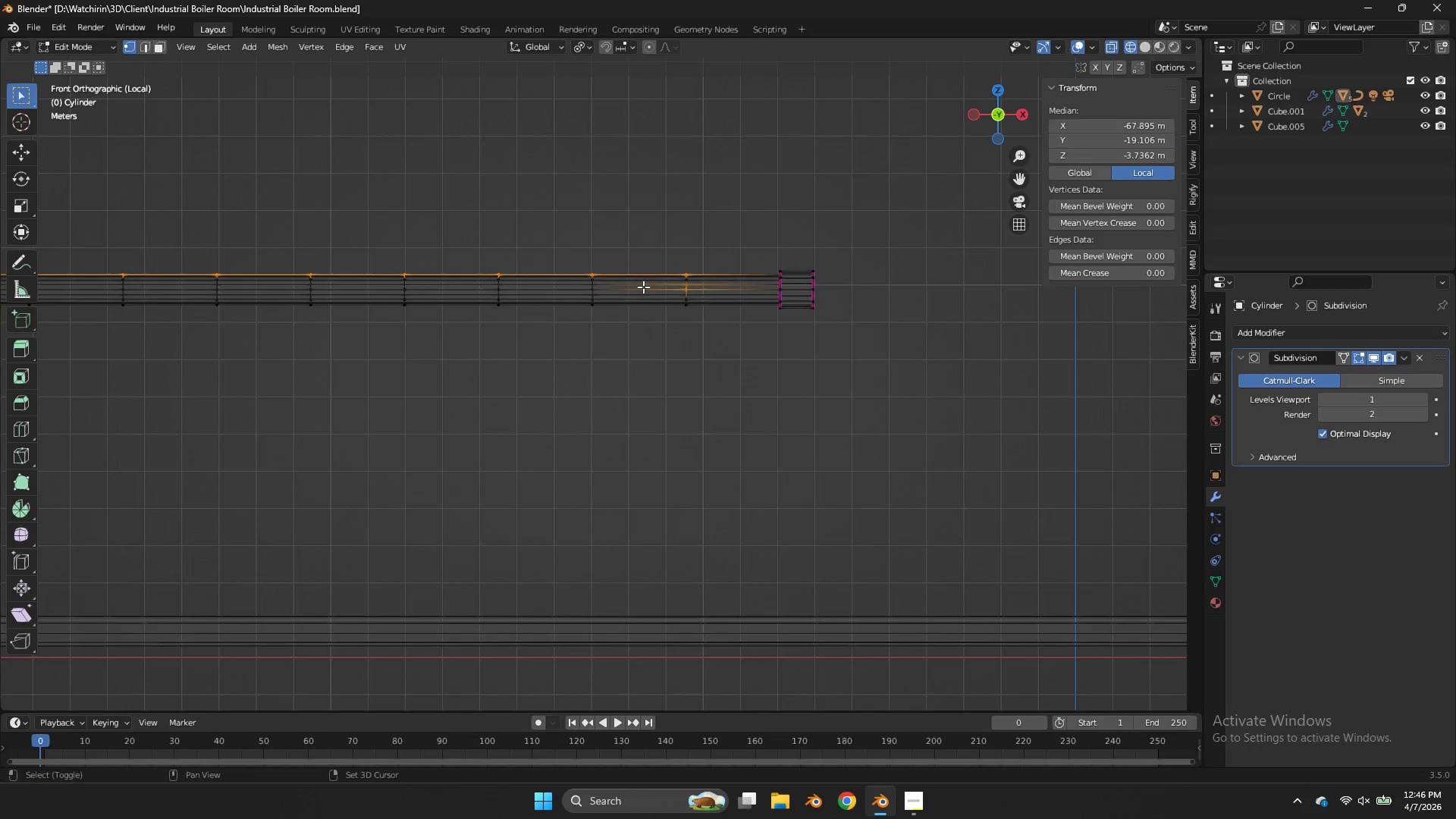 
left_click_drag(start_coordinate=[644, 287], to_coordinate=[91, 293])
 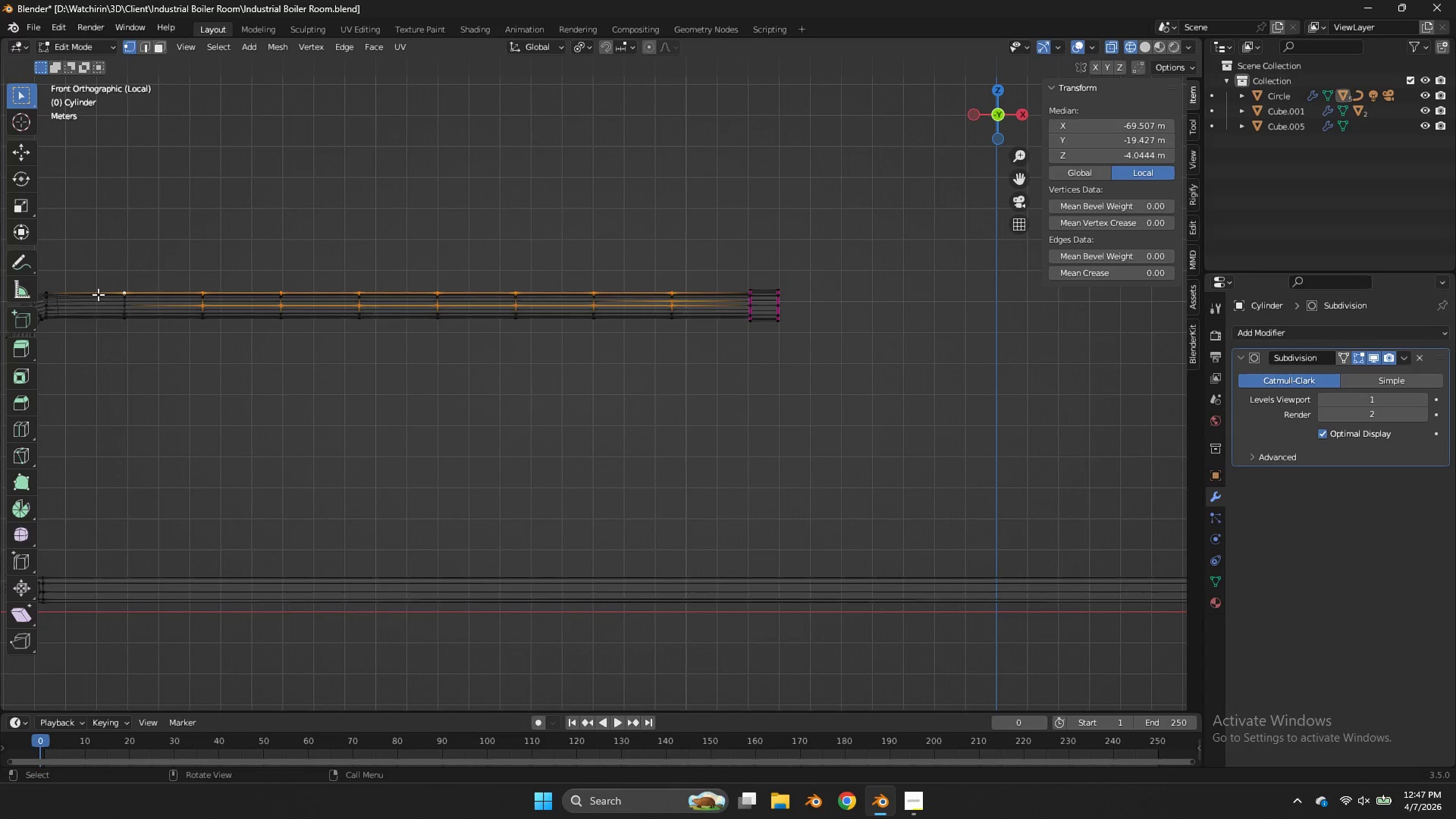 
hold_key(key=ShiftLeft, duration=1.19)
 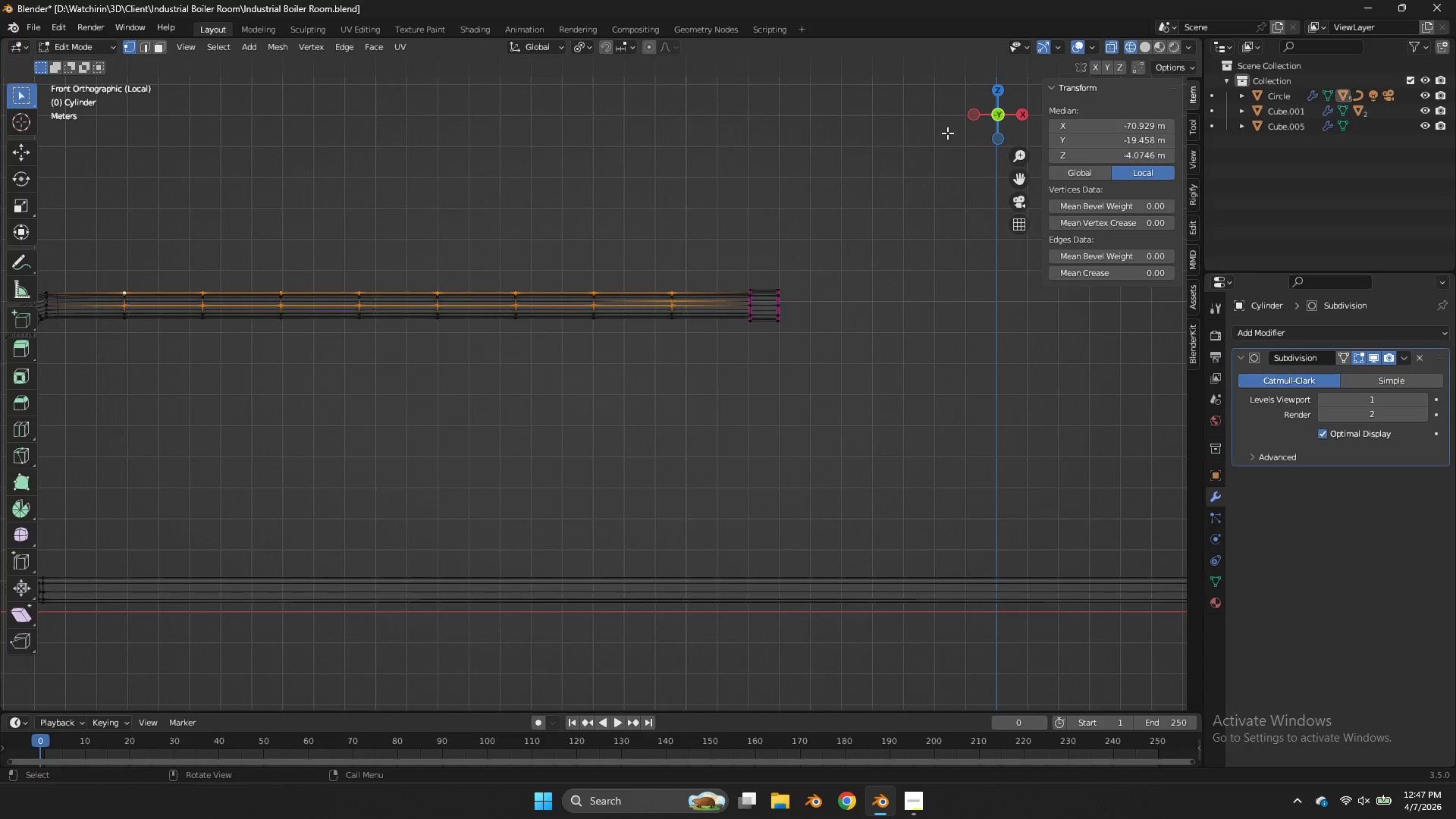 
scroll: coordinate [93, 293], scroll_direction: down, amount: 1.0
 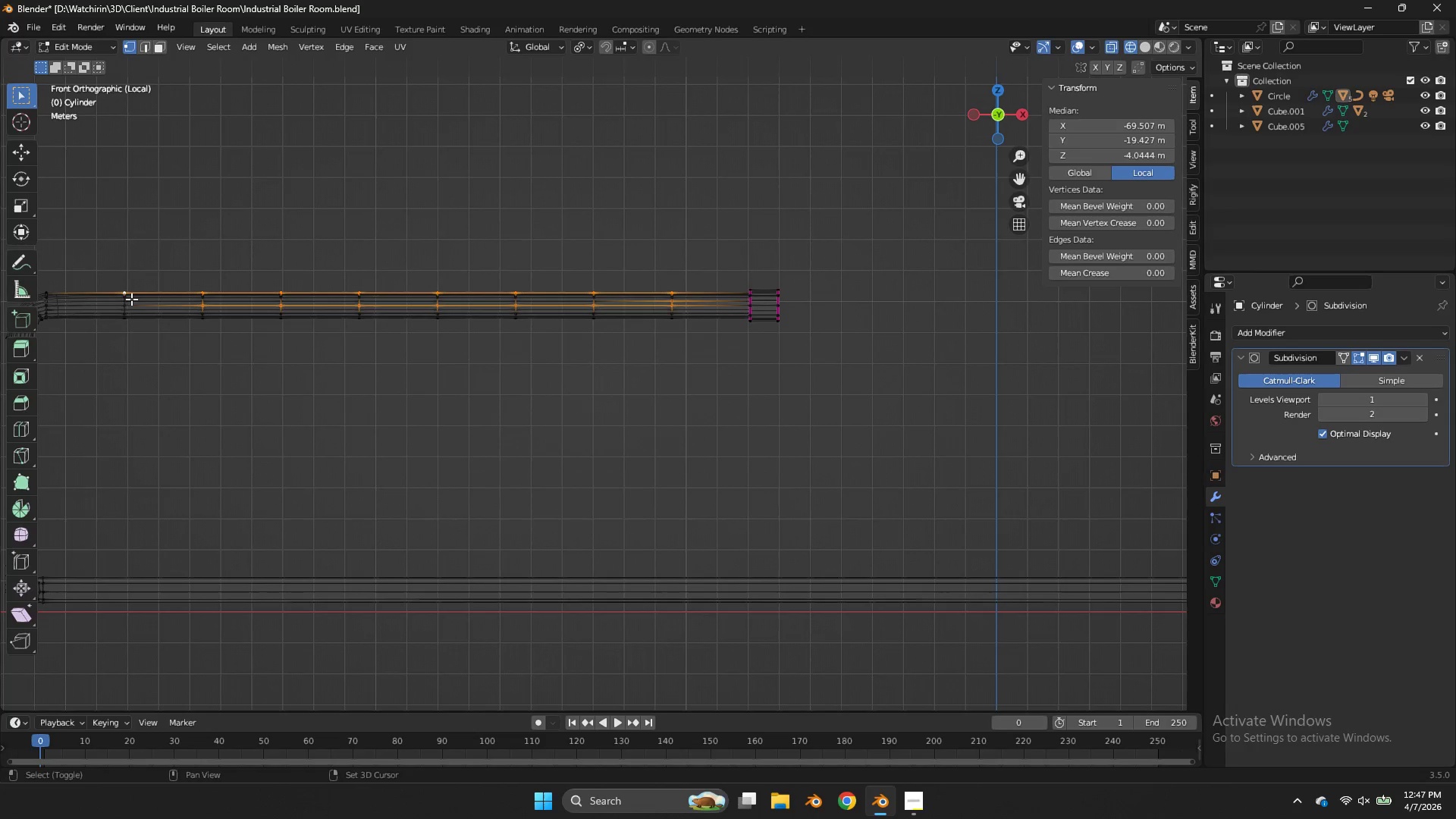 
left_click_drag(start_coordinate=[135, 303], to_coordinate=[112, 307])
 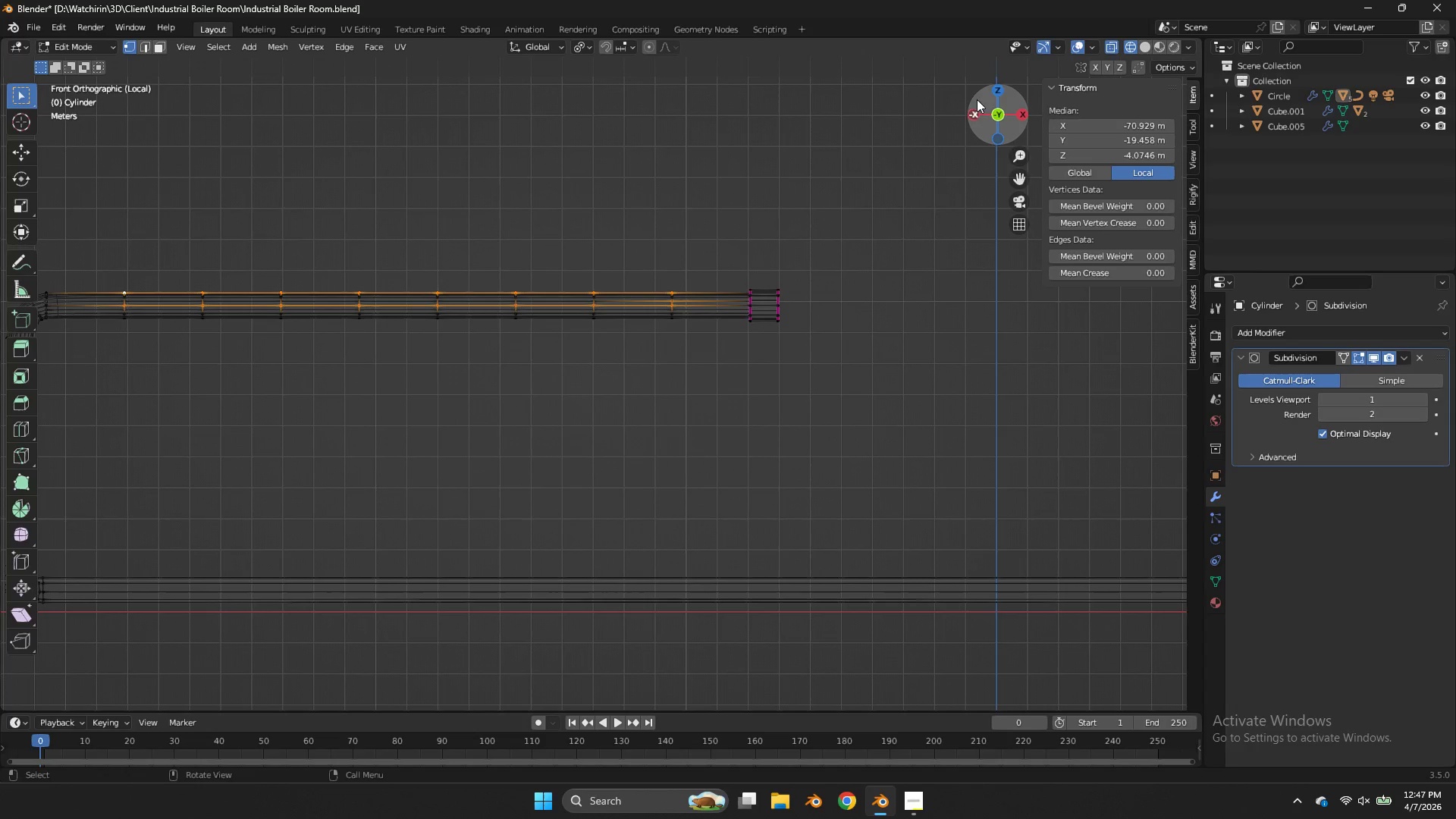 
left_click([997, 85])
 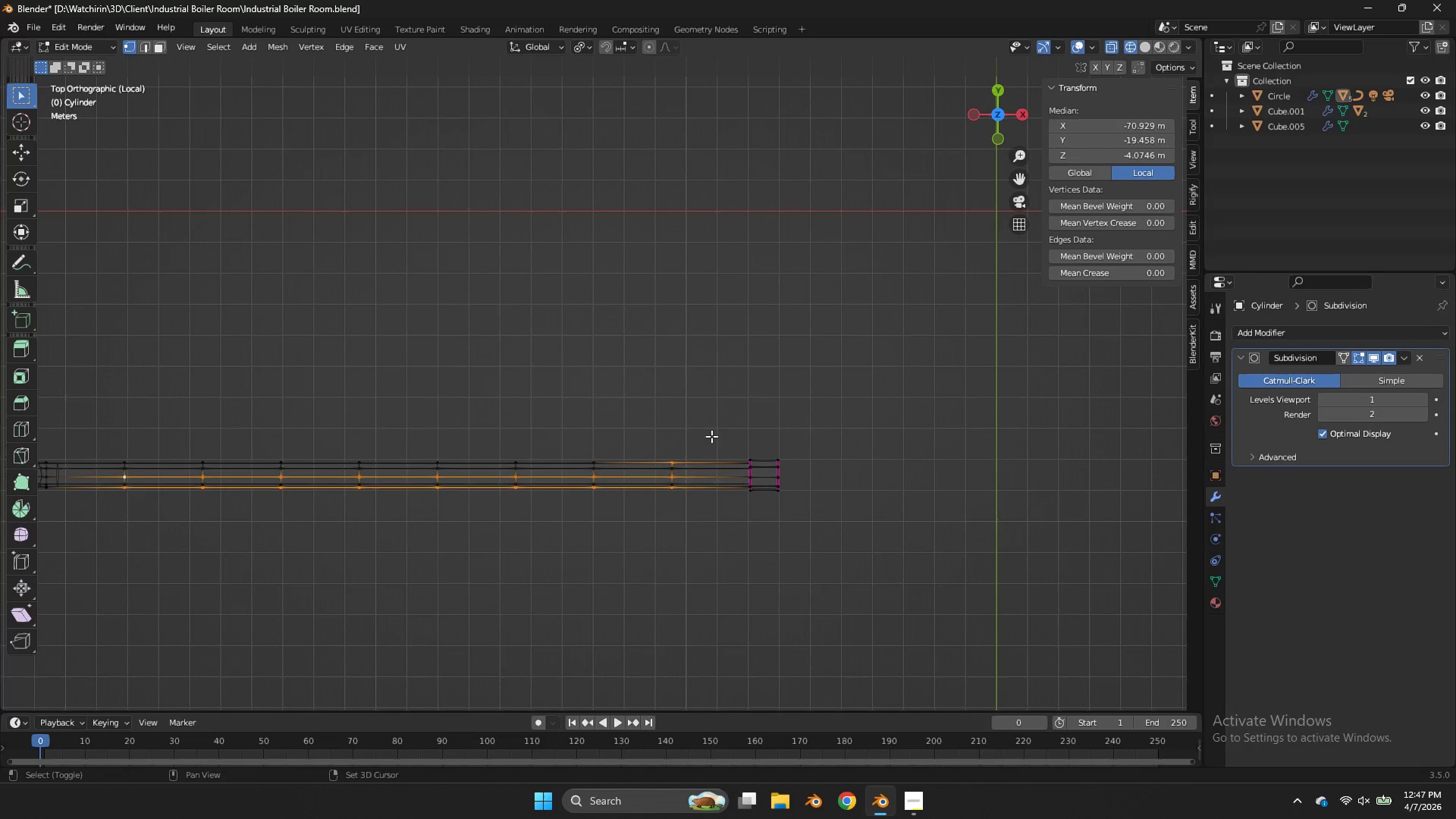 
hold_key(key=ShiftLeft, duration=5.78)
left_click_drag(start_coordinate=[686, 468], to_coordinate=[112, 478])
 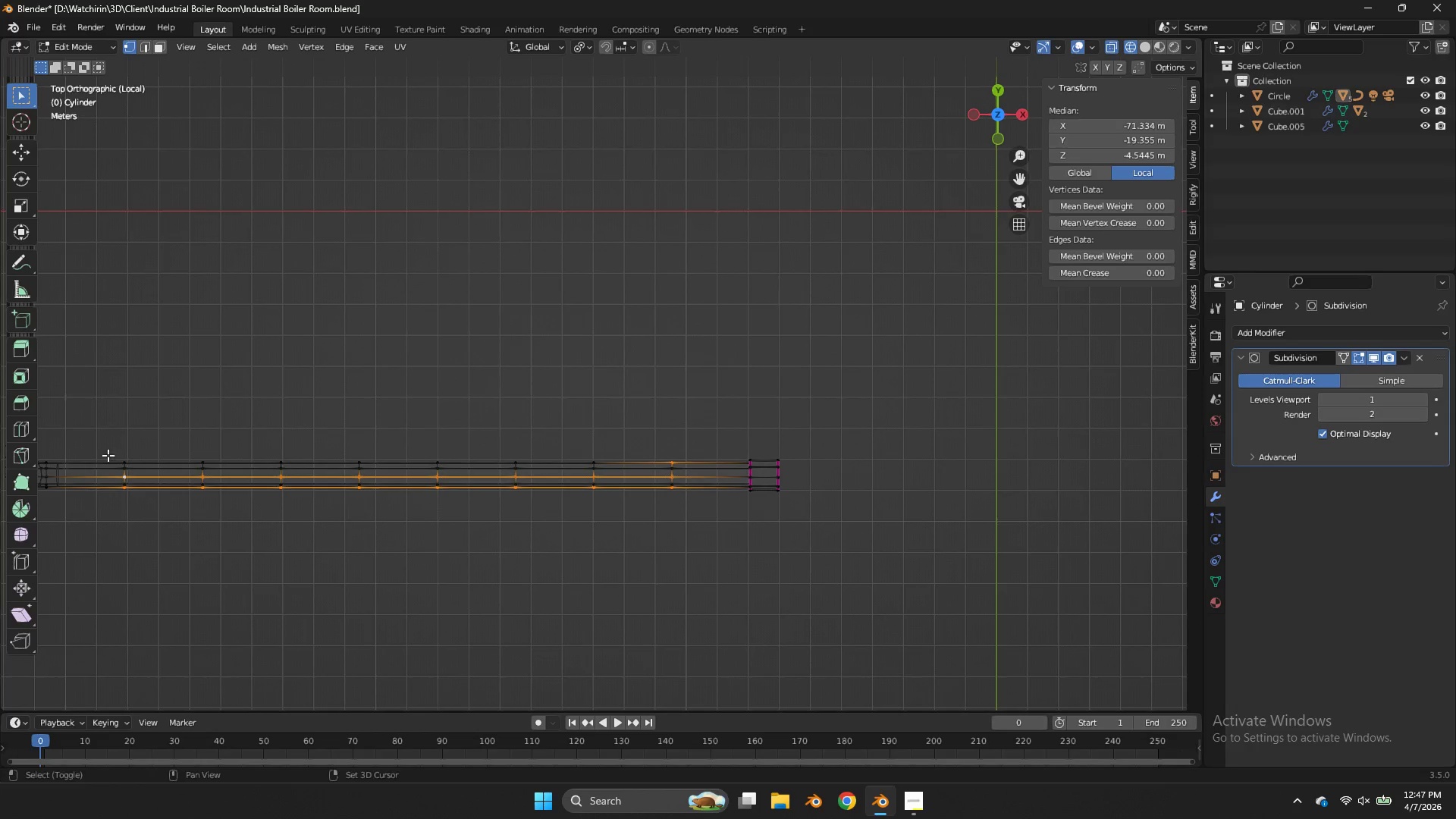 
left_click_drag(start_coordinate=[109, 454], to_coordinate=[715, 464])
 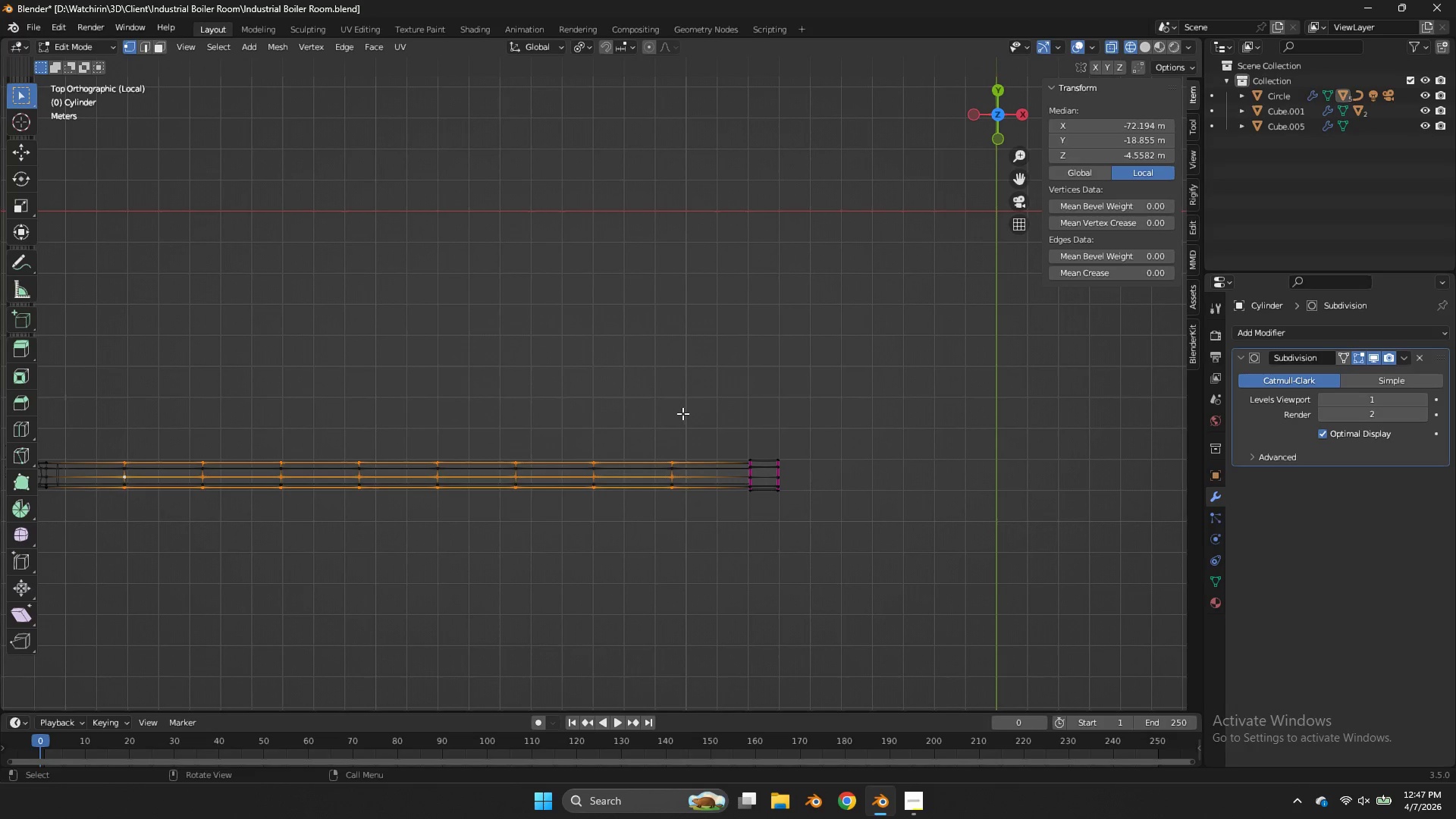 
key(Z)
 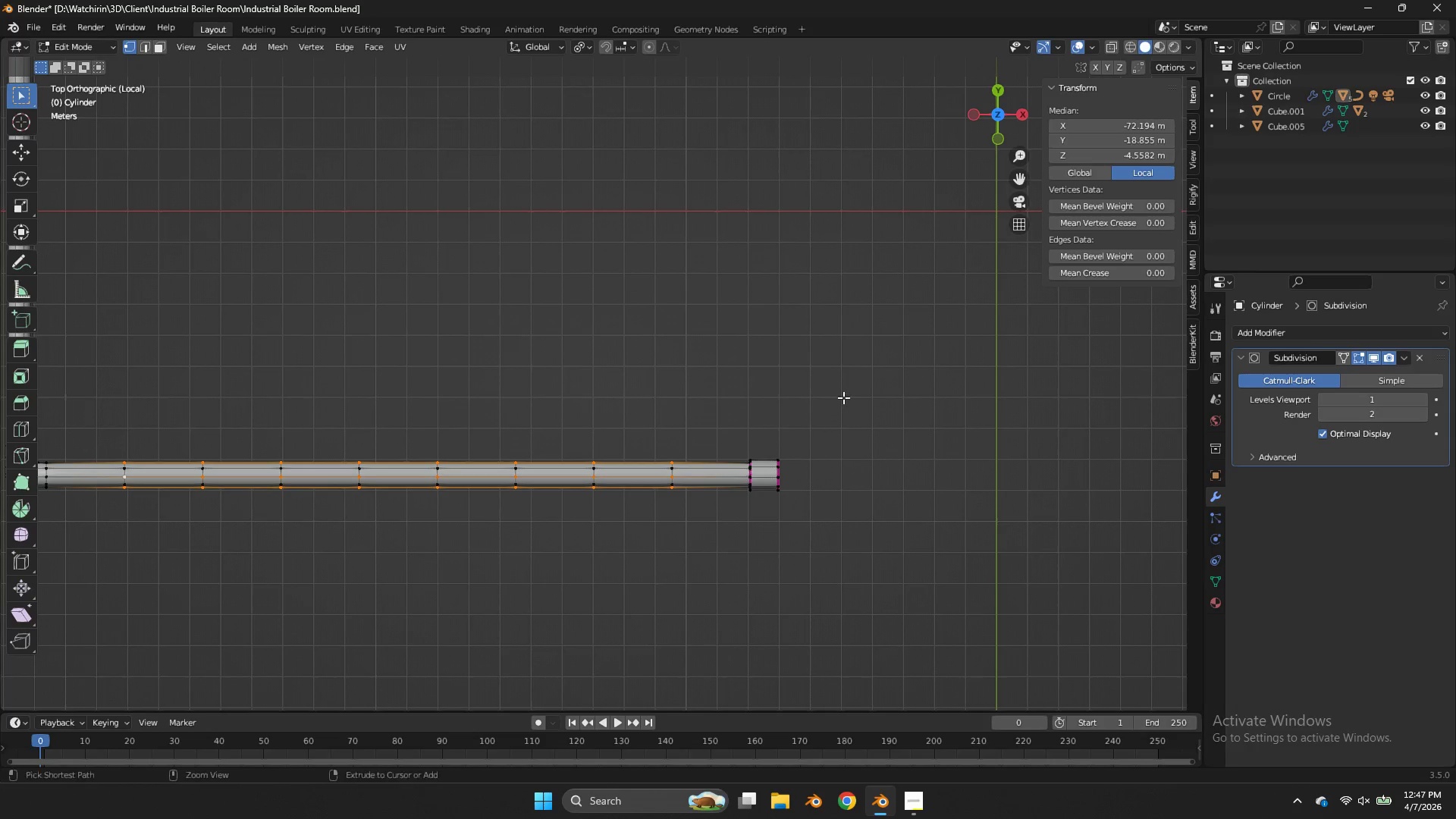 
key(Control+B)
 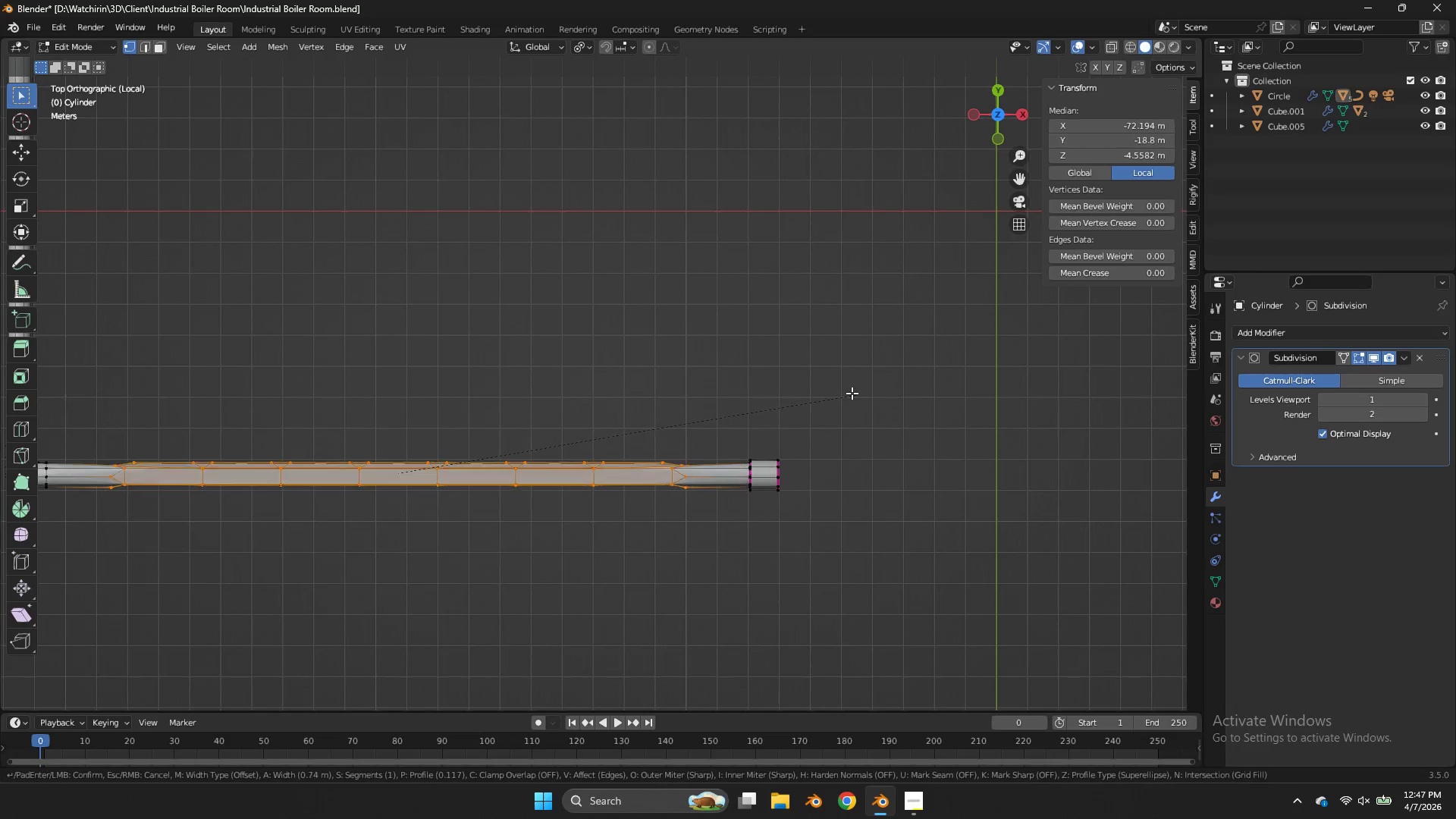 
type(vv)
 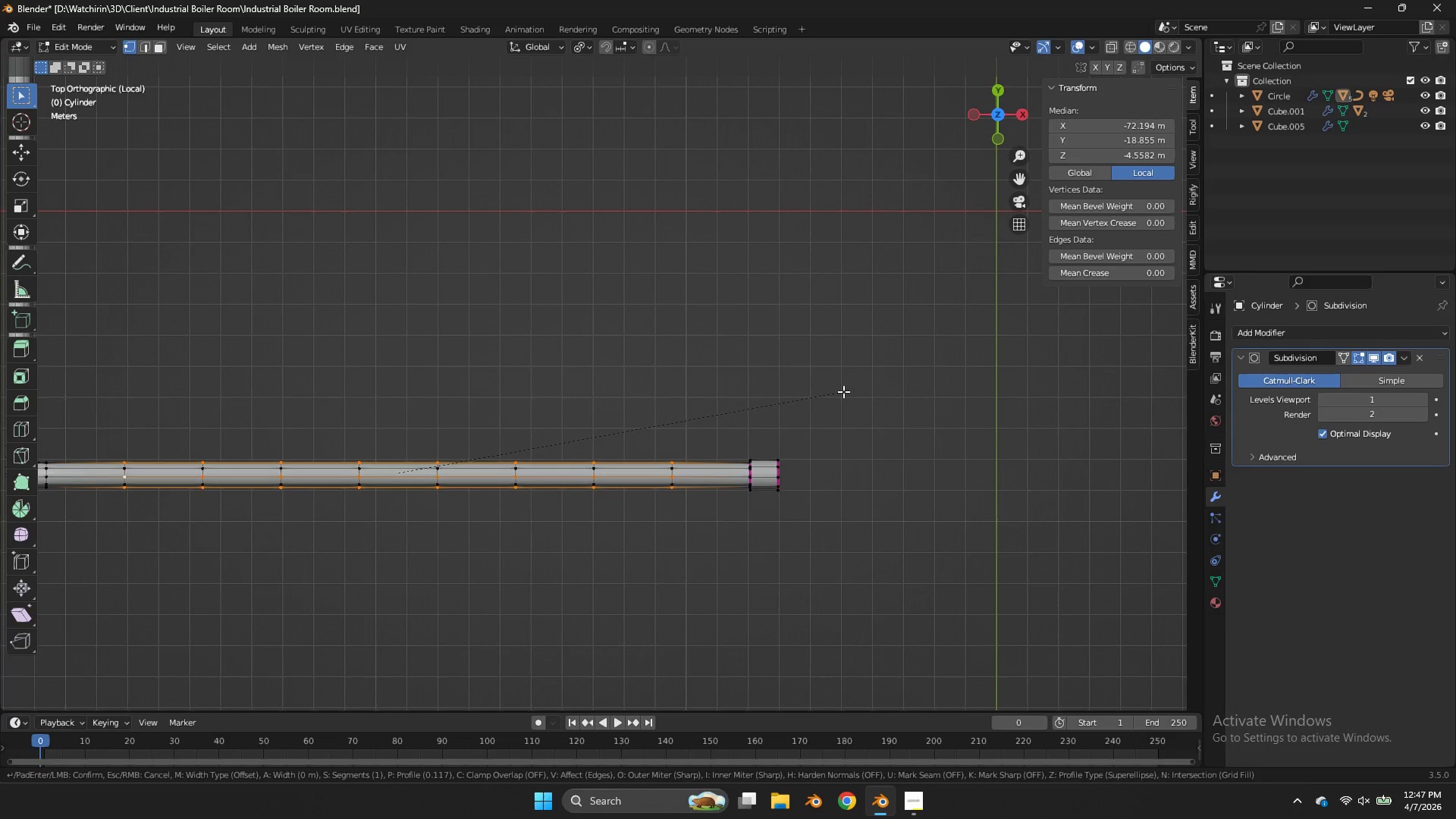 
key(V)
 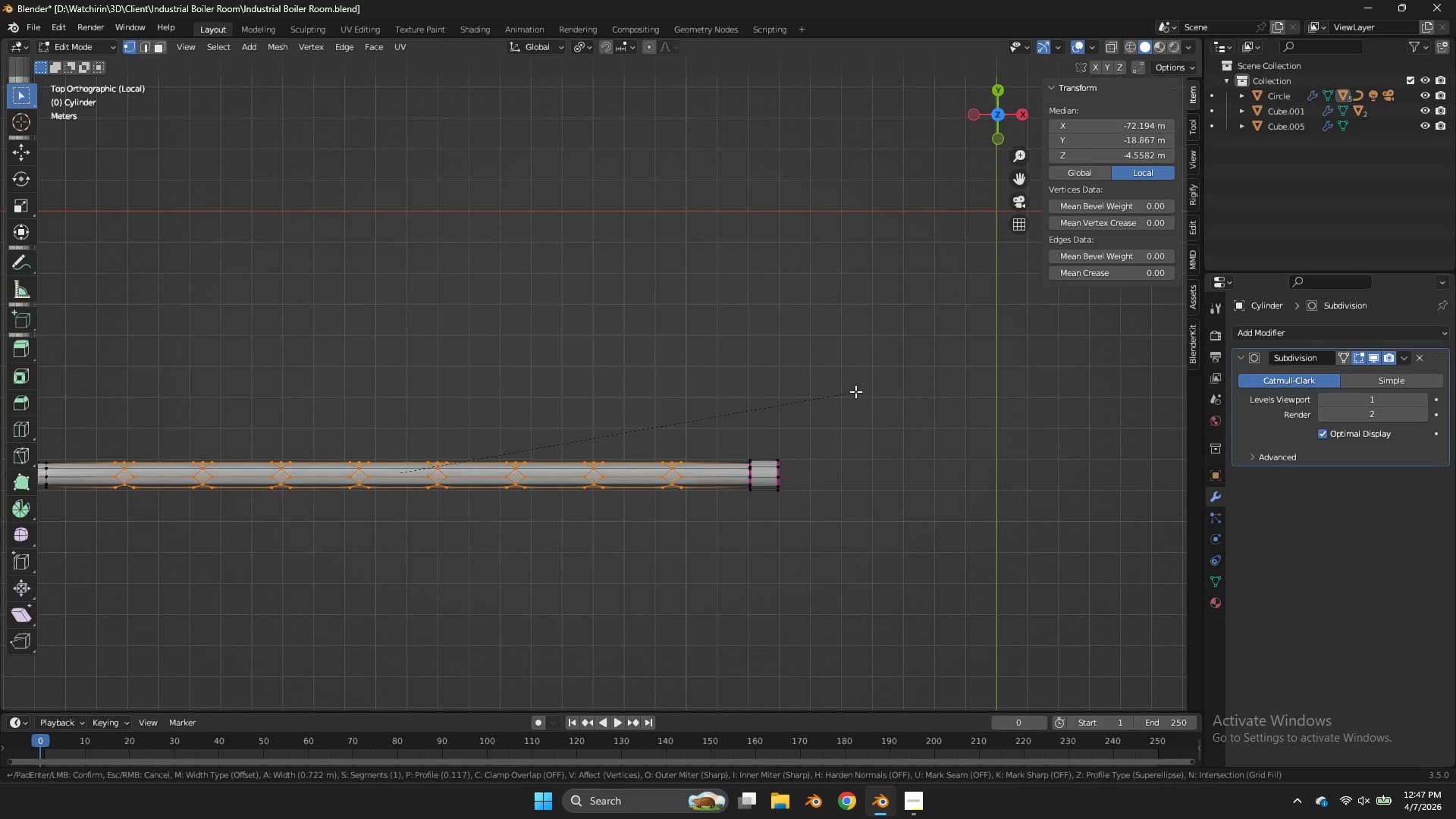 
hold_key(key=ShiftLeft, duration=2.12)
 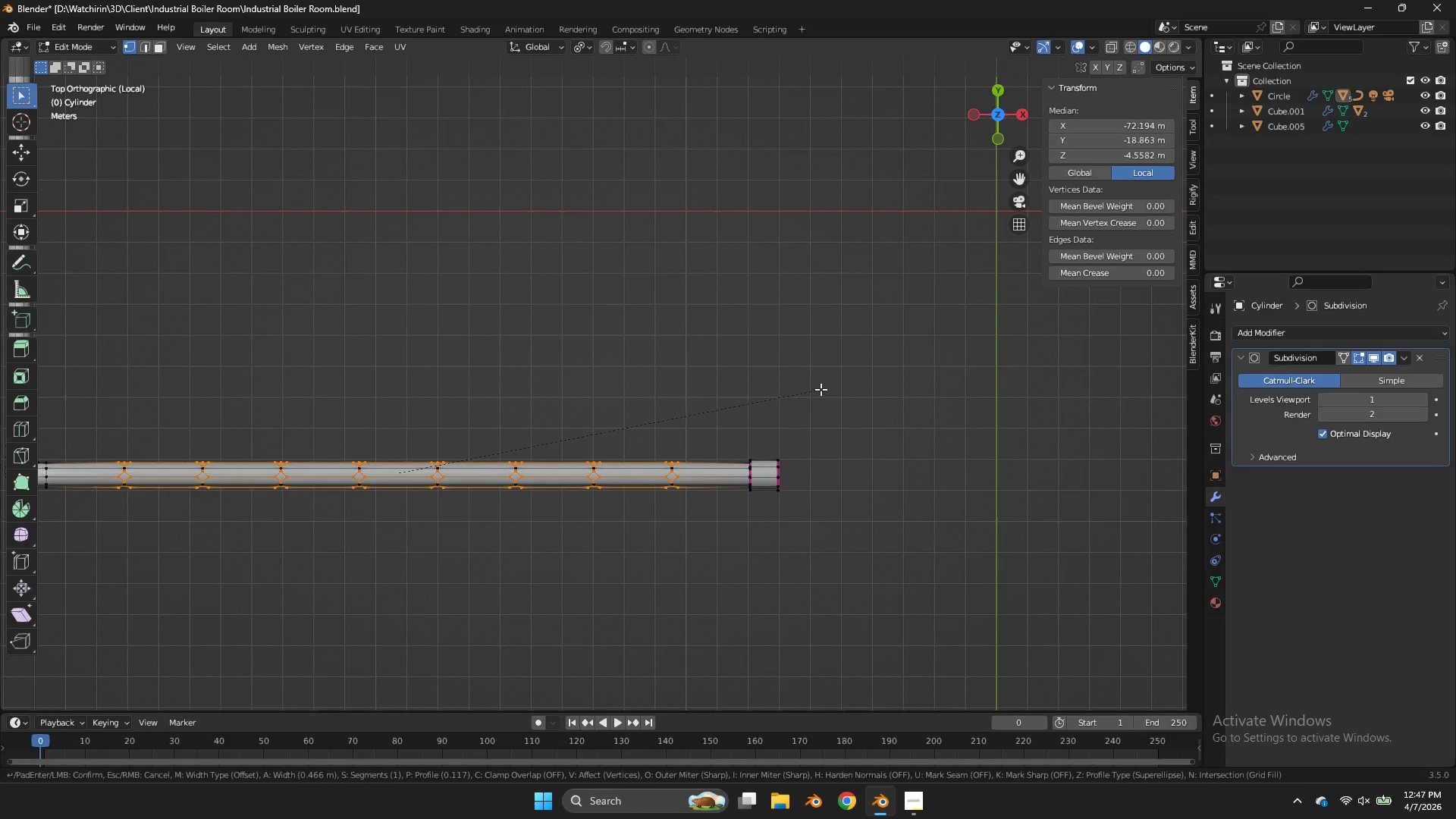 
key(Shift+ShiftLeft)
 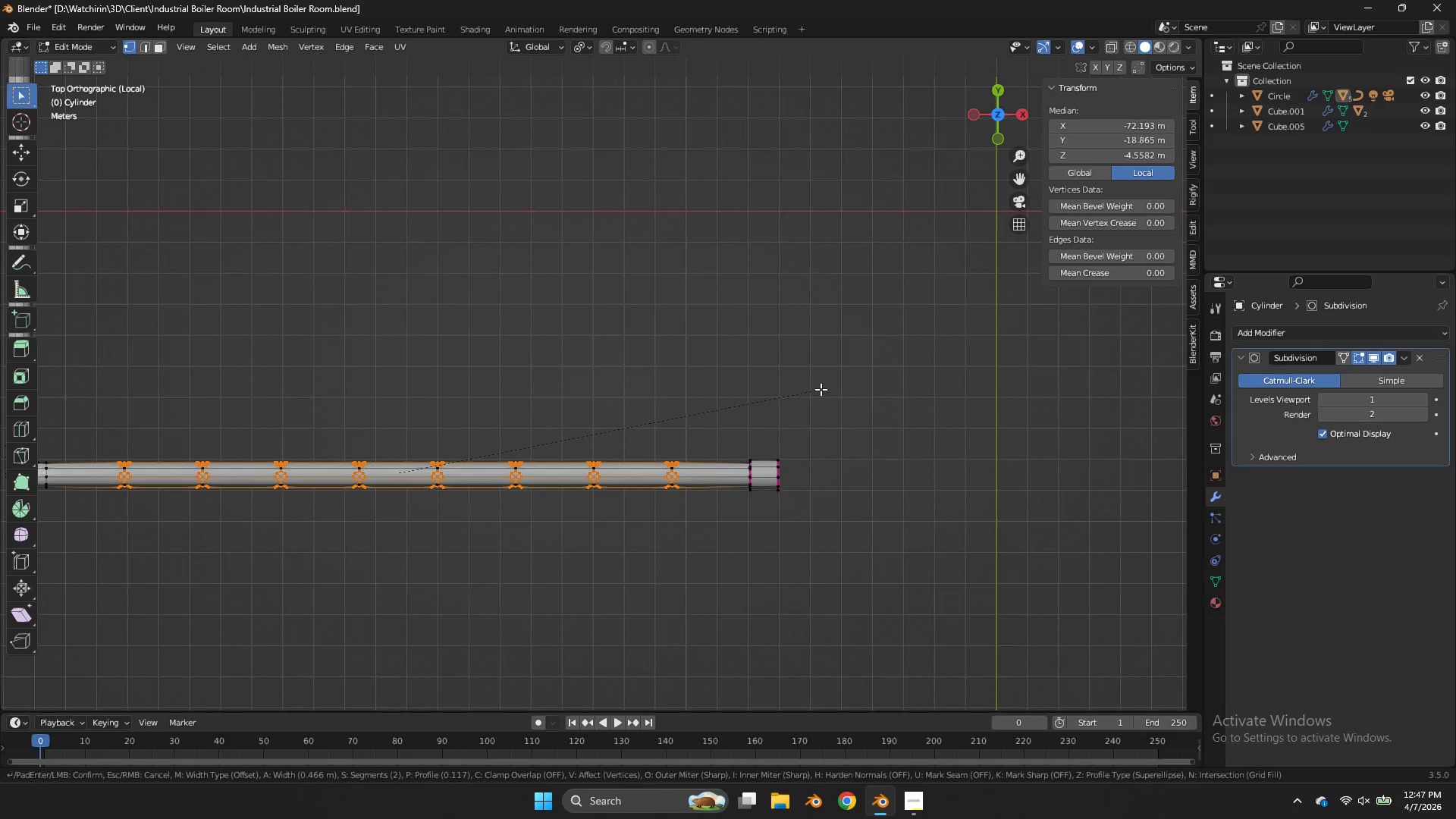 
scroll: coordinate [821, 389], scroll_direction: up, amount: 1.0
 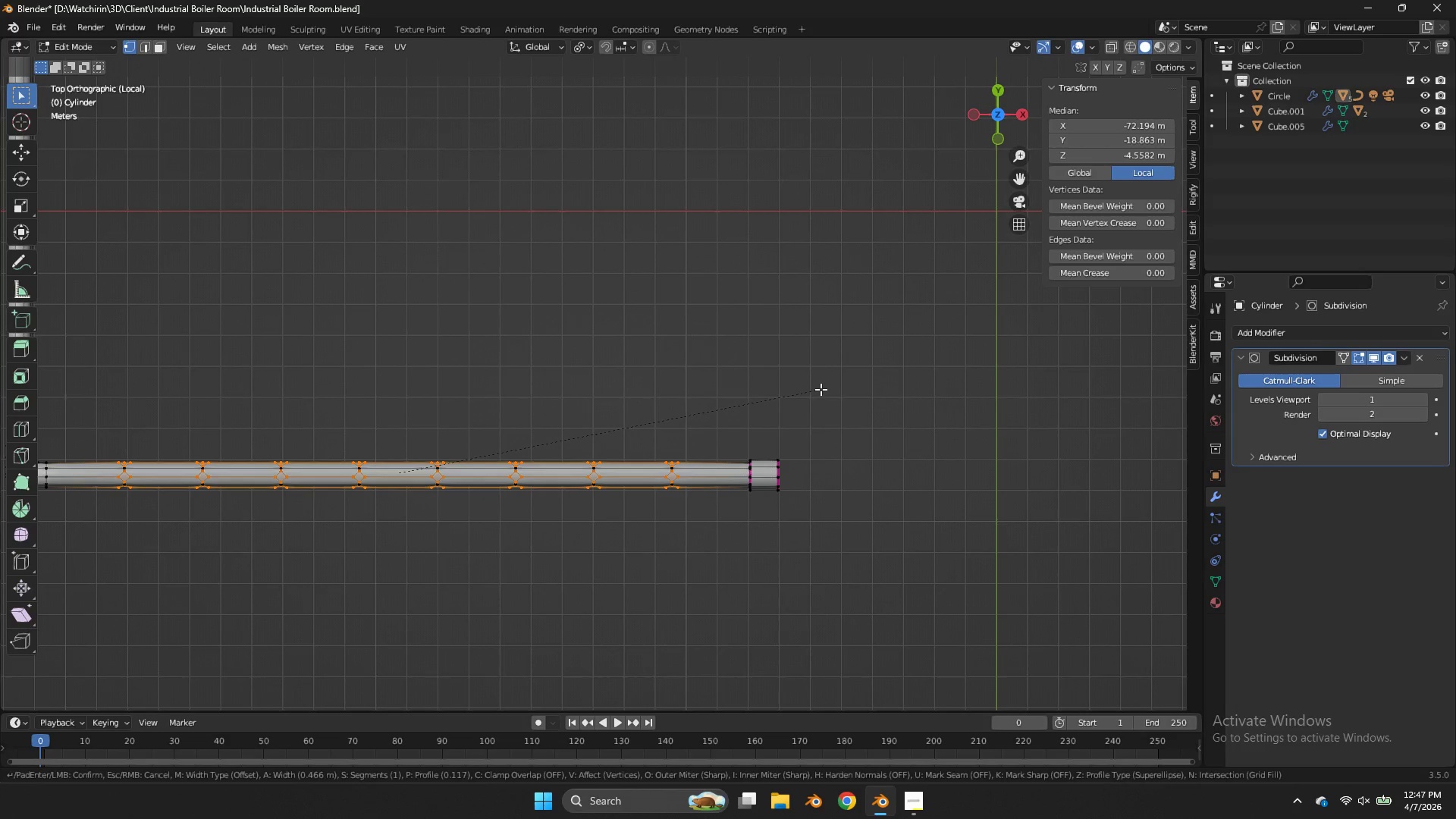 
scroll: coordinate [821, 389], scroll_direction: down, amount: 1.0
 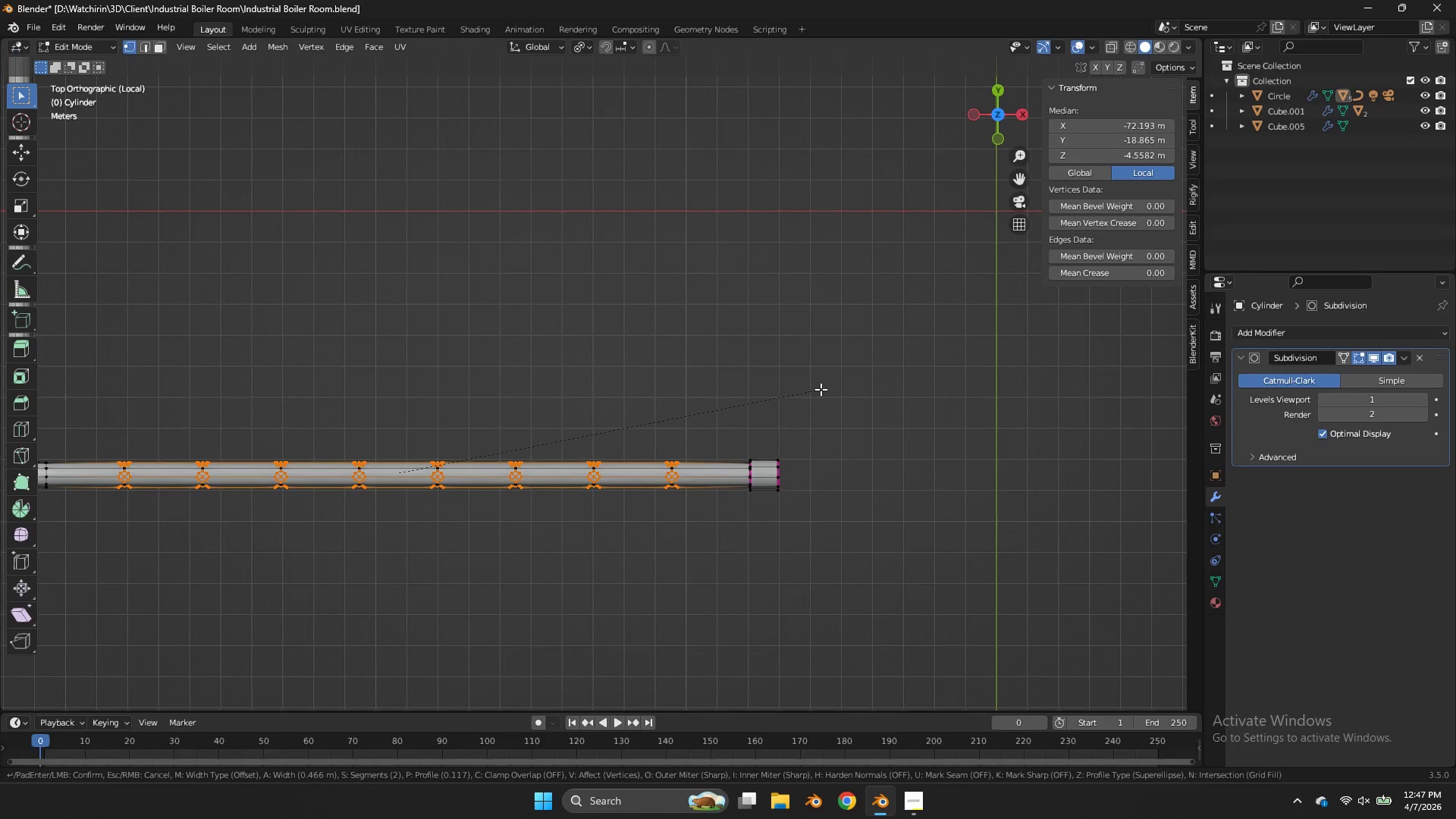 
hold_key(key=ShiftLeft, duration=1.98)
left_click([813, 386])
 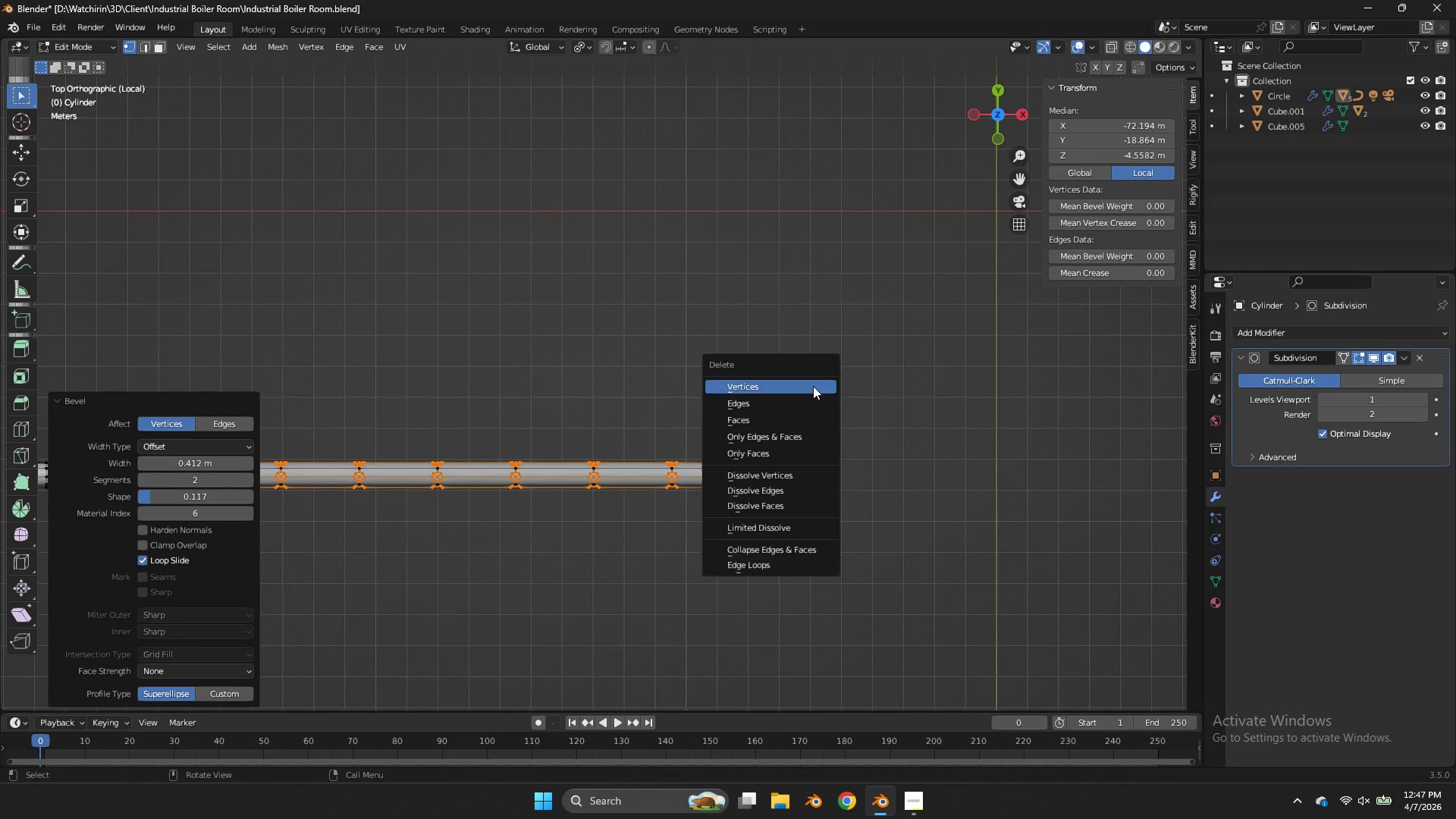 
key(X)
 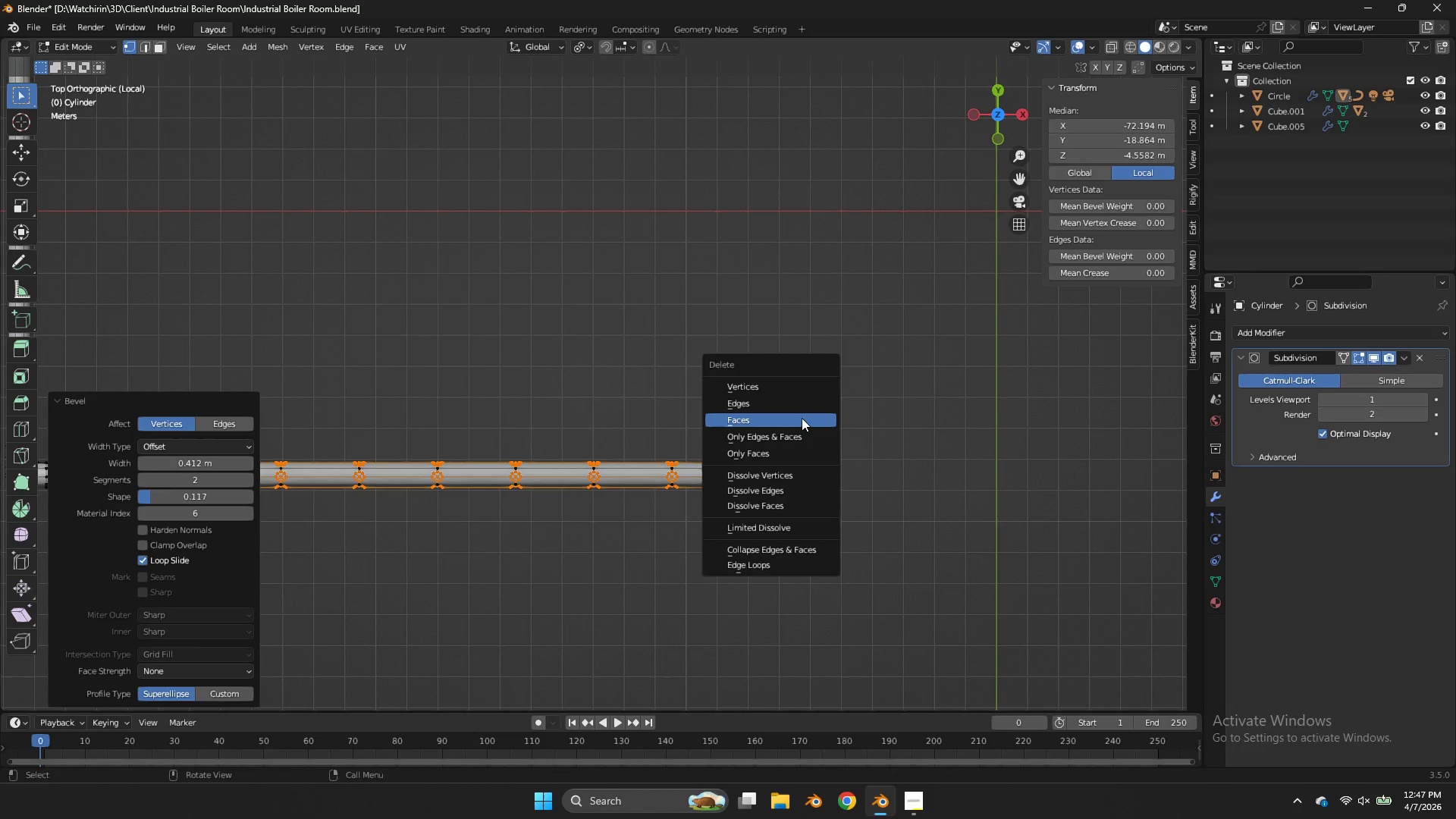 
left_click([801, 419])
 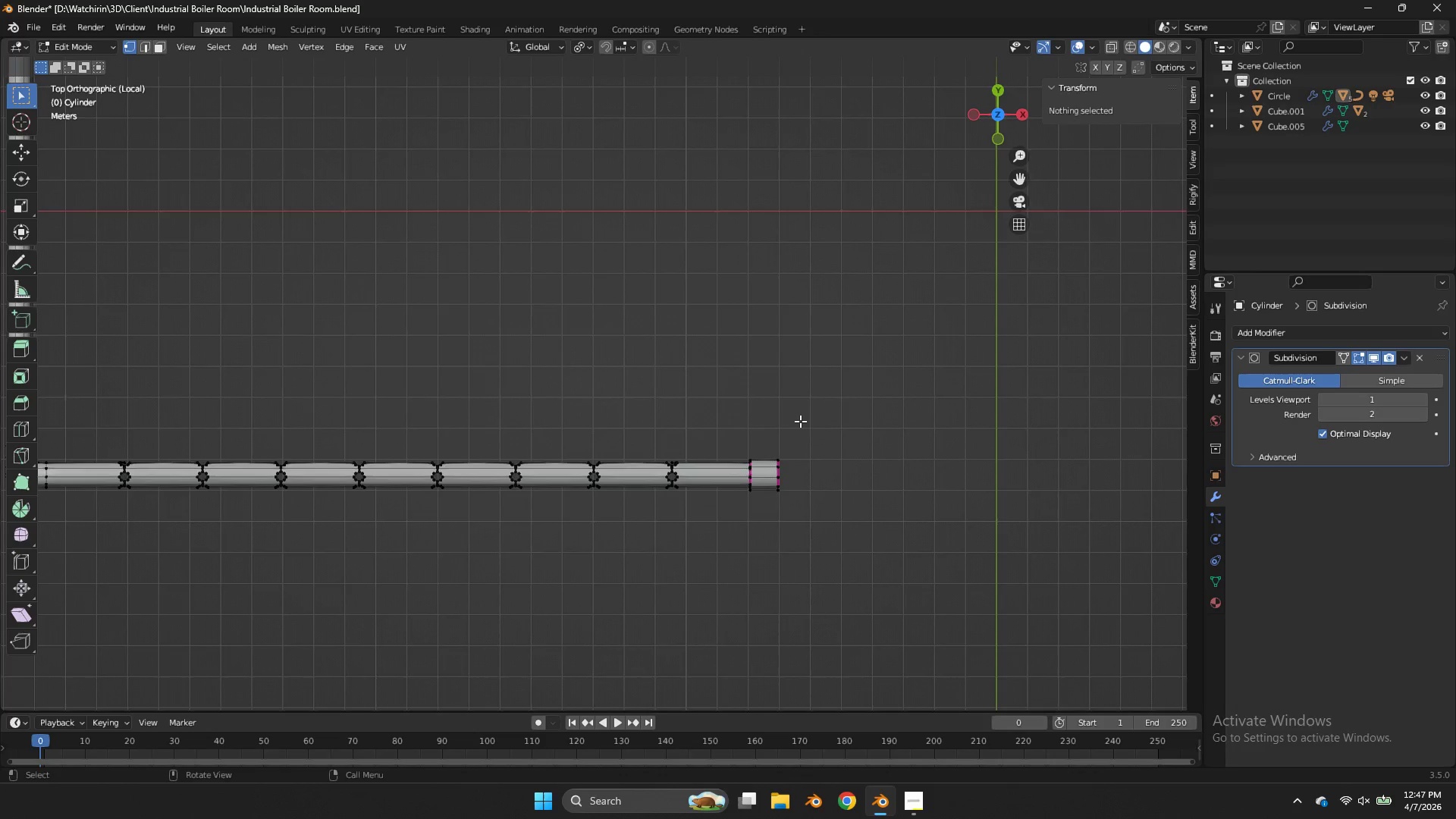 
key(Tab)
 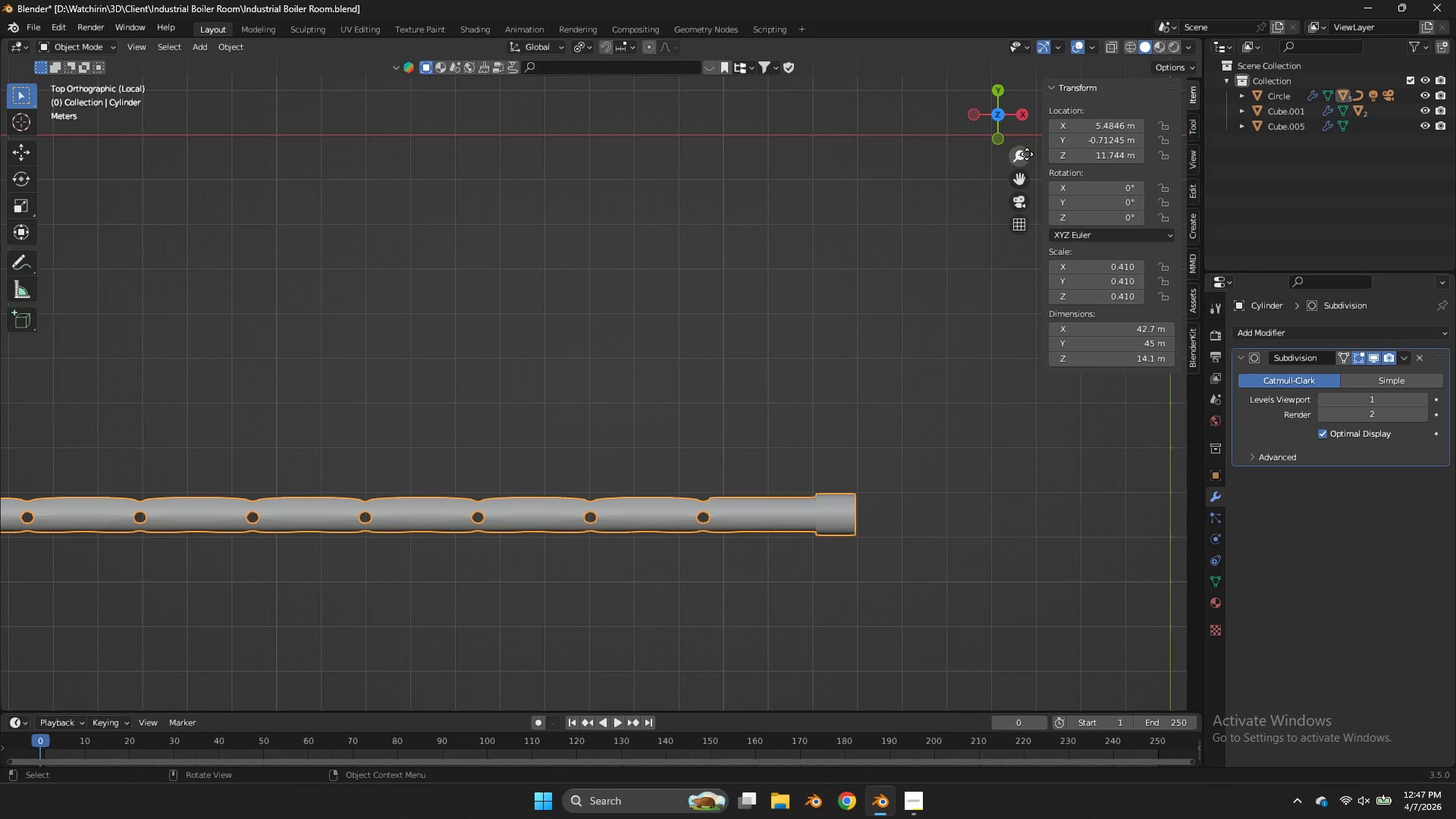 
scroll: coordinate [800, 421], scroll_direction: up, amount: 2.0
 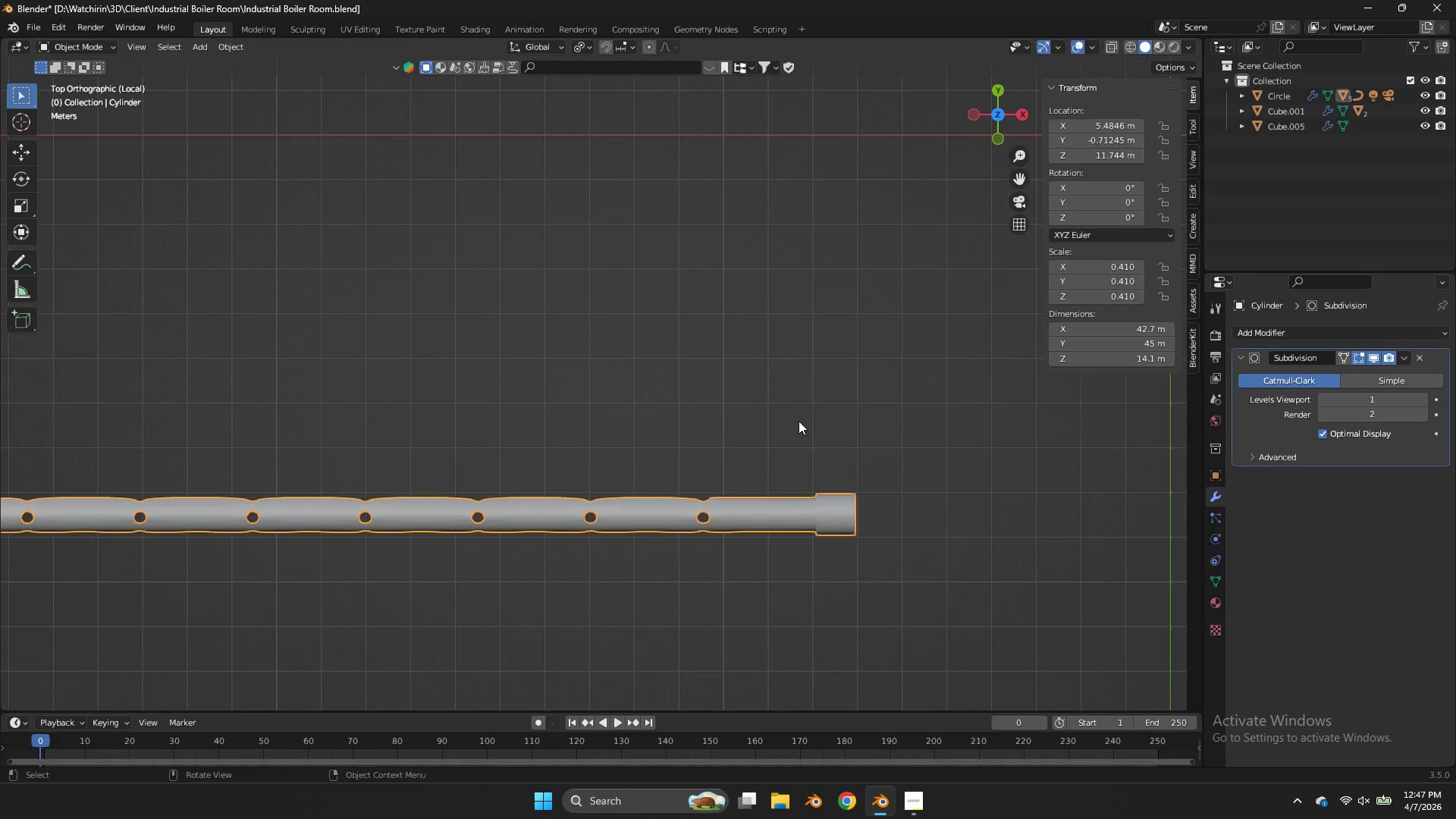 
left_click_drag(start_coordinate=[1006, 115], to_coordinate=[1013, 699])
 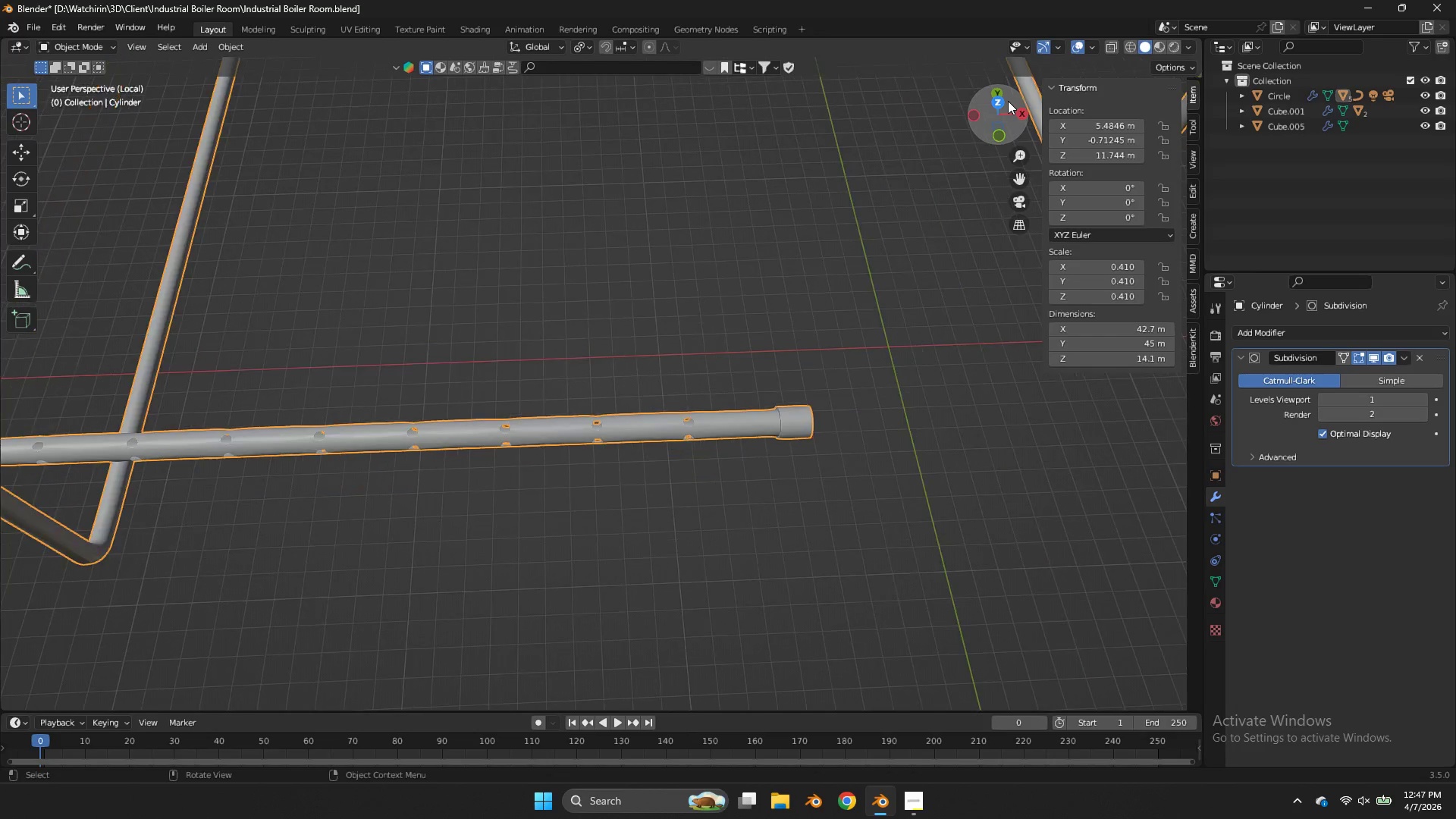 
left_click_drag(start_coordinate=[1008, 99], to_coordinate=[655, 678])
 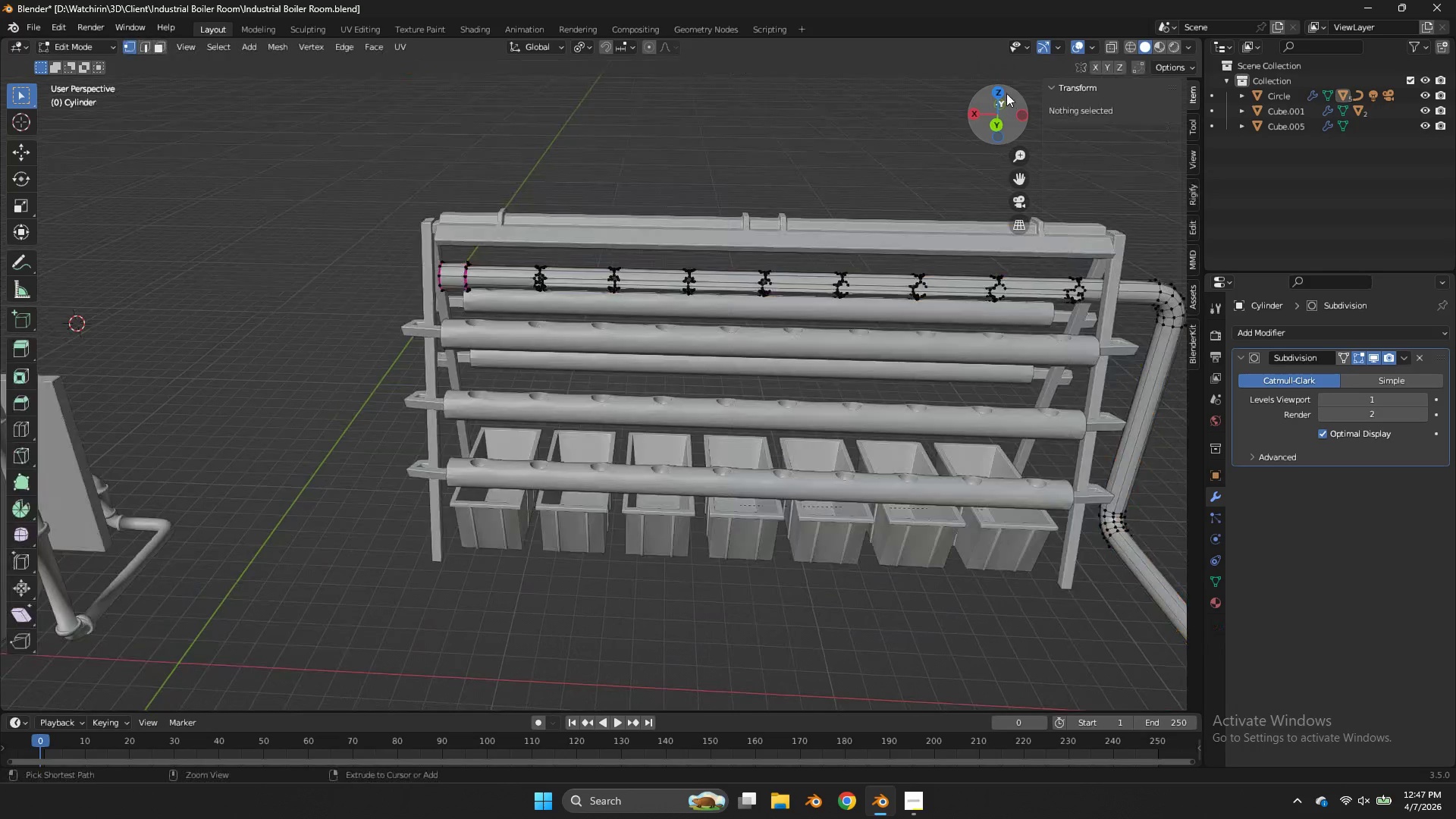 
scroll: coordinate [1008, 101], scroll_direction: down, amount: 2.0
 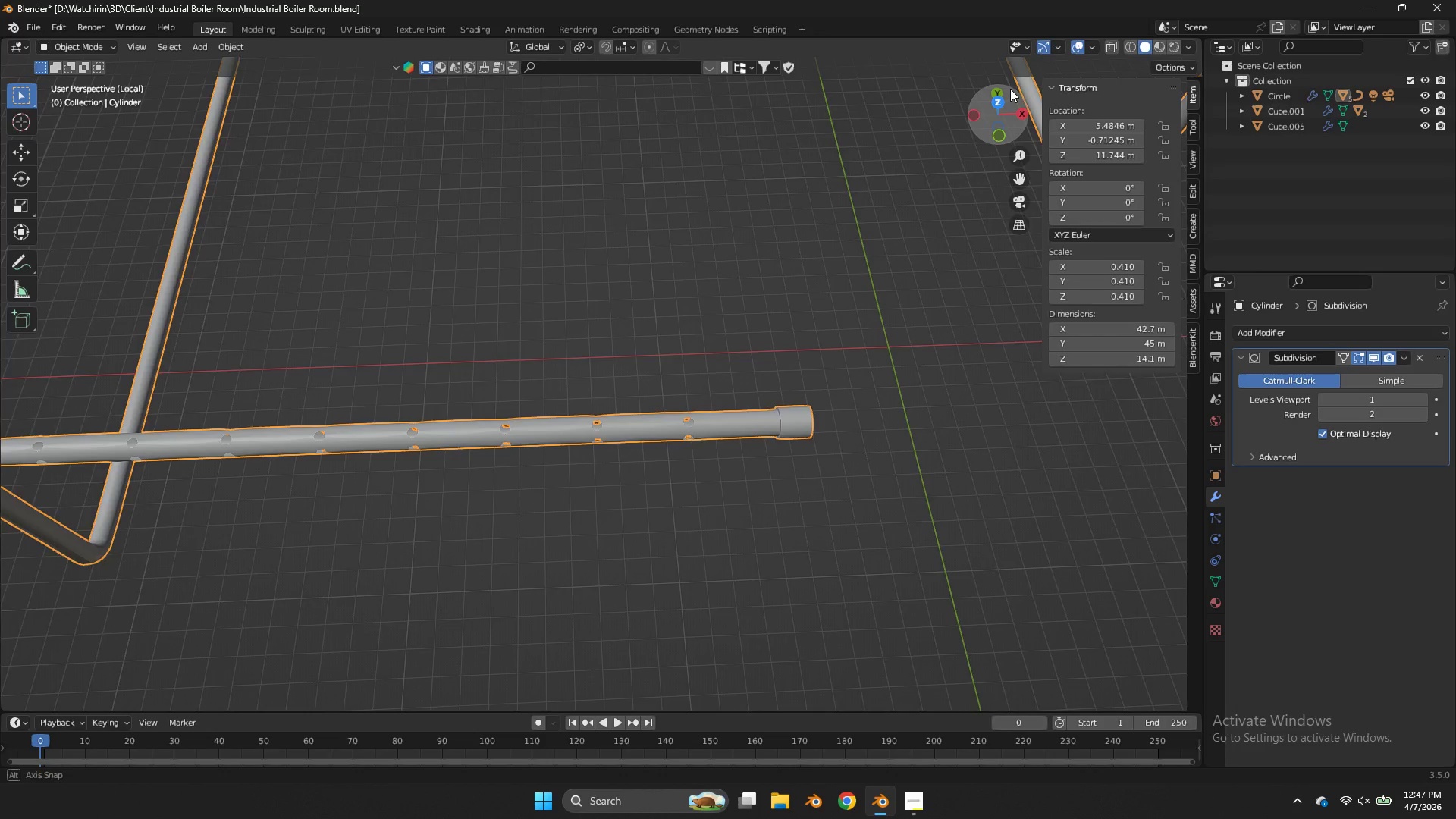 
key(Control+Z)
 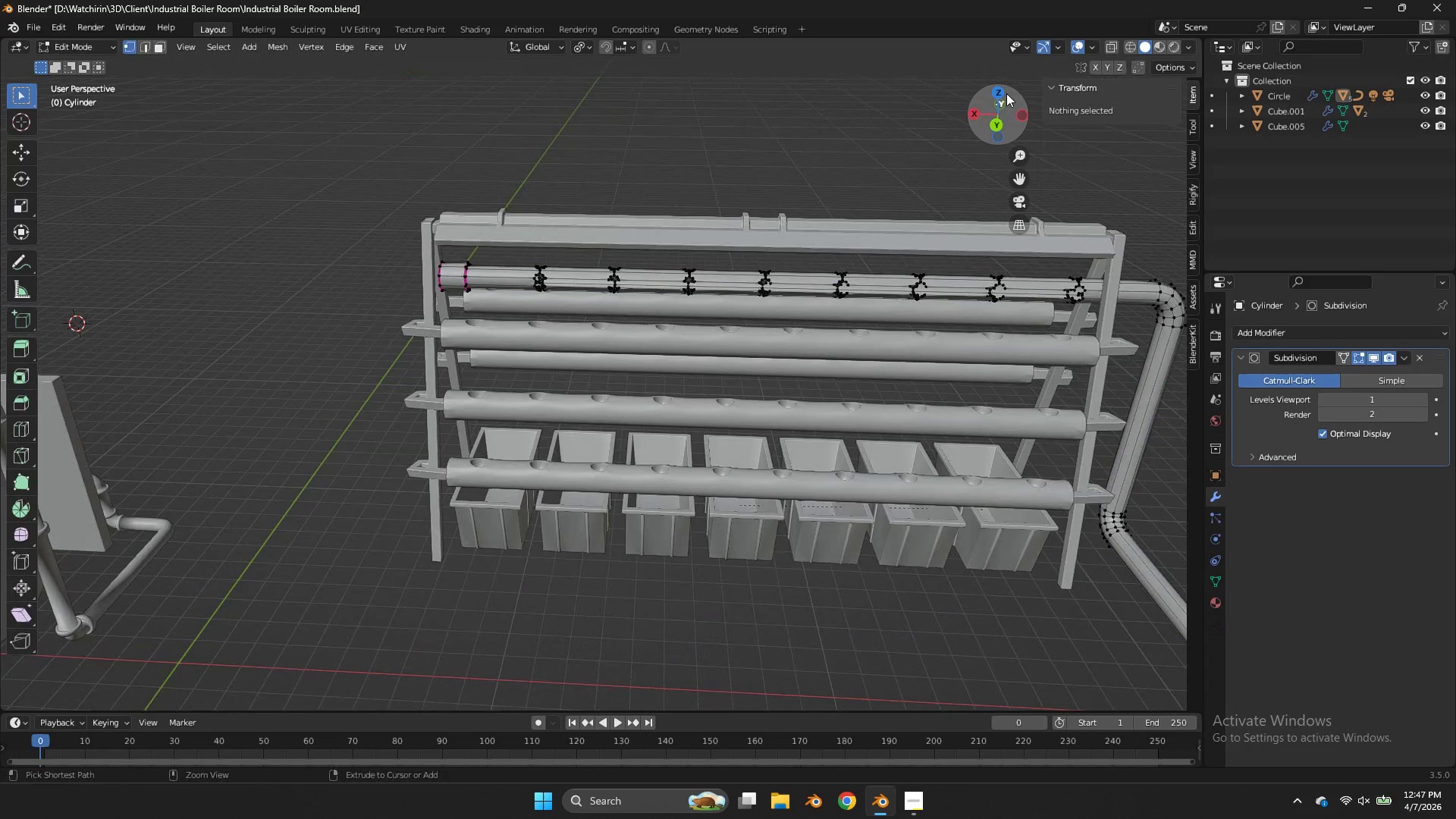 
key(Control+Z)
 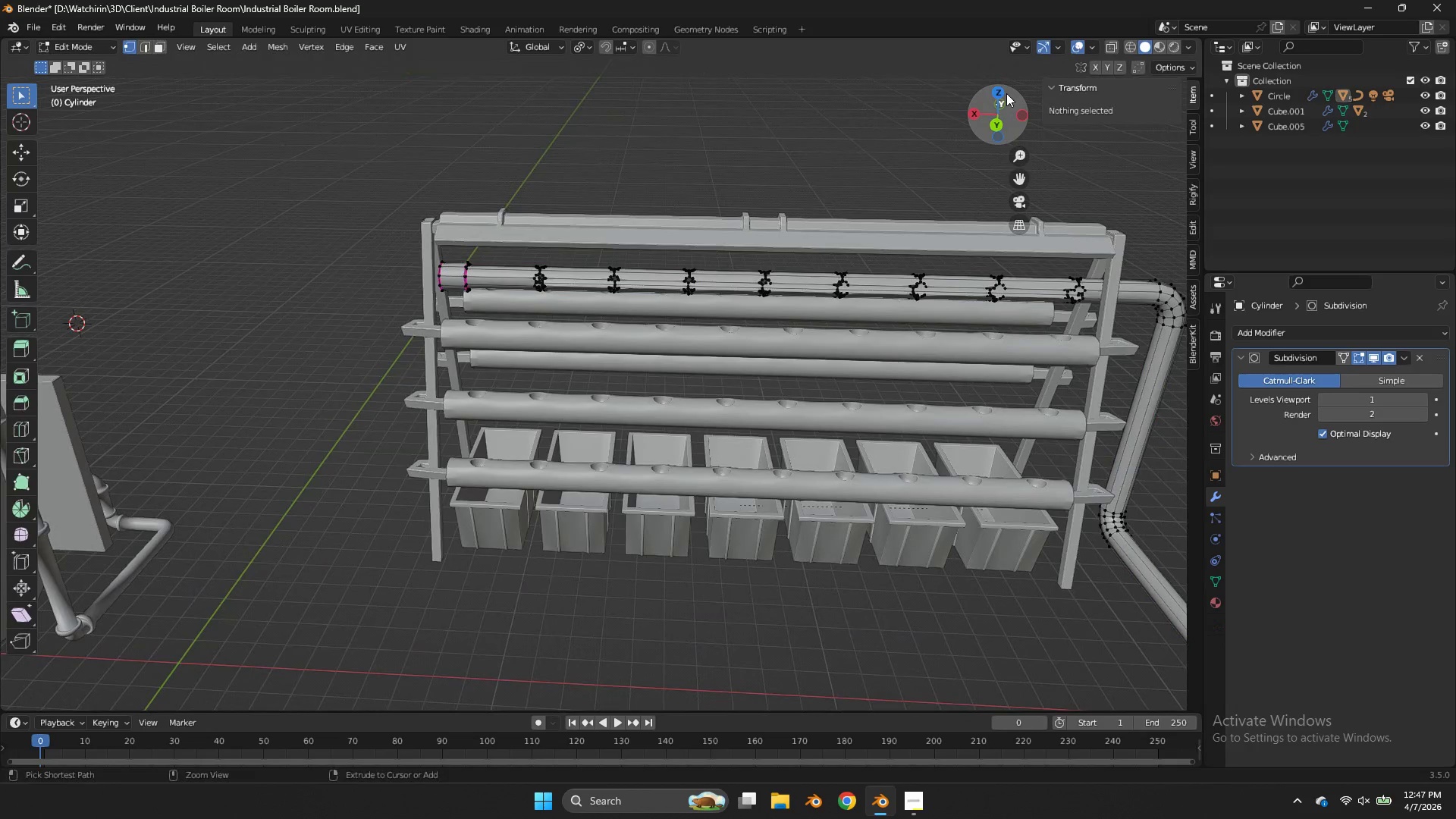 
key(Control+Z)
 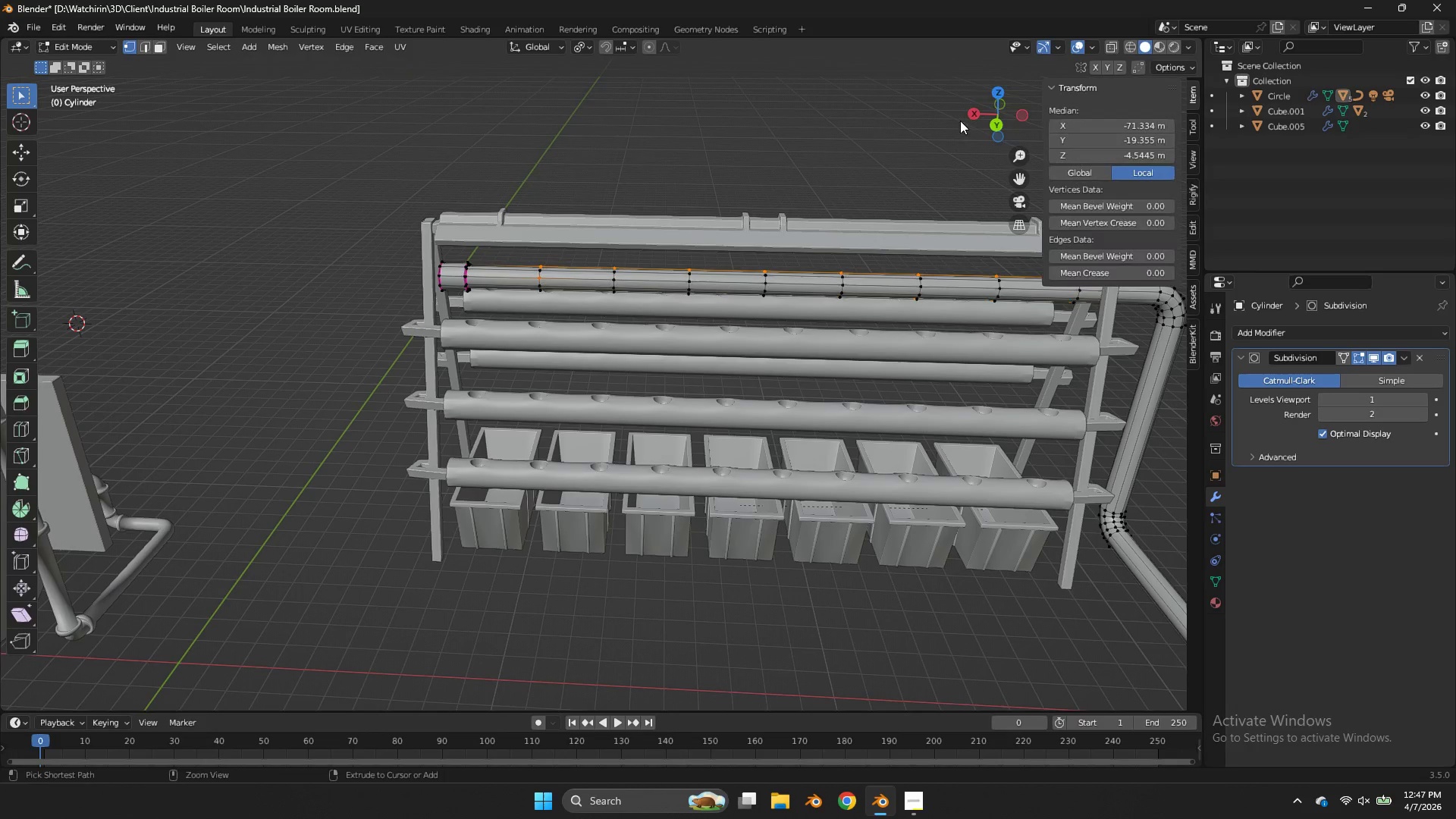 
key(Control+Z)
 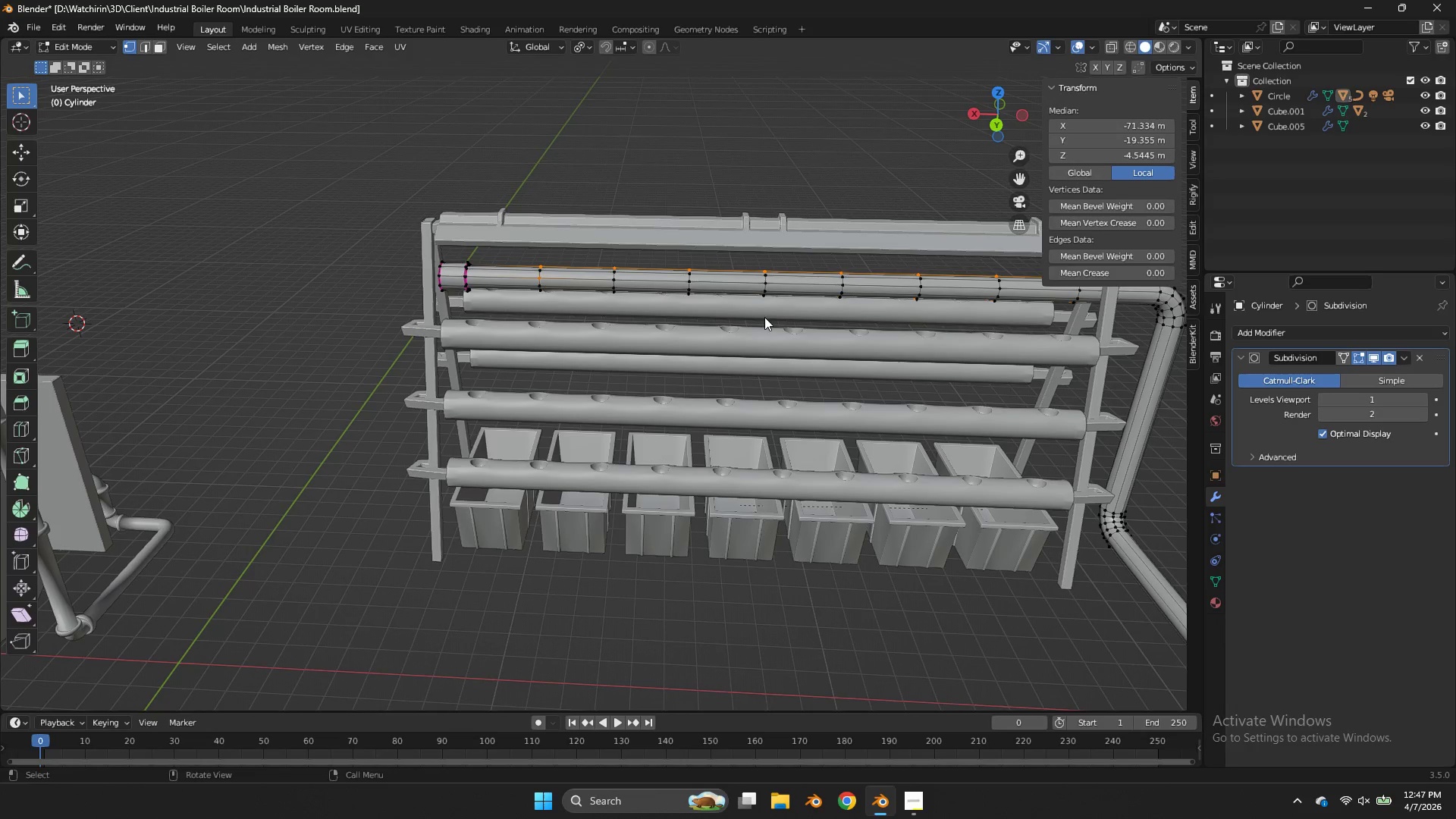 
key(Shift+ShiftLeft)
 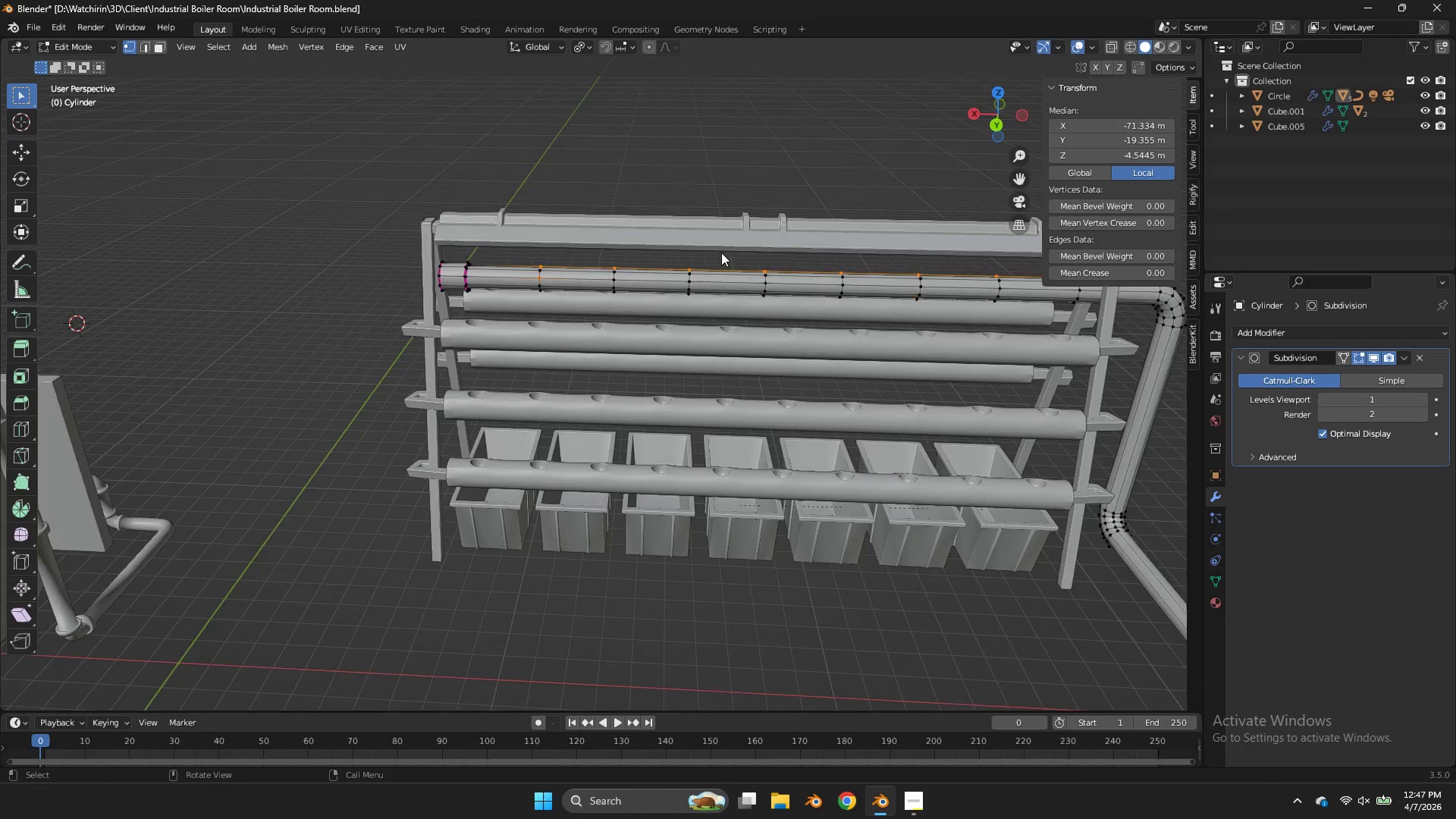 
scroll: coordinate [722, 252], scroll_direction: up, amount: 2.0
 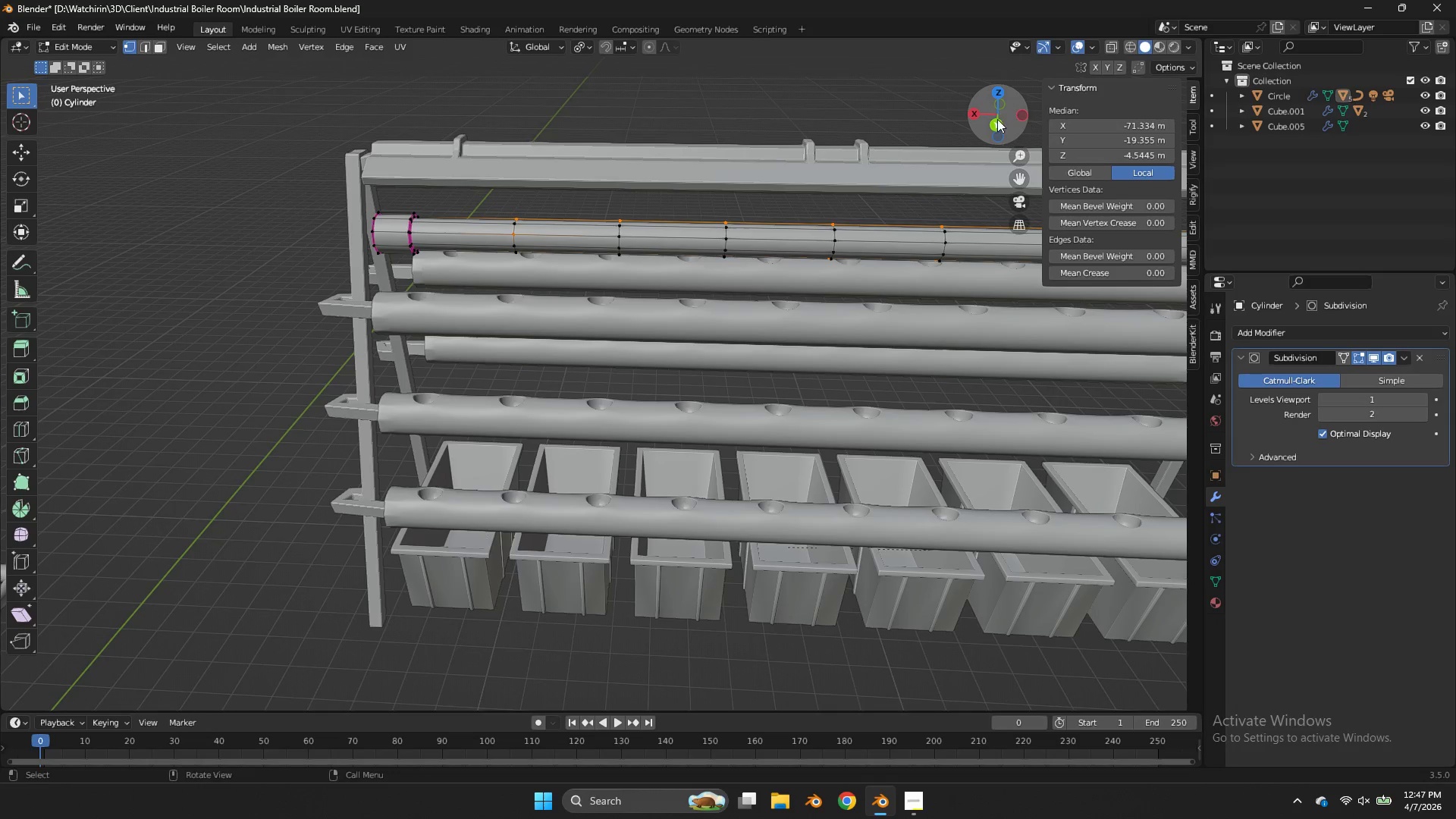 
left_click([990, 121])
 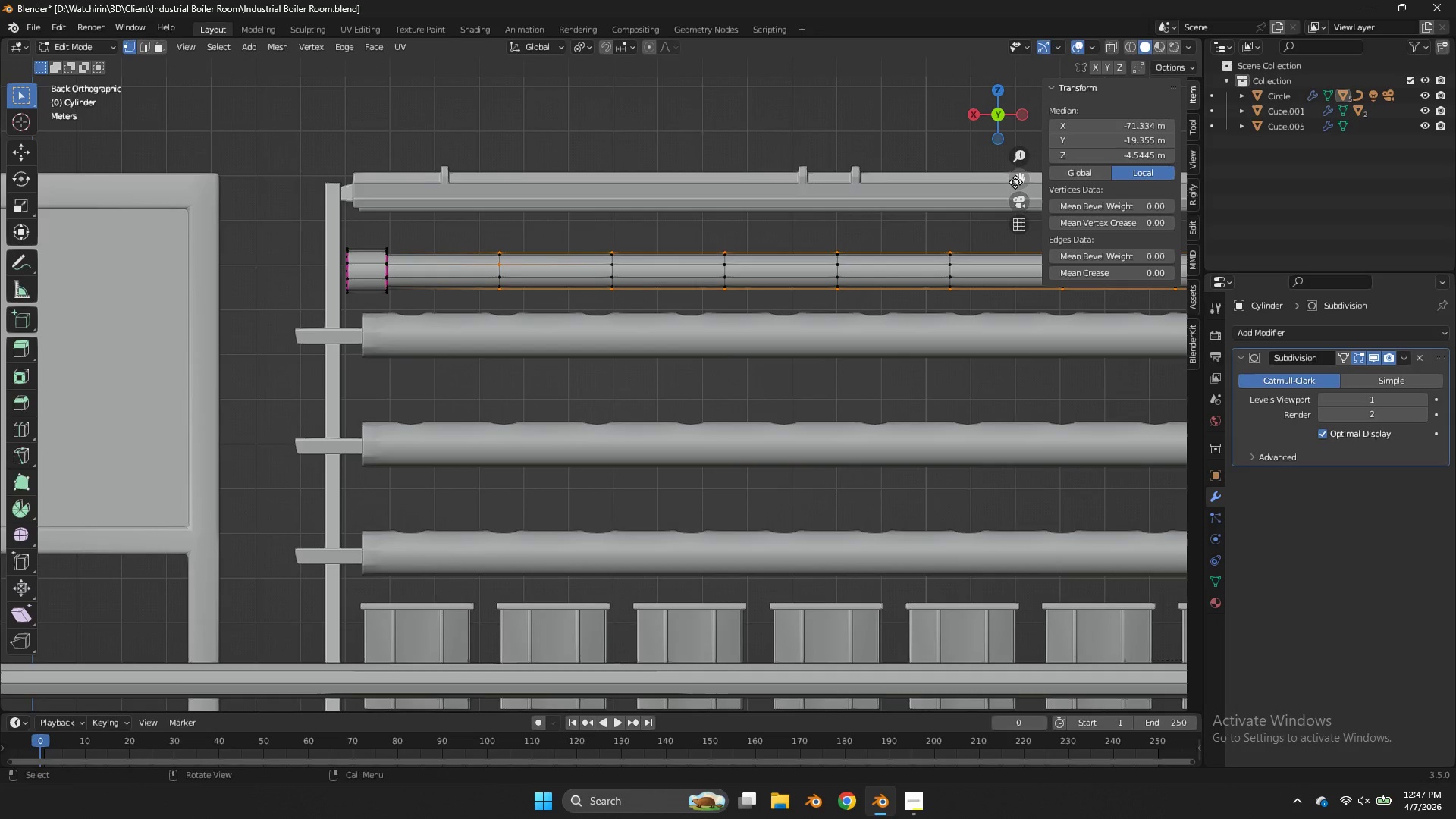 
left_click_drag(start_coordinate=[1015, 184], to_coordinate=[802, 231])
 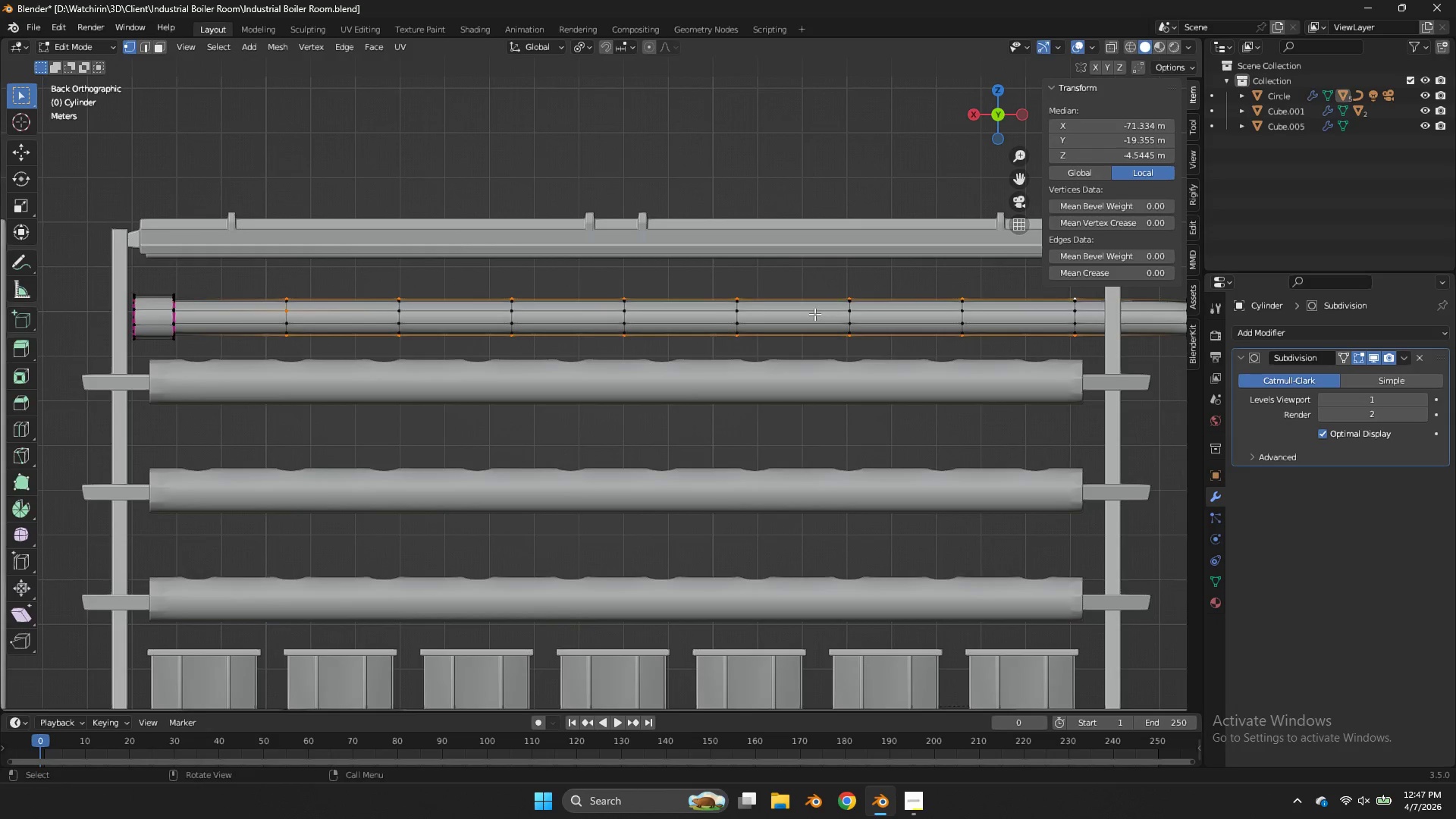 
key(Z)
 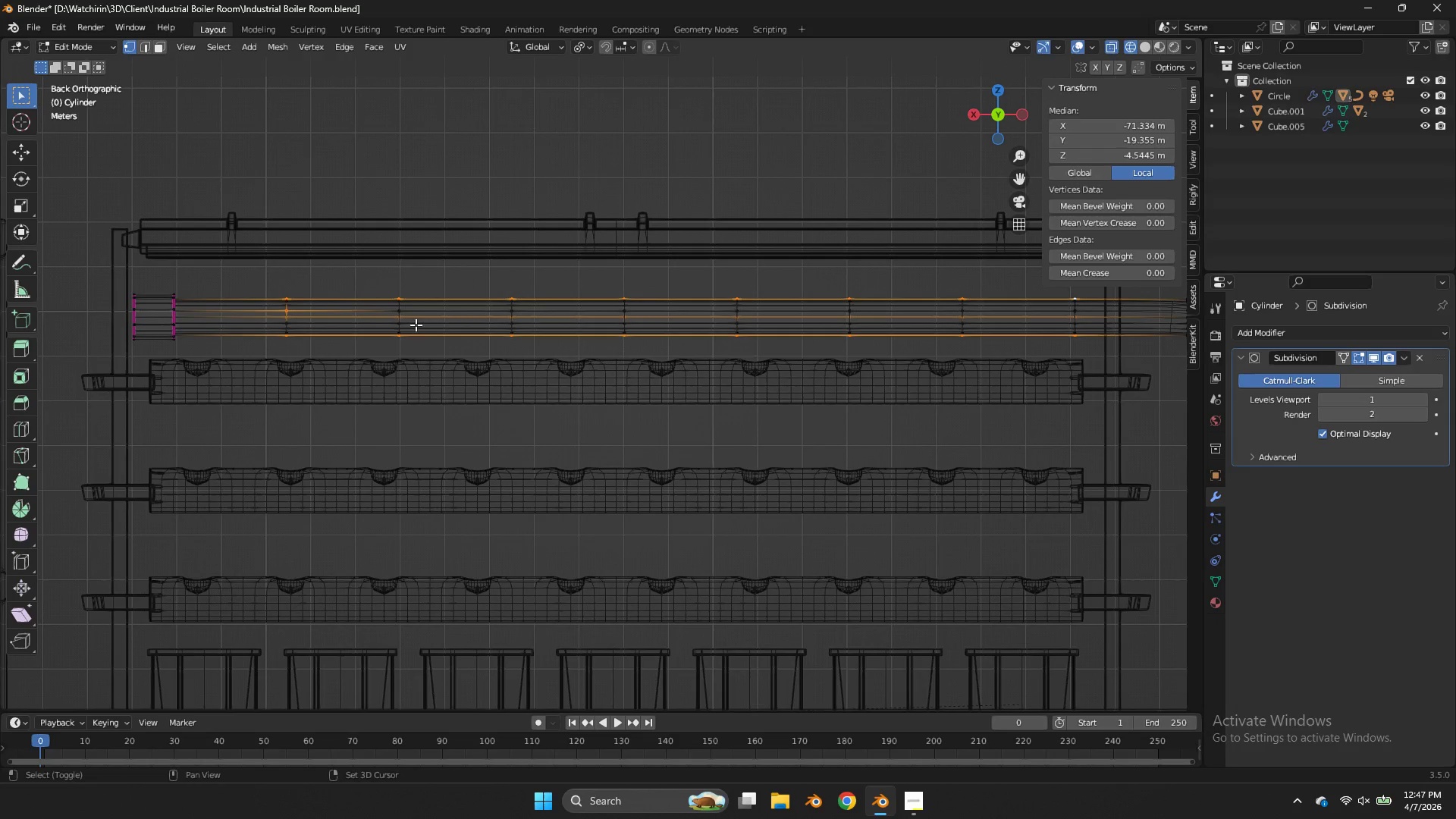 
hold_key(key=ShiftLeft, duration=0.67)
 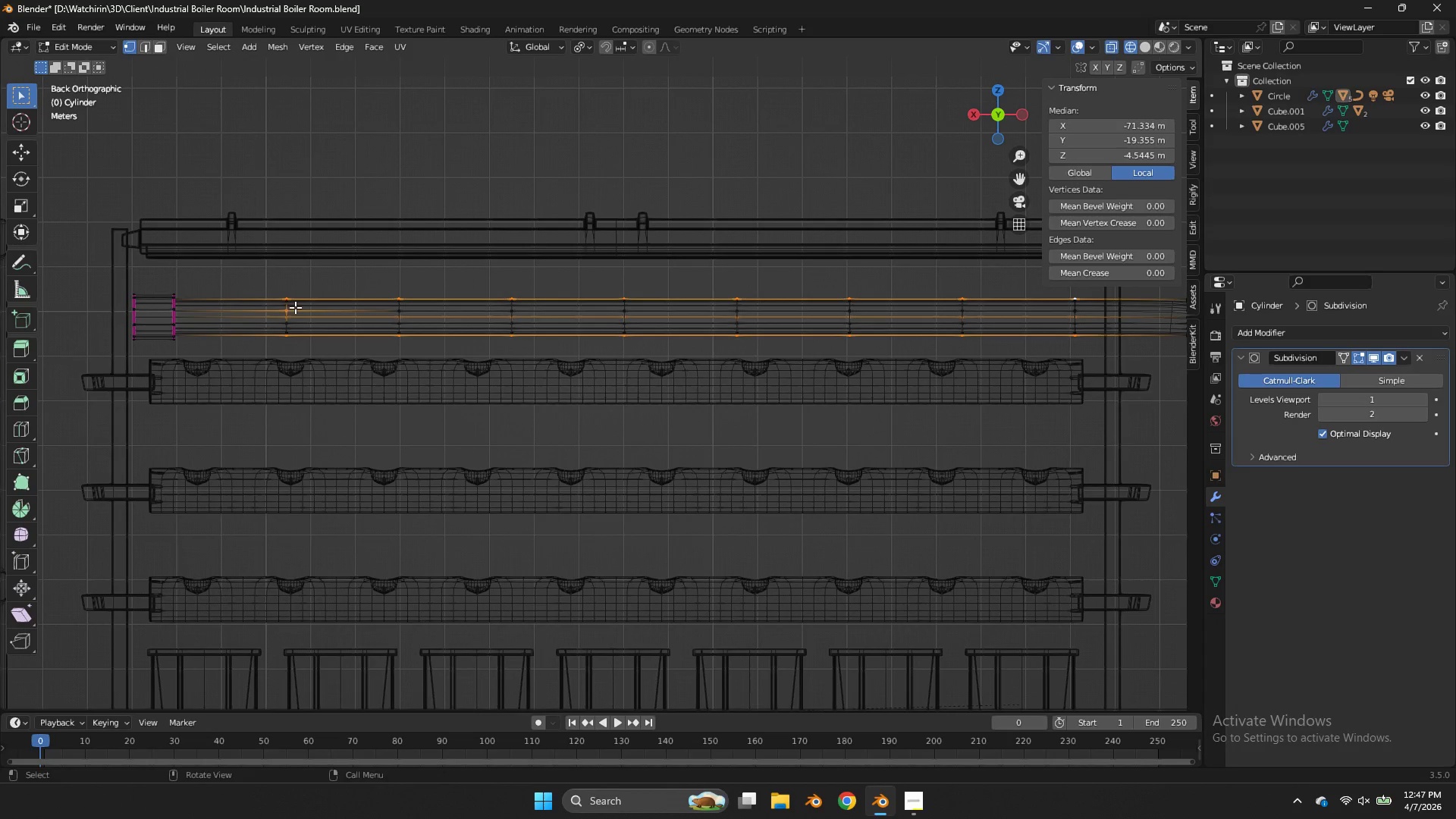 
hold_key(key=ControlLeft, duration=0.78)
left_click_drag(start_coordinate=[295, 307], to_coordinate=[277, 314])
 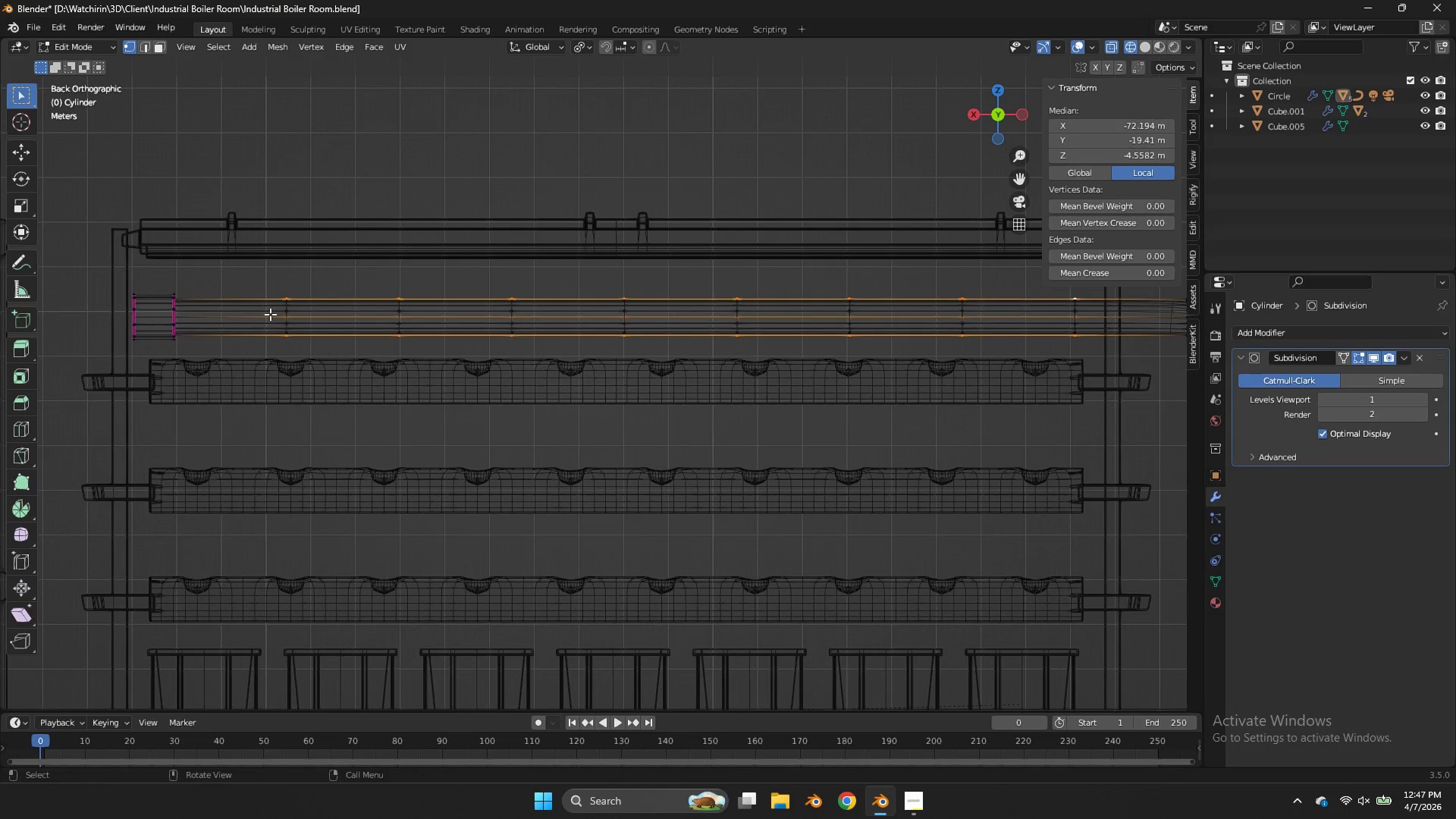 
hold_key(key=ShiftLeft, duration=6.94)
left_click_drag(start_coordinate=[265, 316], to_coordinate=[1151, 319])
 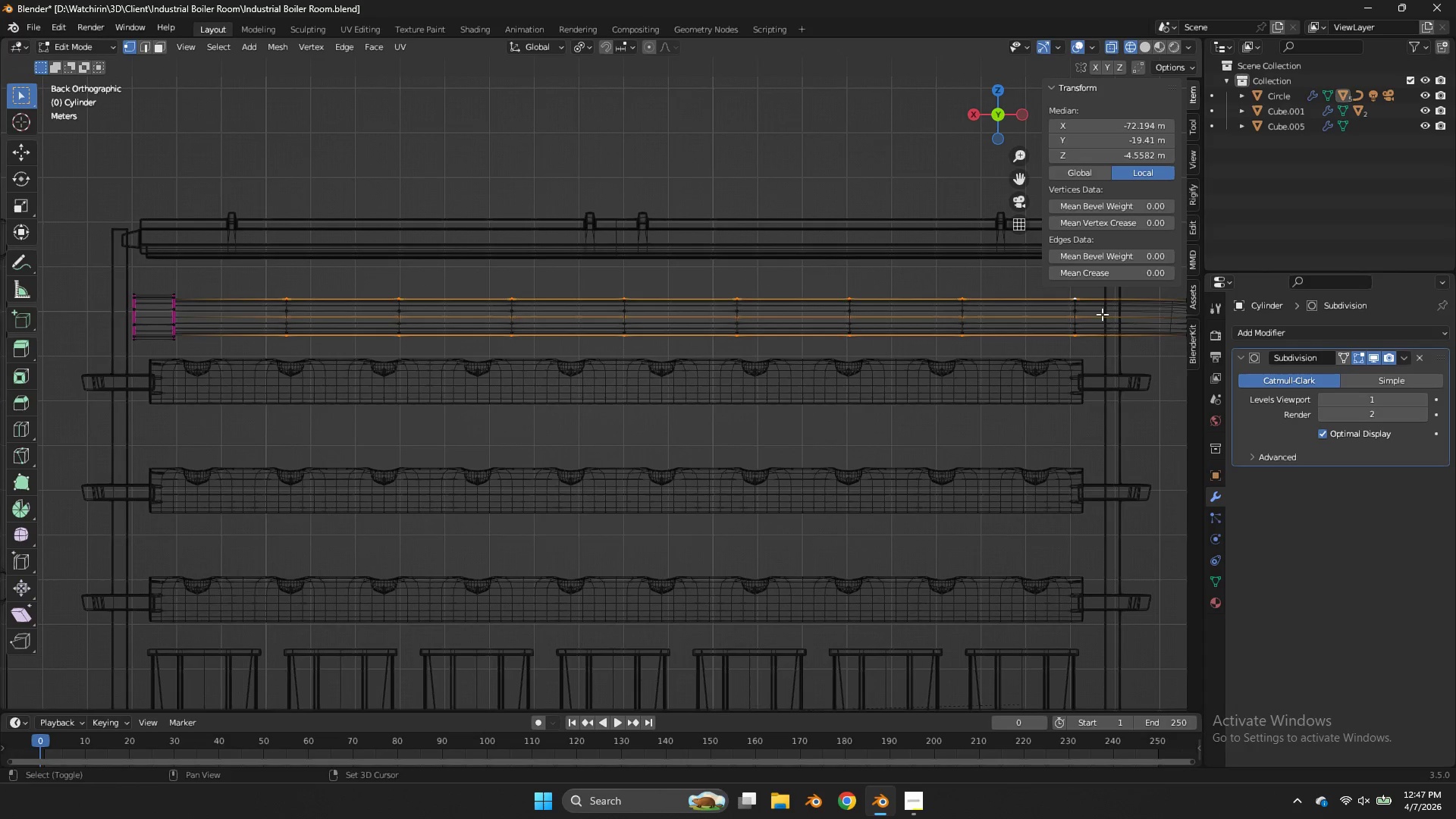 
left_click_drag(start_coordinate=[1102, 314], to_coordinate=[277, 321])
 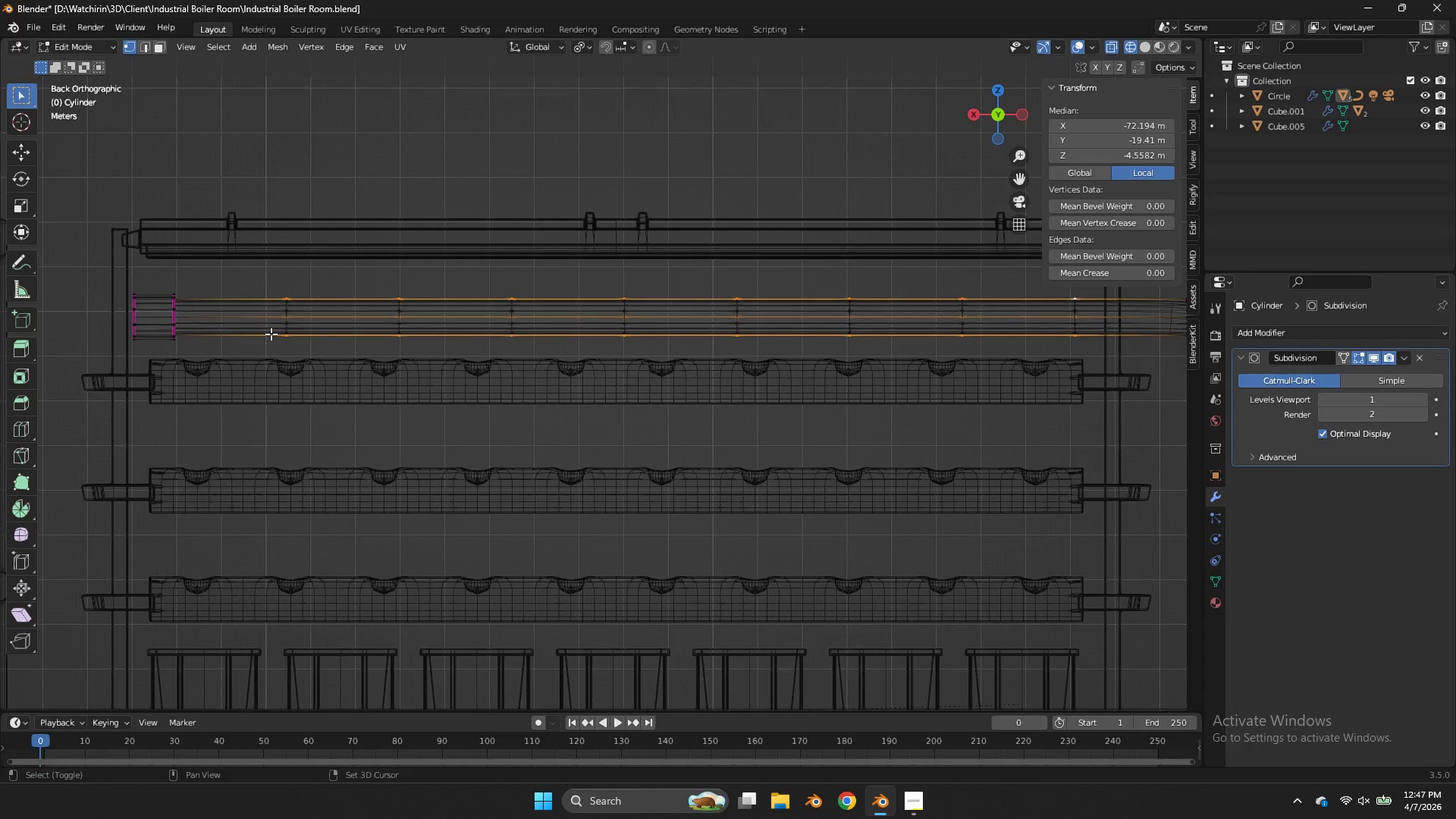 
left_click_drag(start_coordinate=[271, 334], to_coordinate=[1121, 348])
 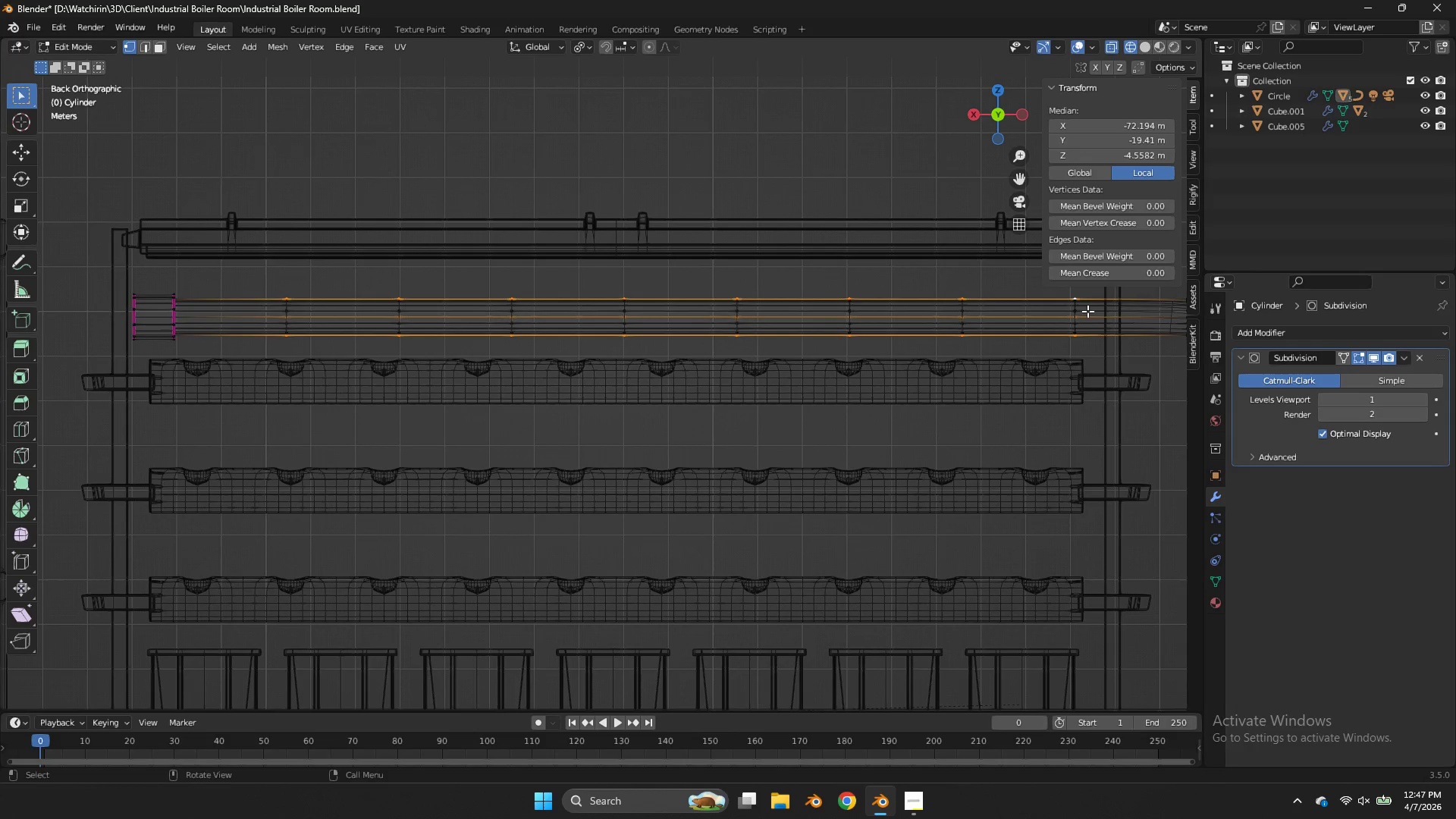 
scroll: coordinate [1087, 311], scroll_direction: down, amount: 1.0
 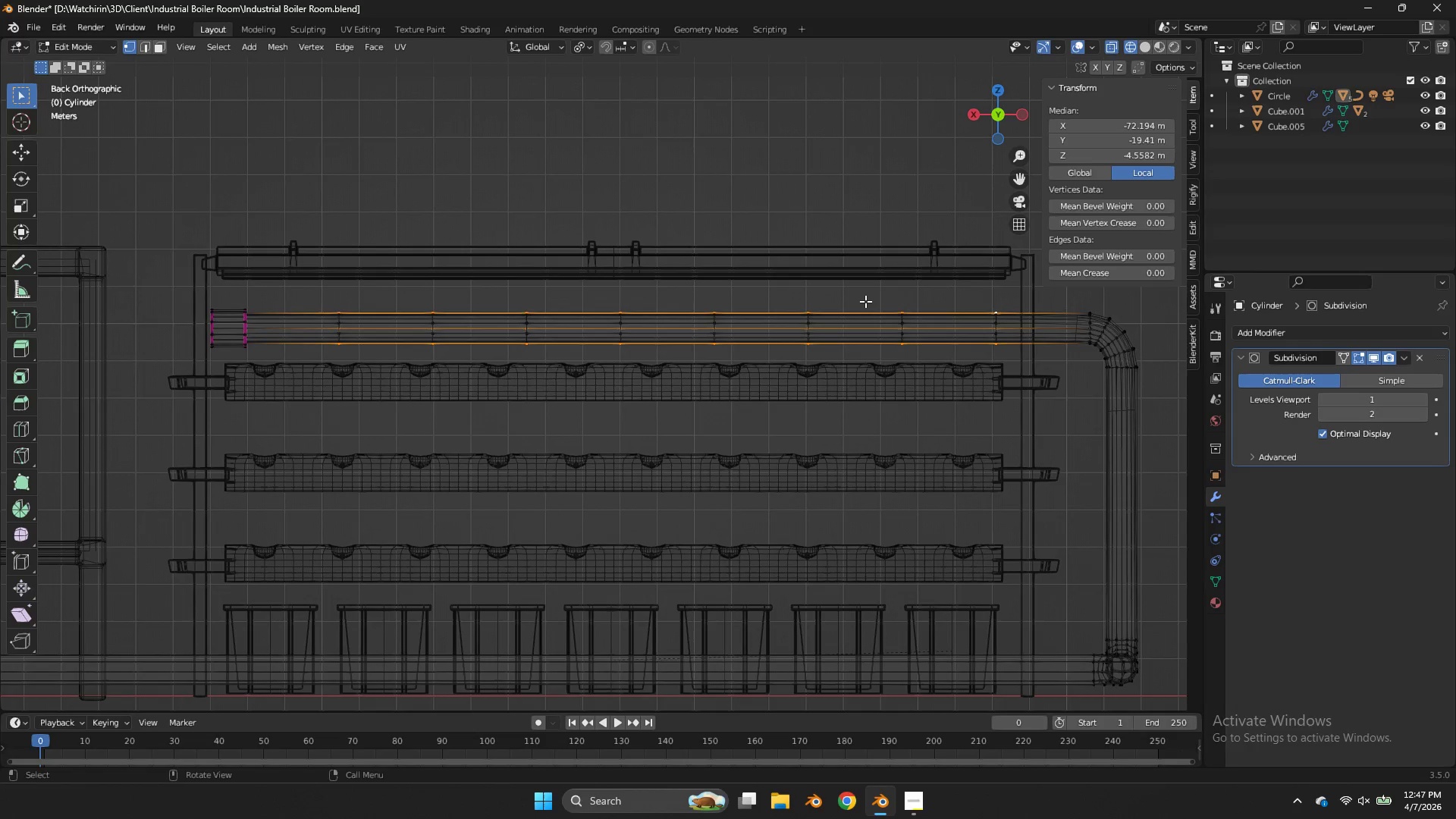 
key(Z)
 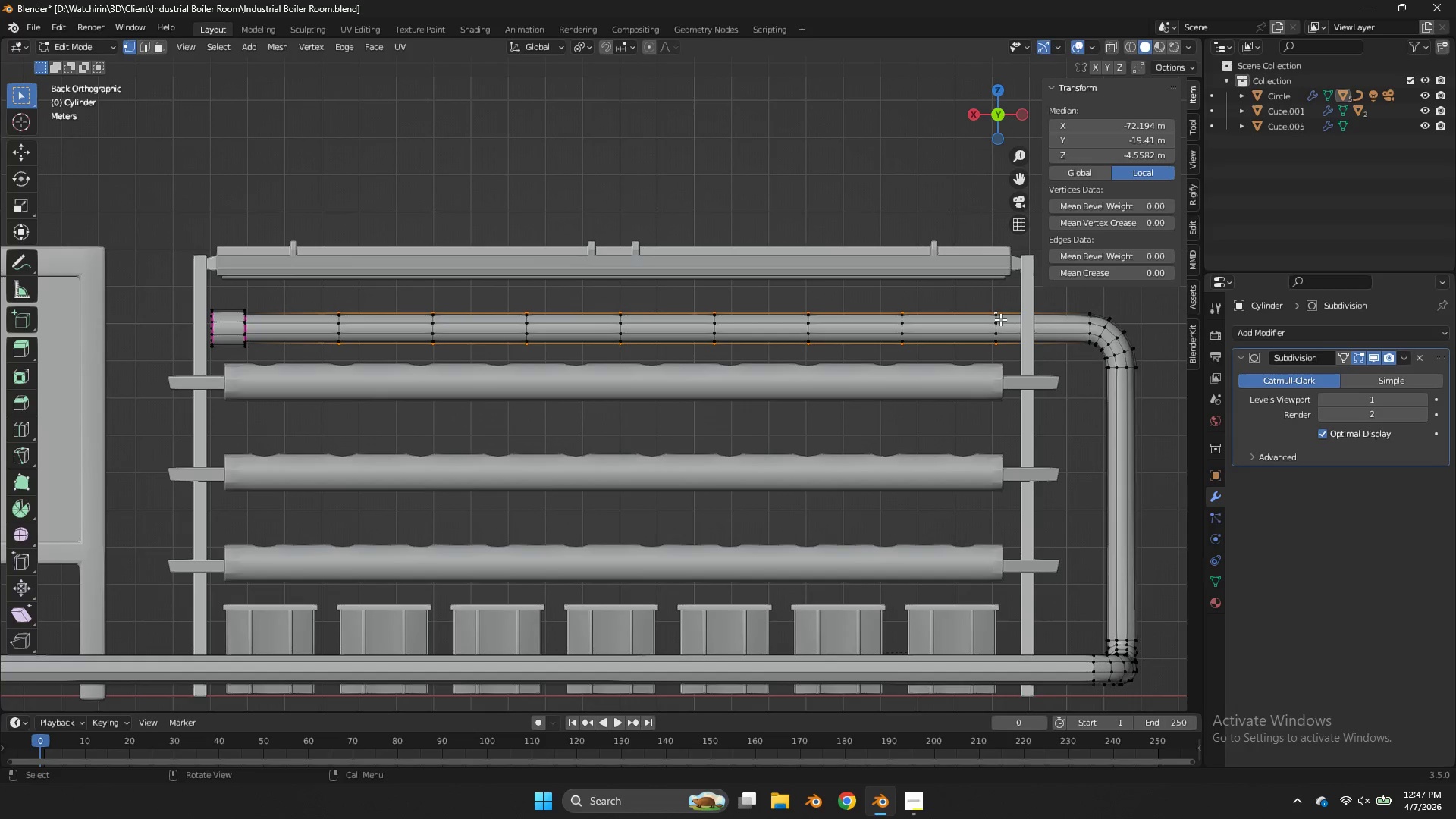 
hold_key(key=ShiftLeft, duration=1.06)
left_click([996, 326])
 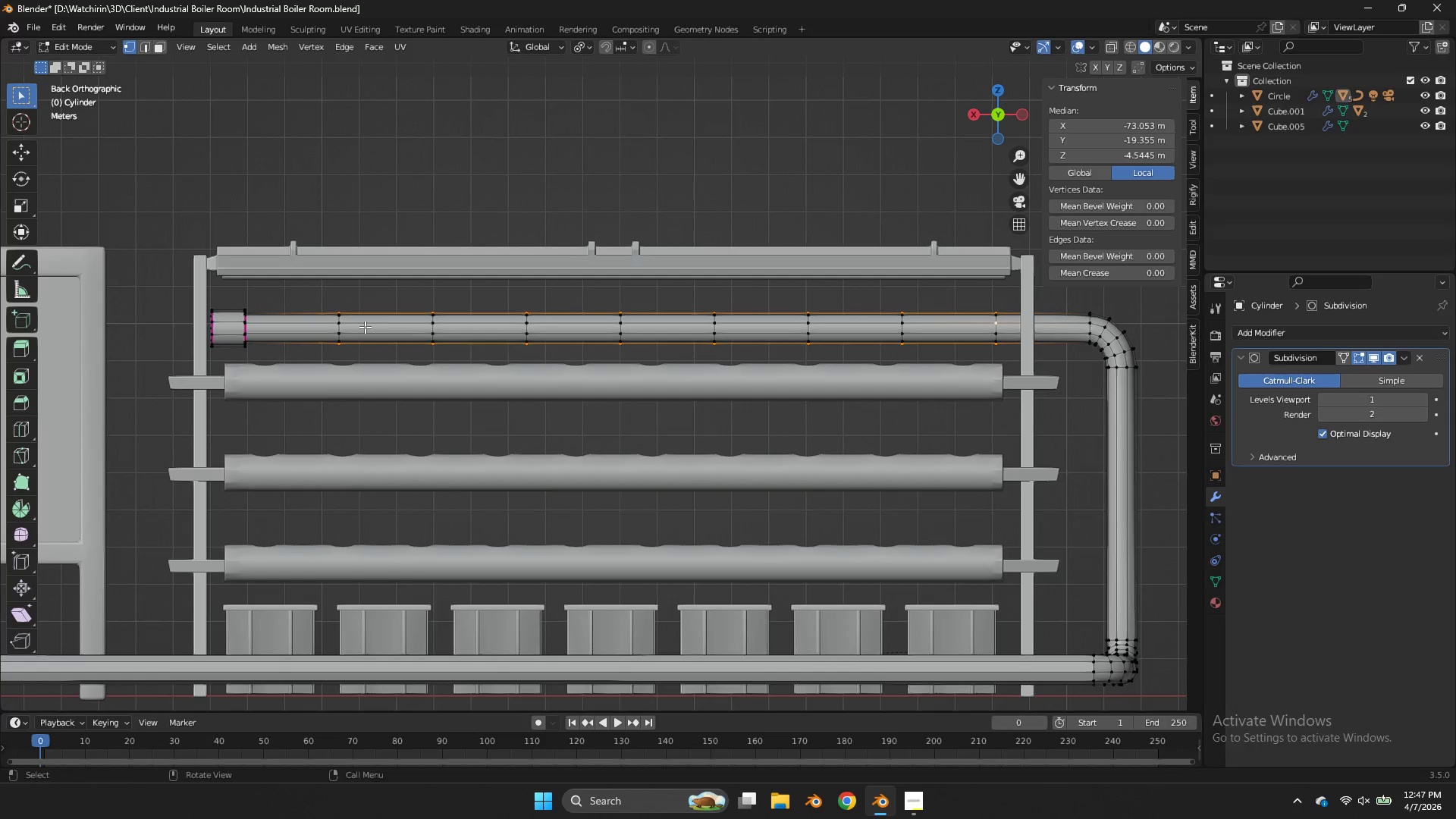 
hold_key(key=ControlLeft, duration=1.14)
left_click([338, 323])
 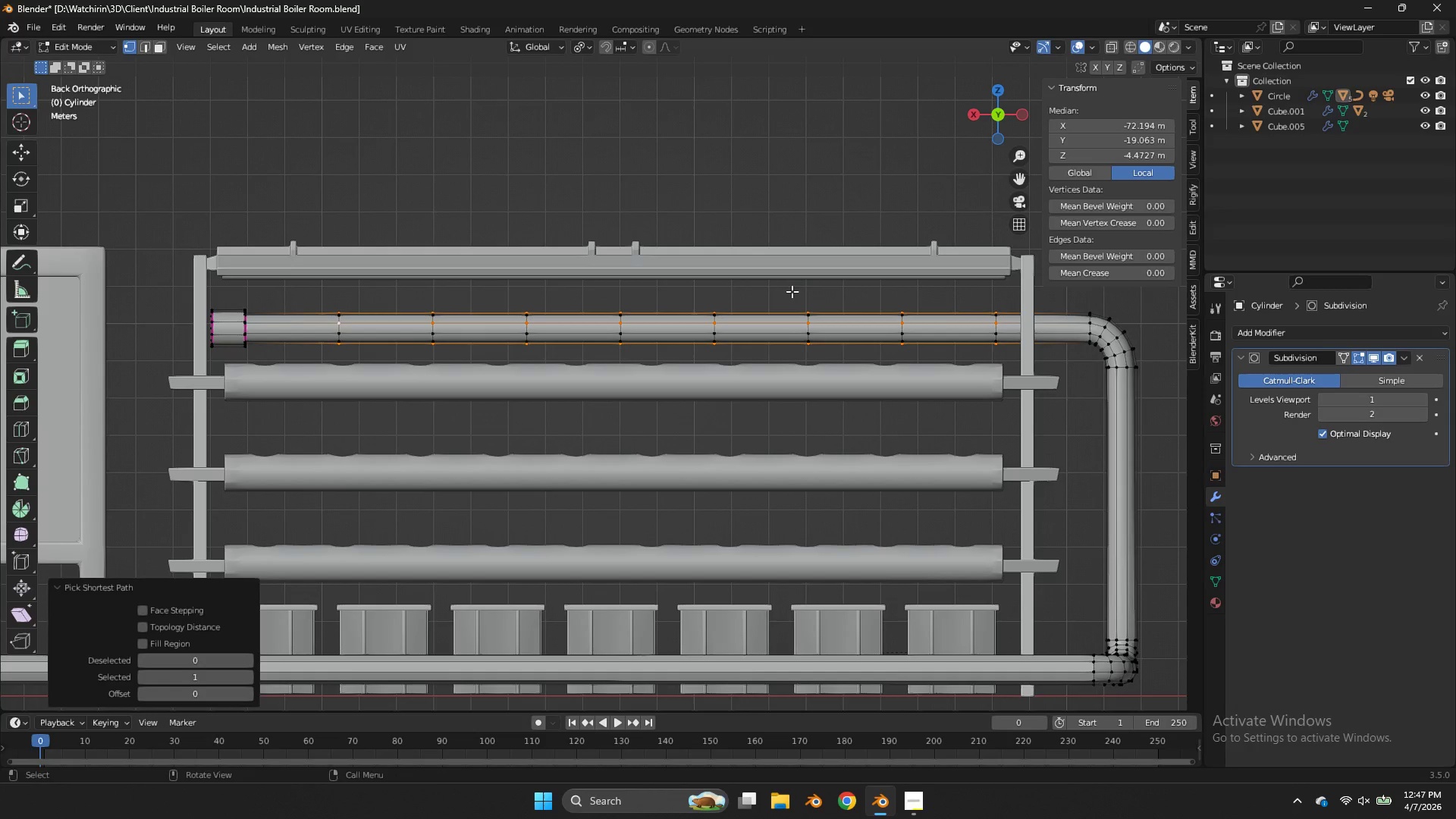 
key(Control+B)
 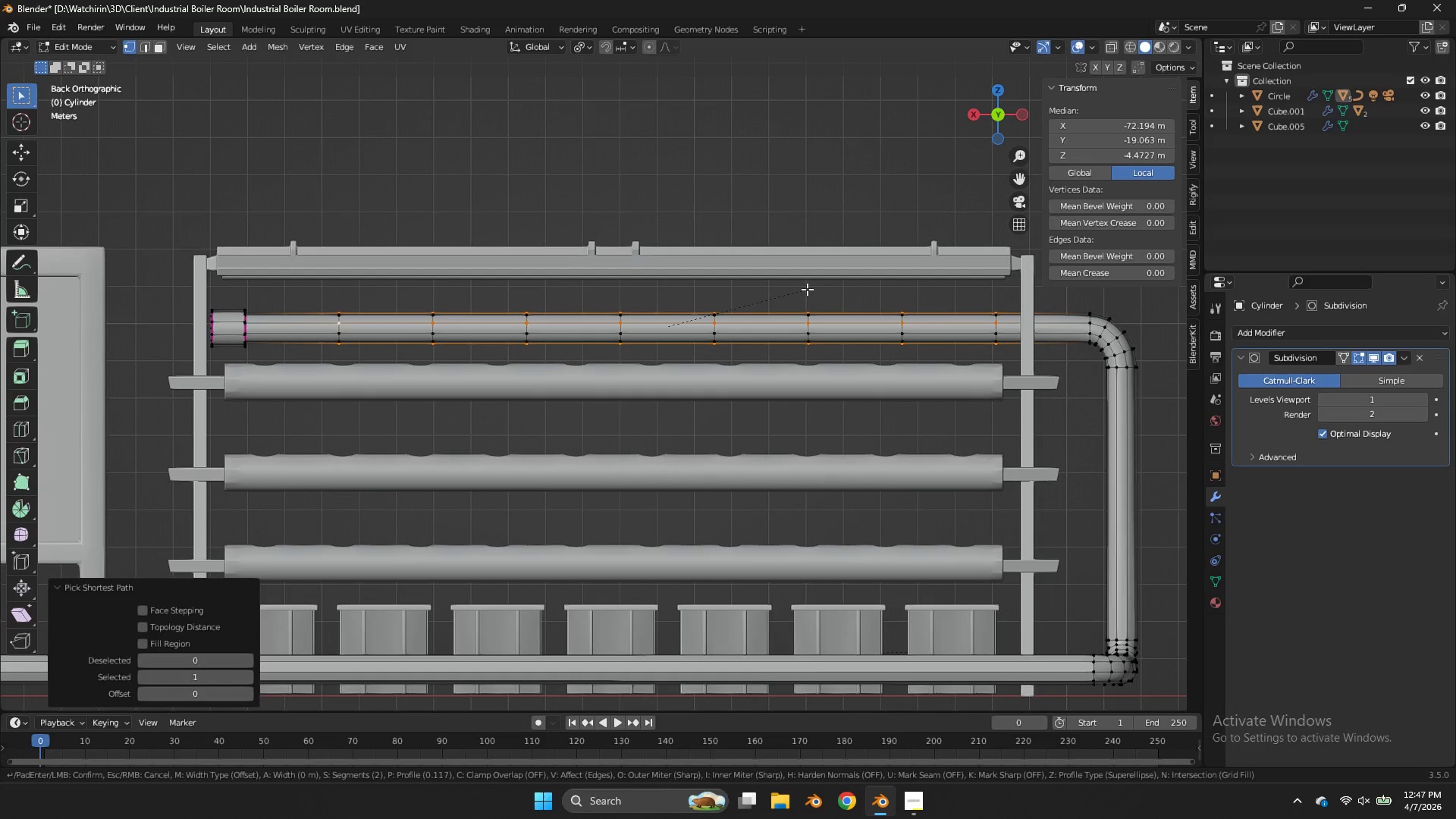 
hold_key(key=ShiftLeft, duration=1.09)
 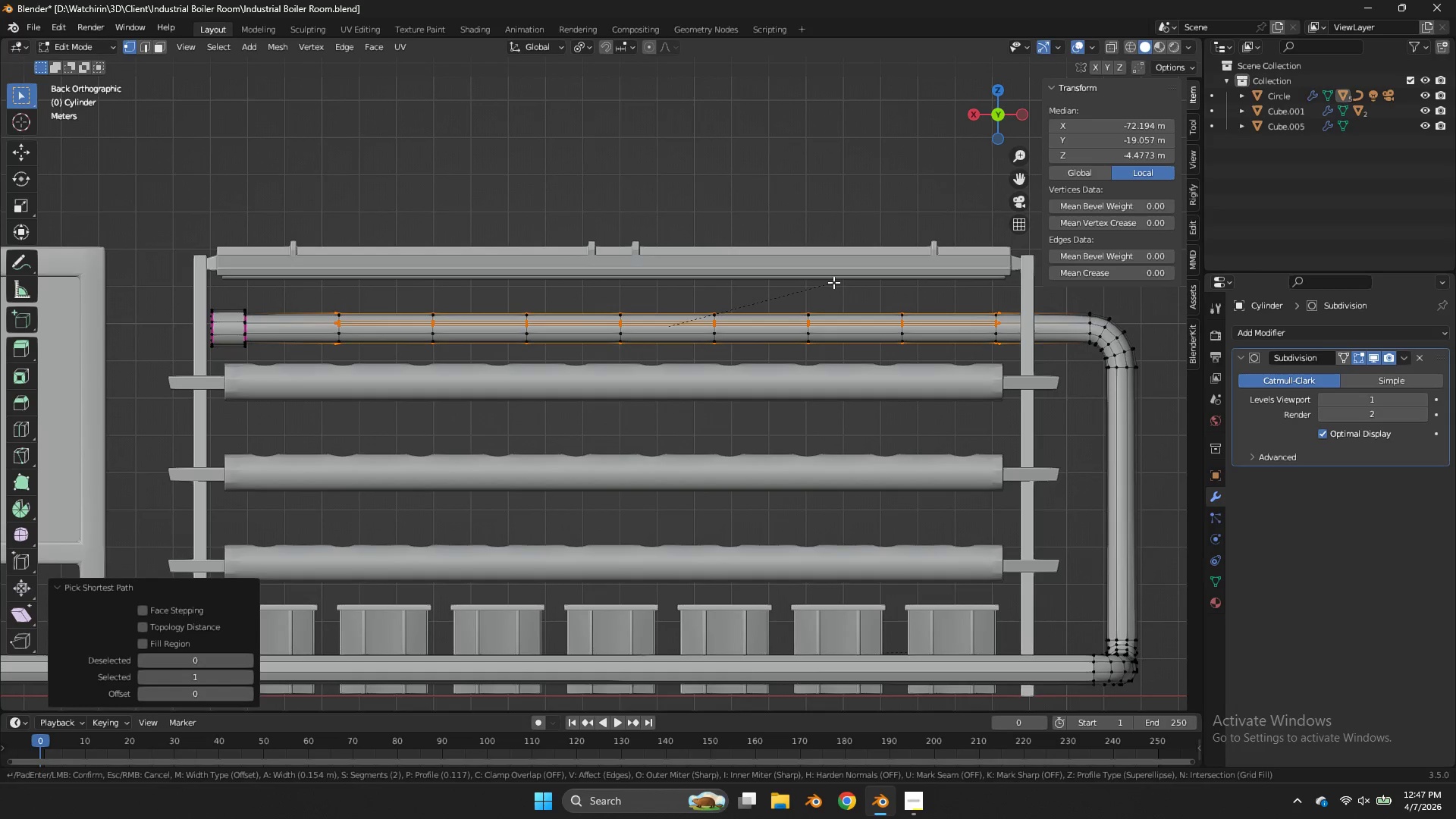 
key(V)
 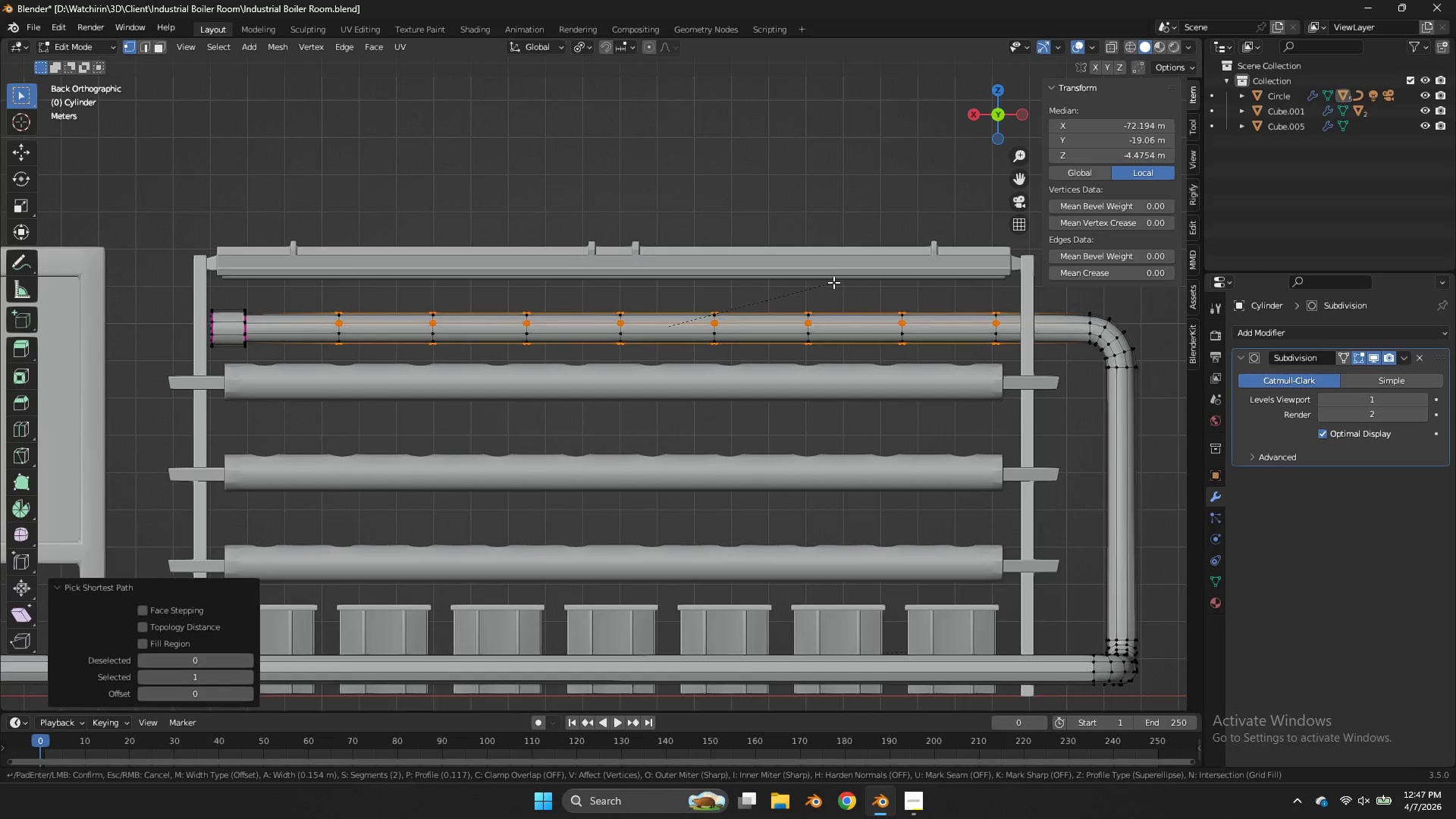 
hold_key(key=ShiftLeft, duration=2.41)
 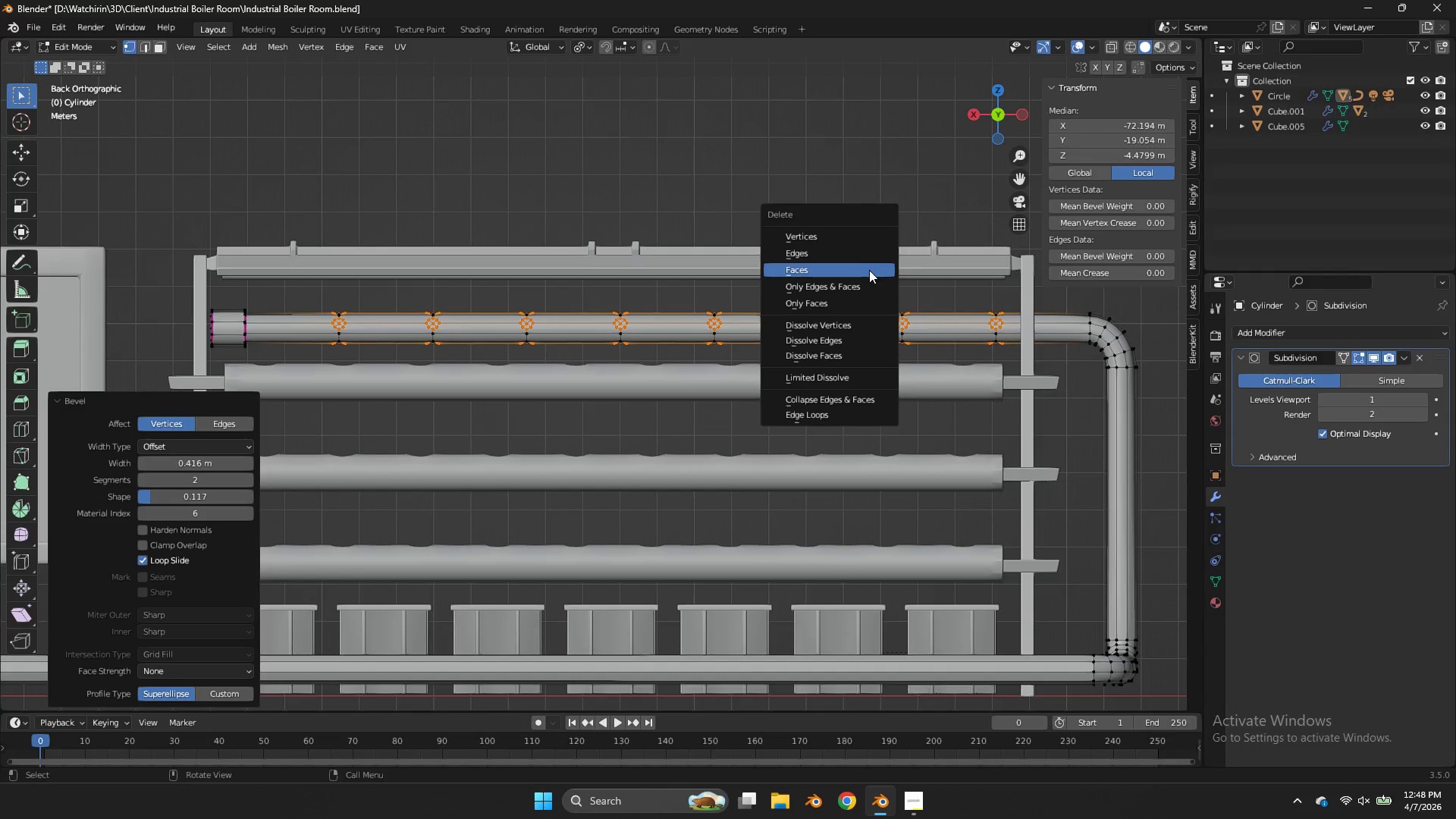 
left_click([871, 269])
 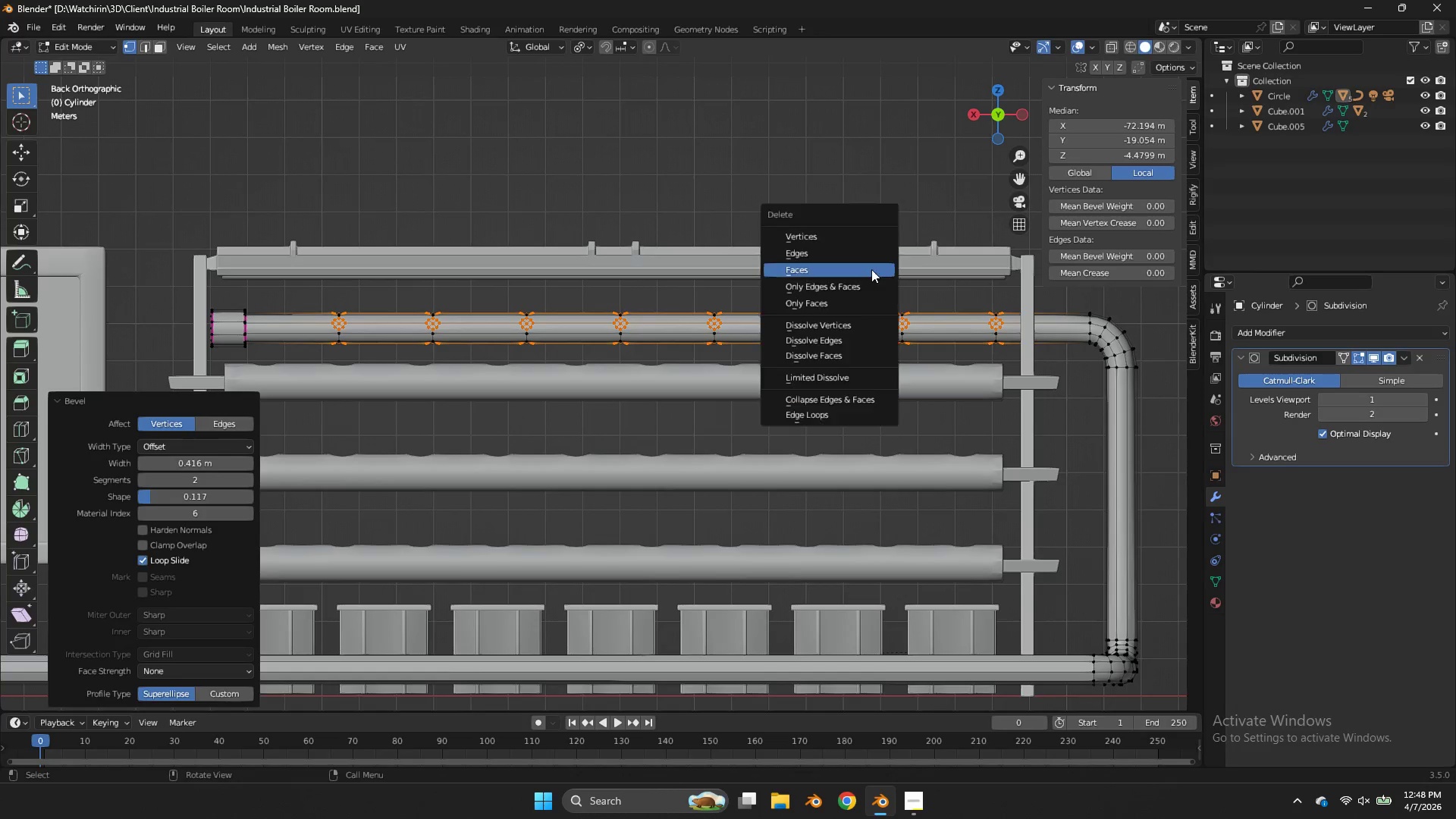 
key(X)
 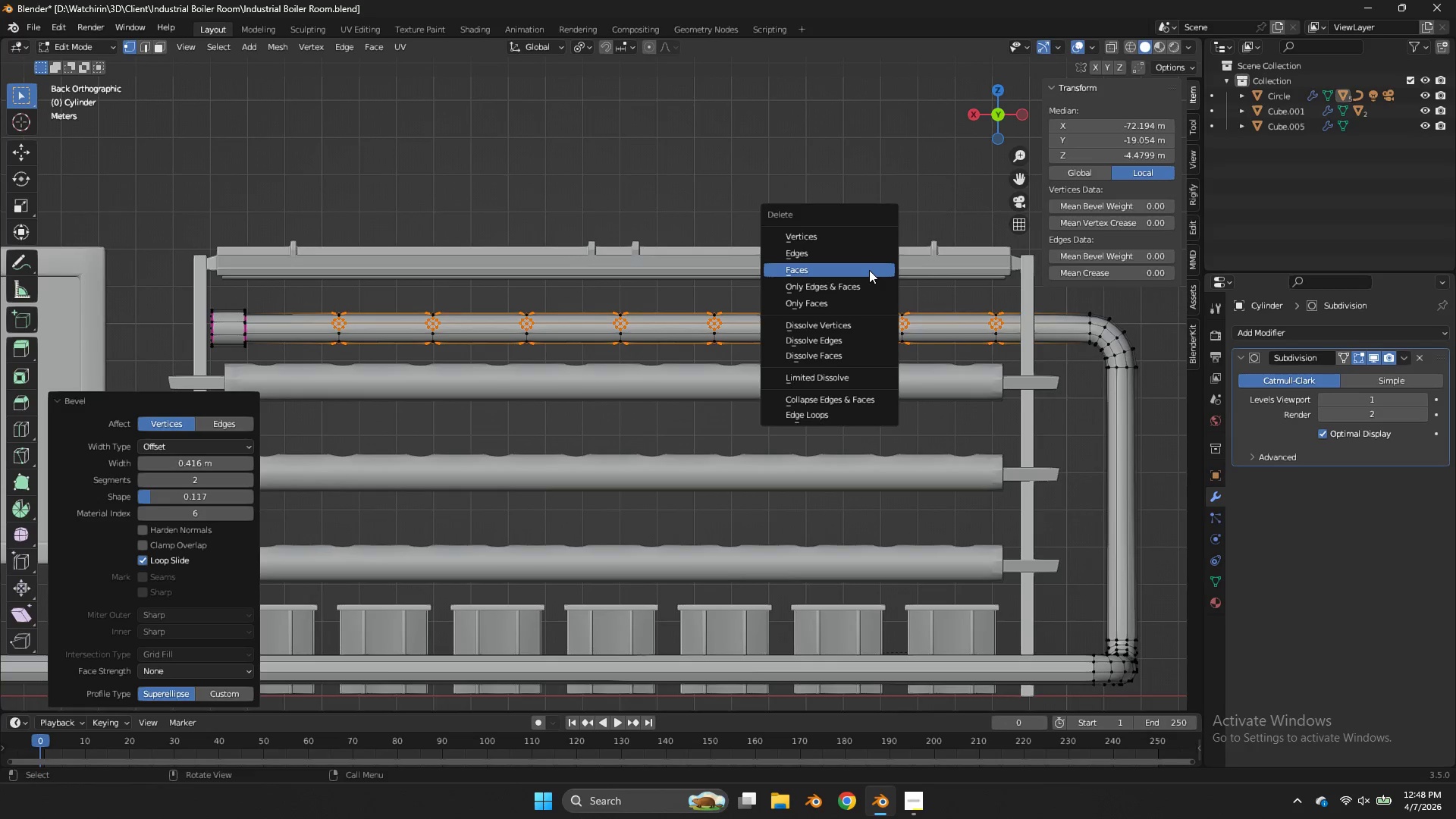 
left_click([869, 270])
 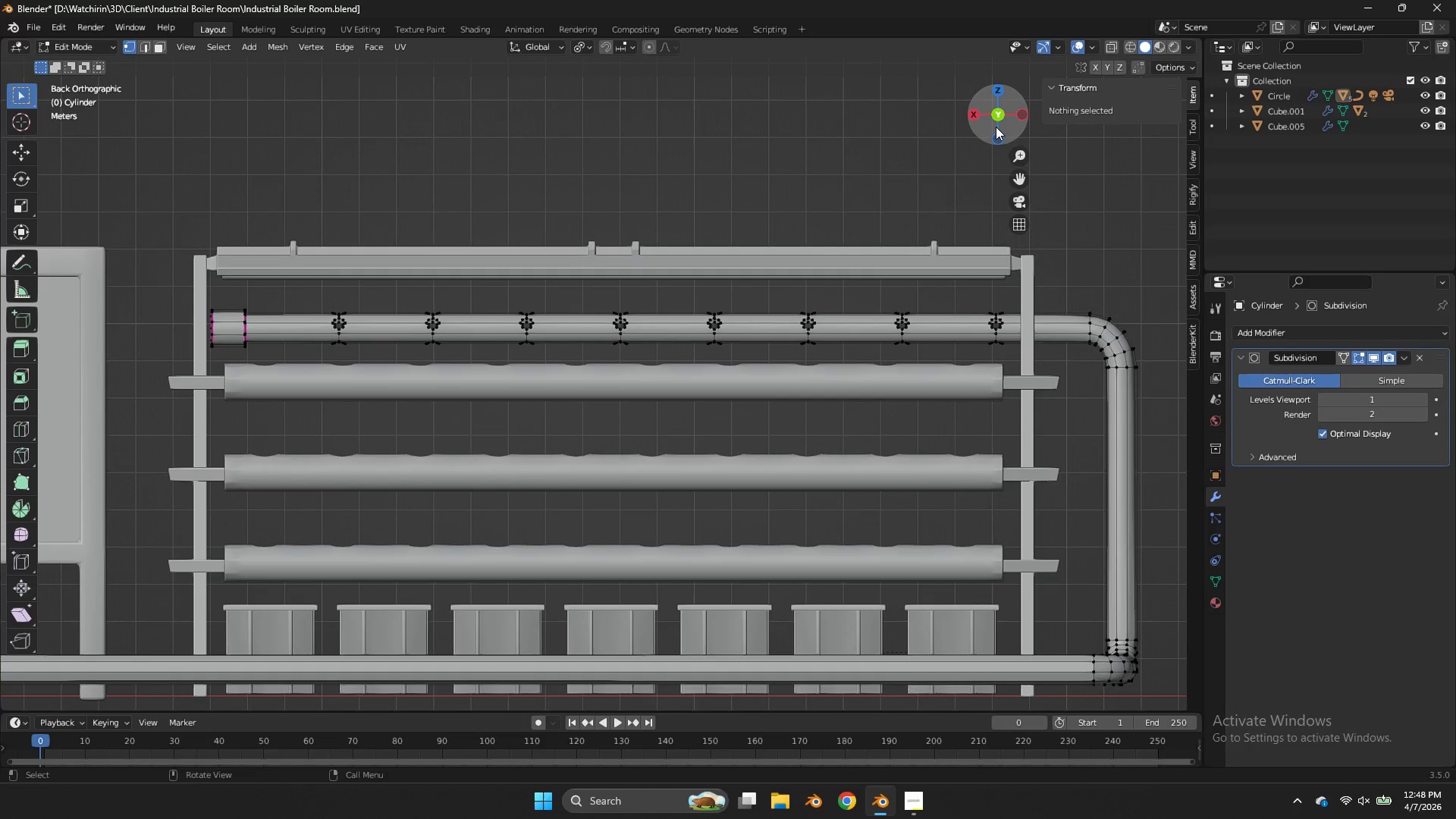 
left_click_drag(start_coordinate=[985, 116], to_coordinate=[934, 129])
 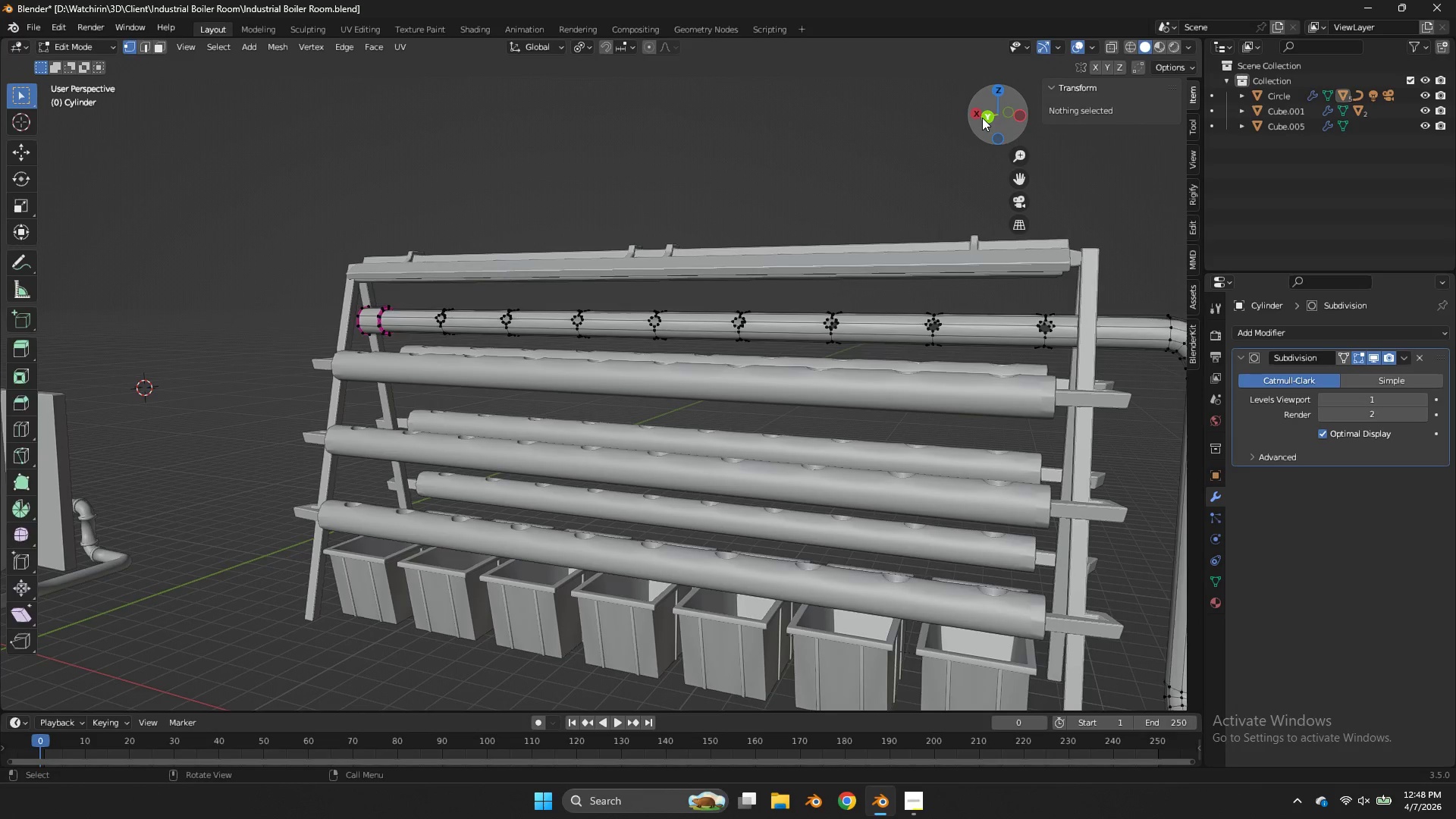 
key(Tab)
 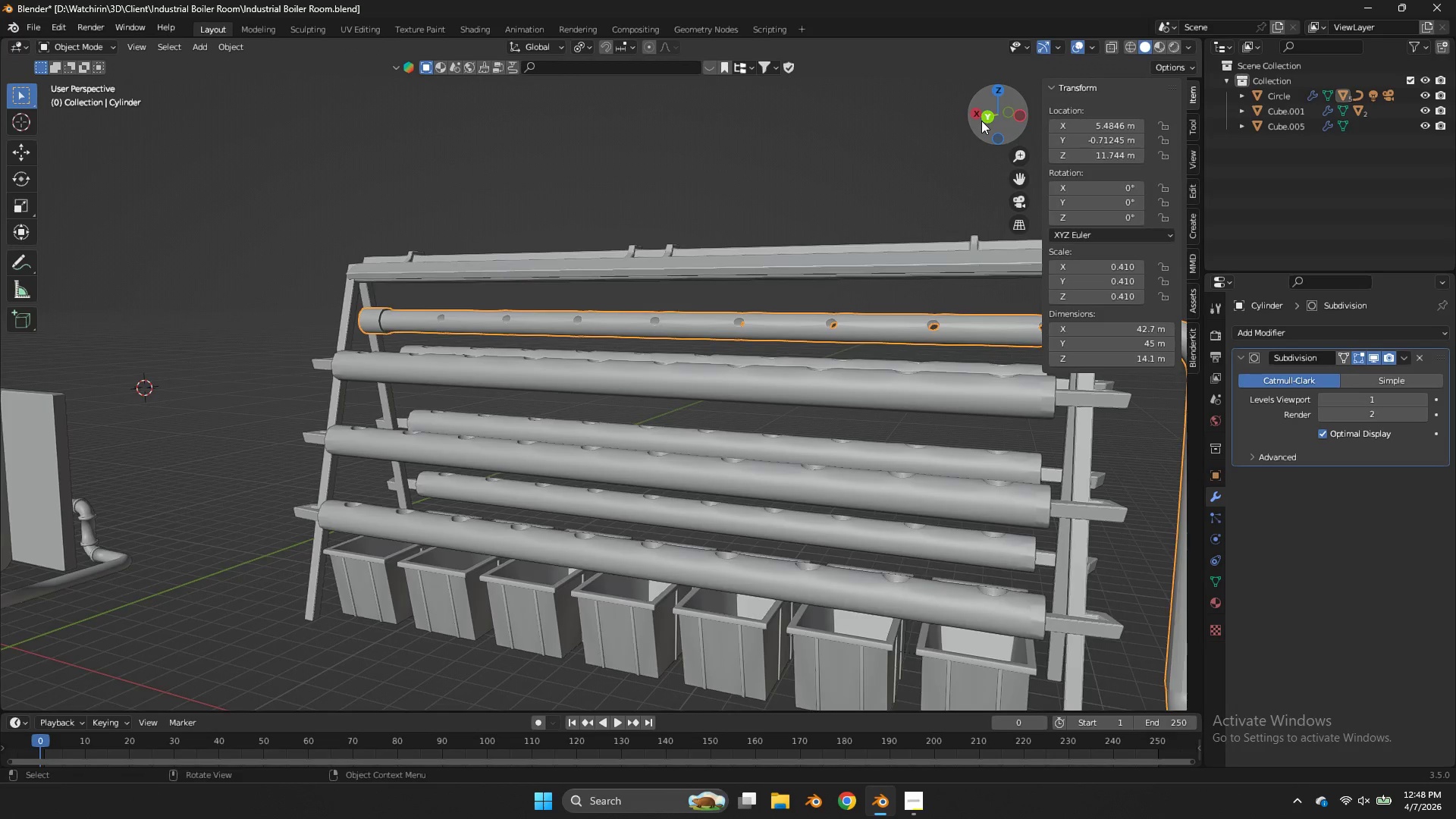 
left_click_drag(start_coordinate=[982, 118], to_coordinate=[732, 108])
 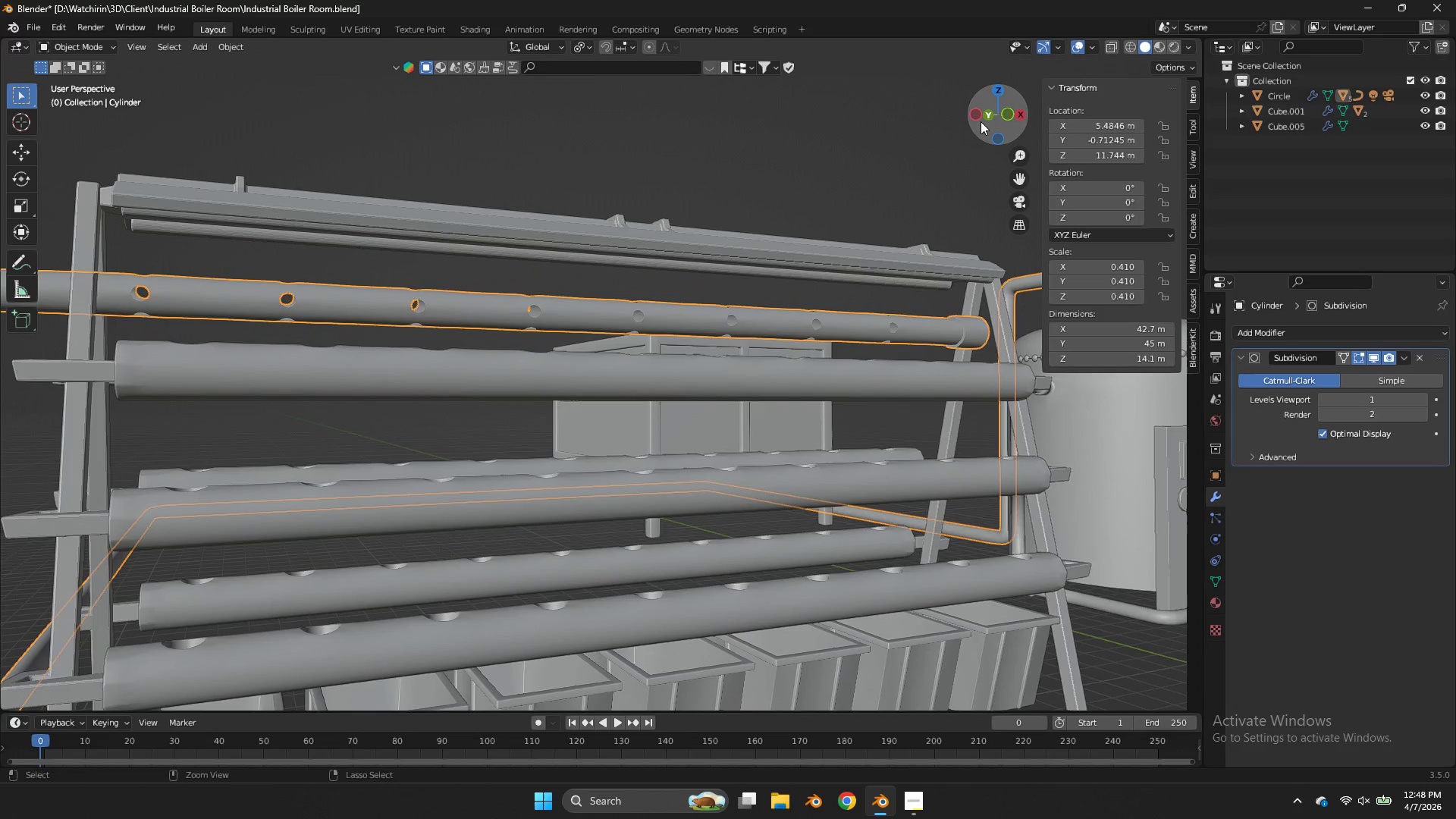 
key(Control+ControlLeft)
 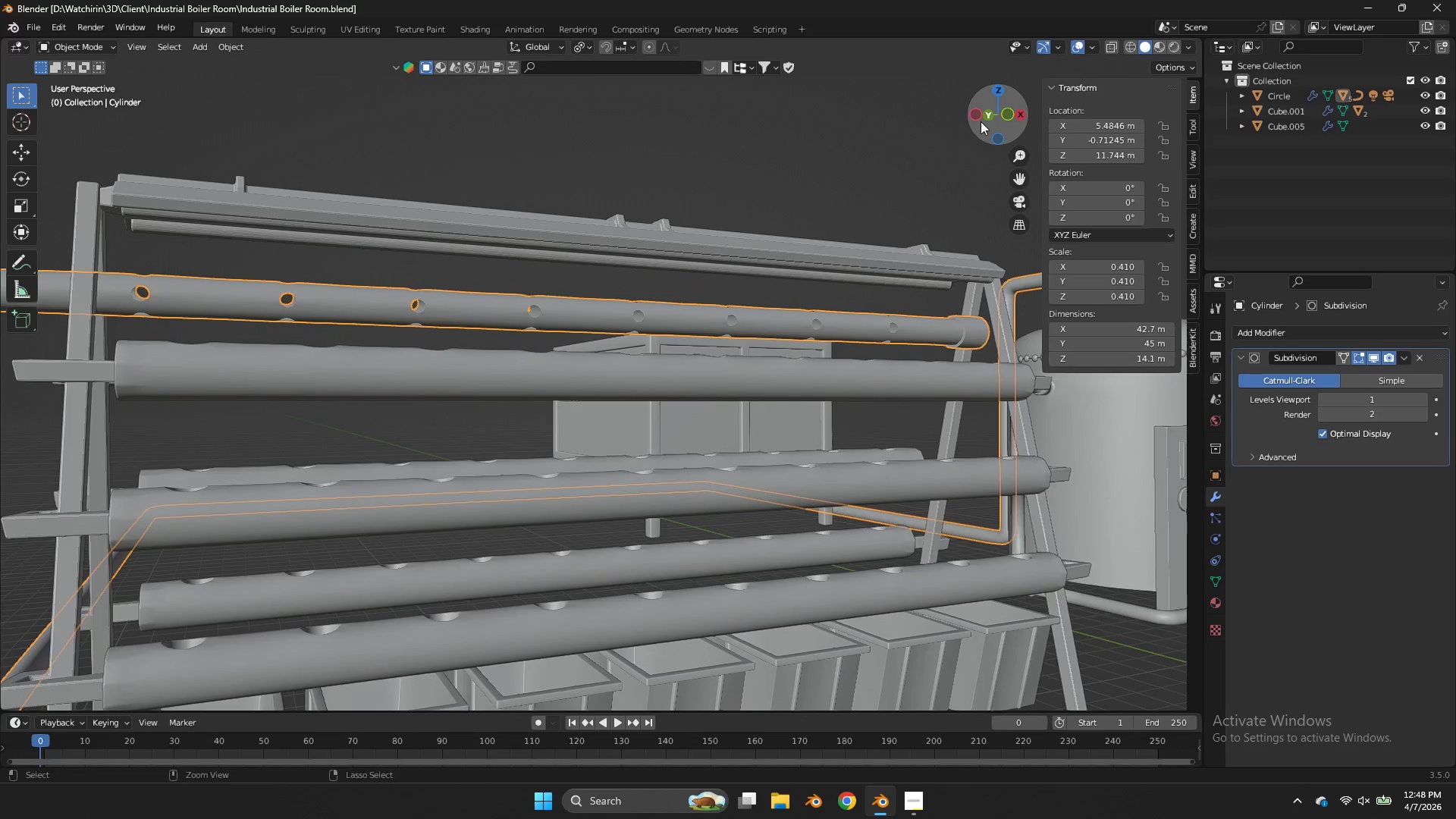 
key(Control+S)
 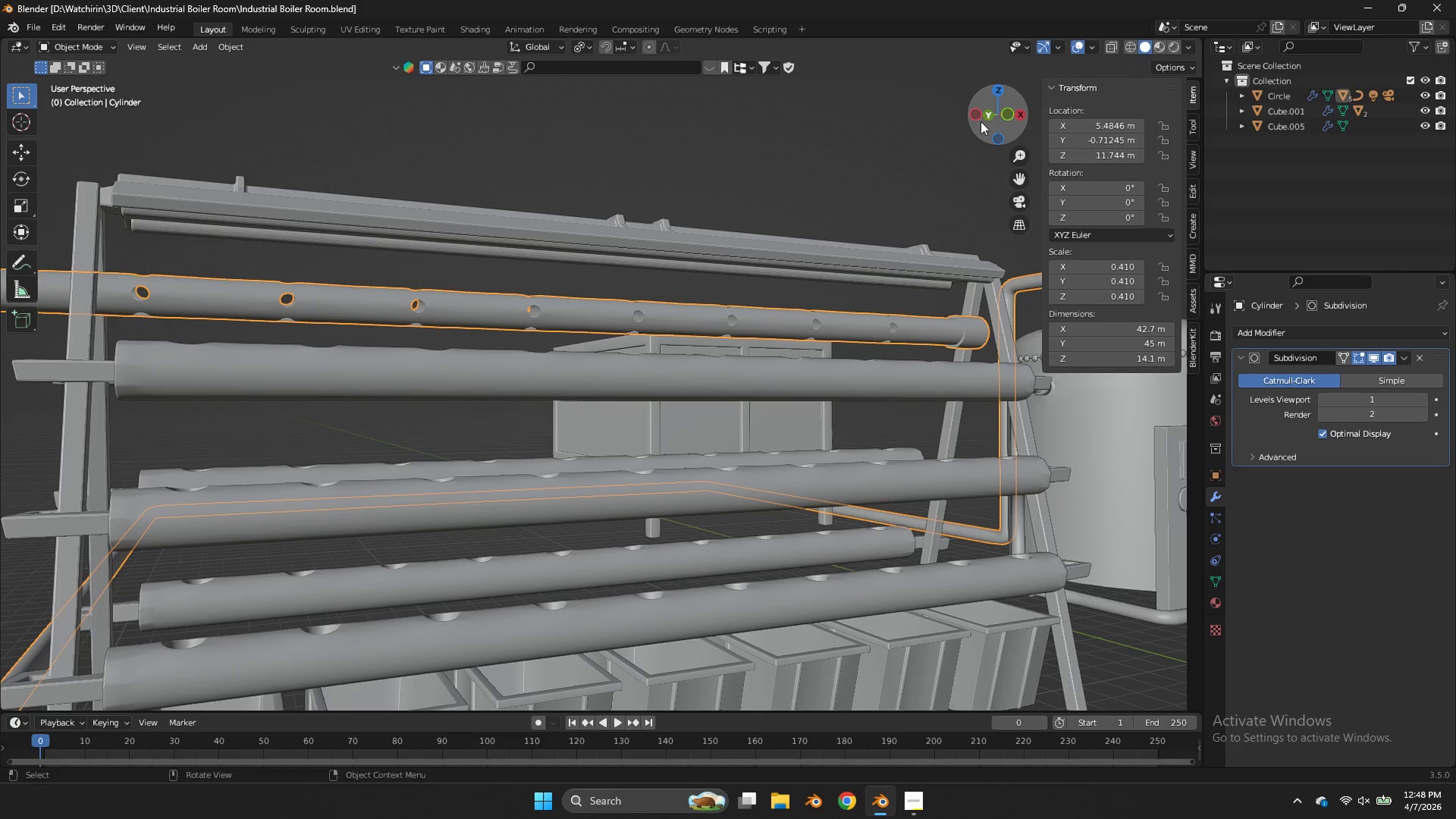 
wait(12.83)
 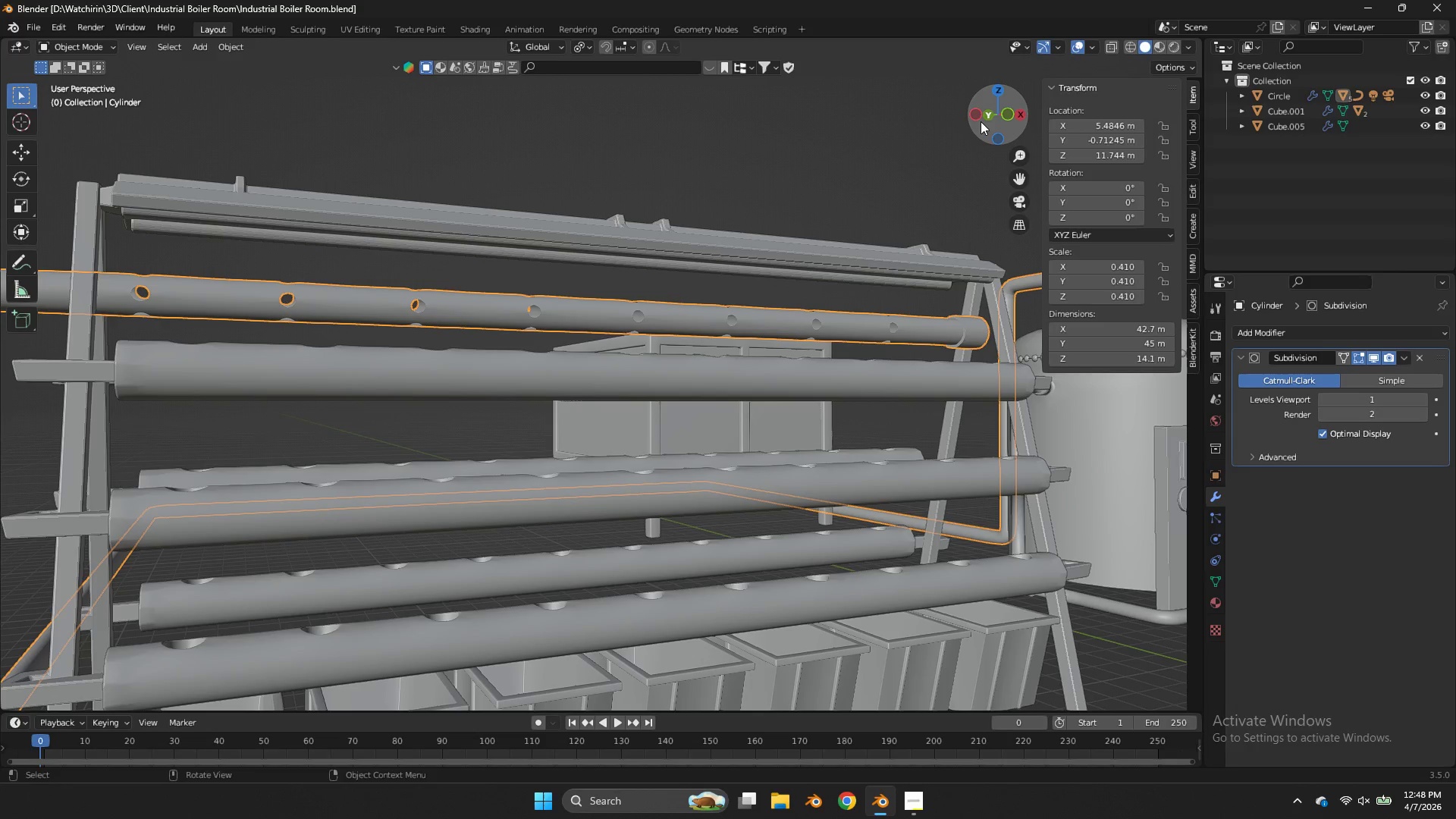 
key(Control+ControlLeft)
 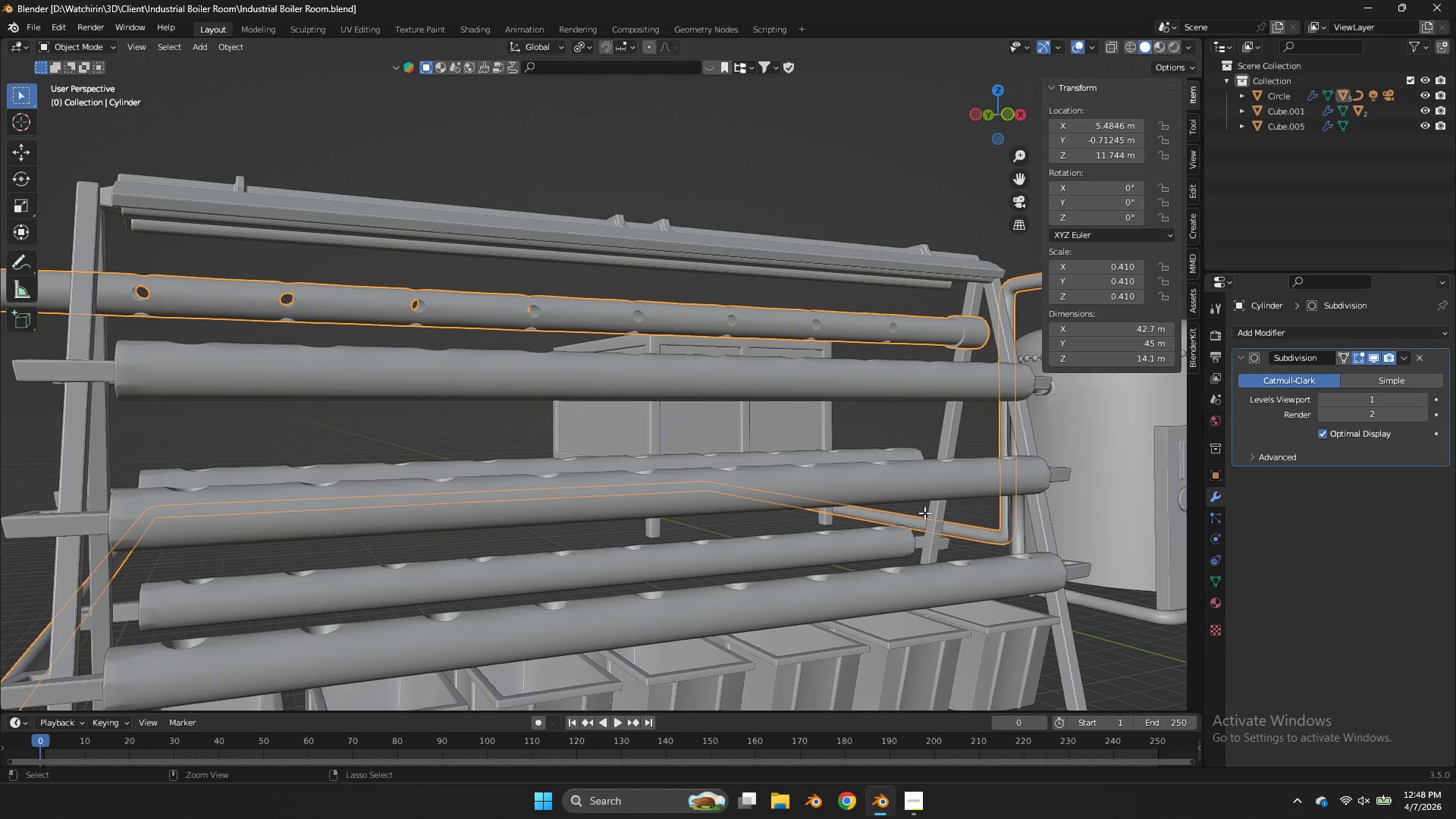 
key(Control+S)
 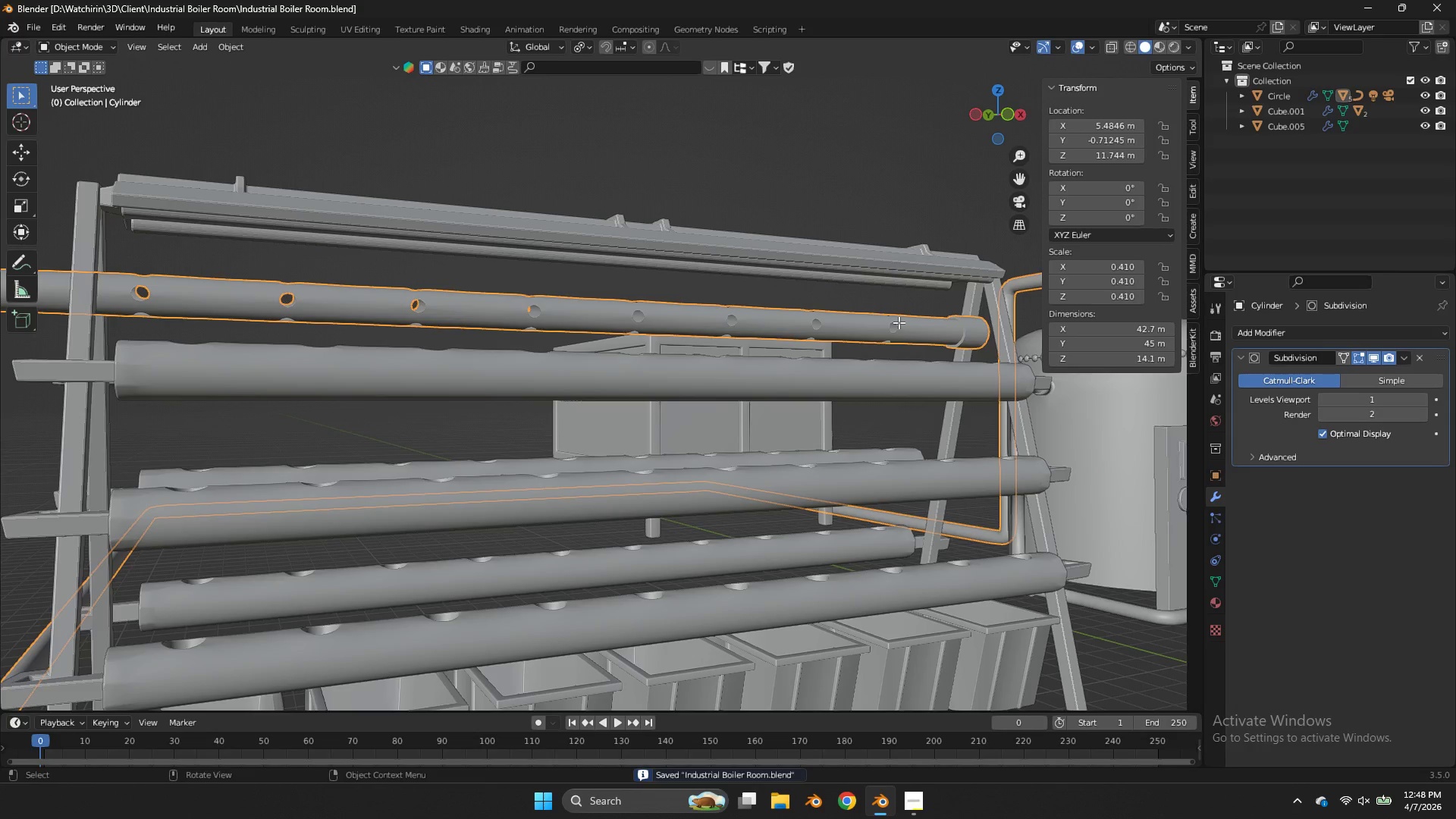 
key(Tab)
 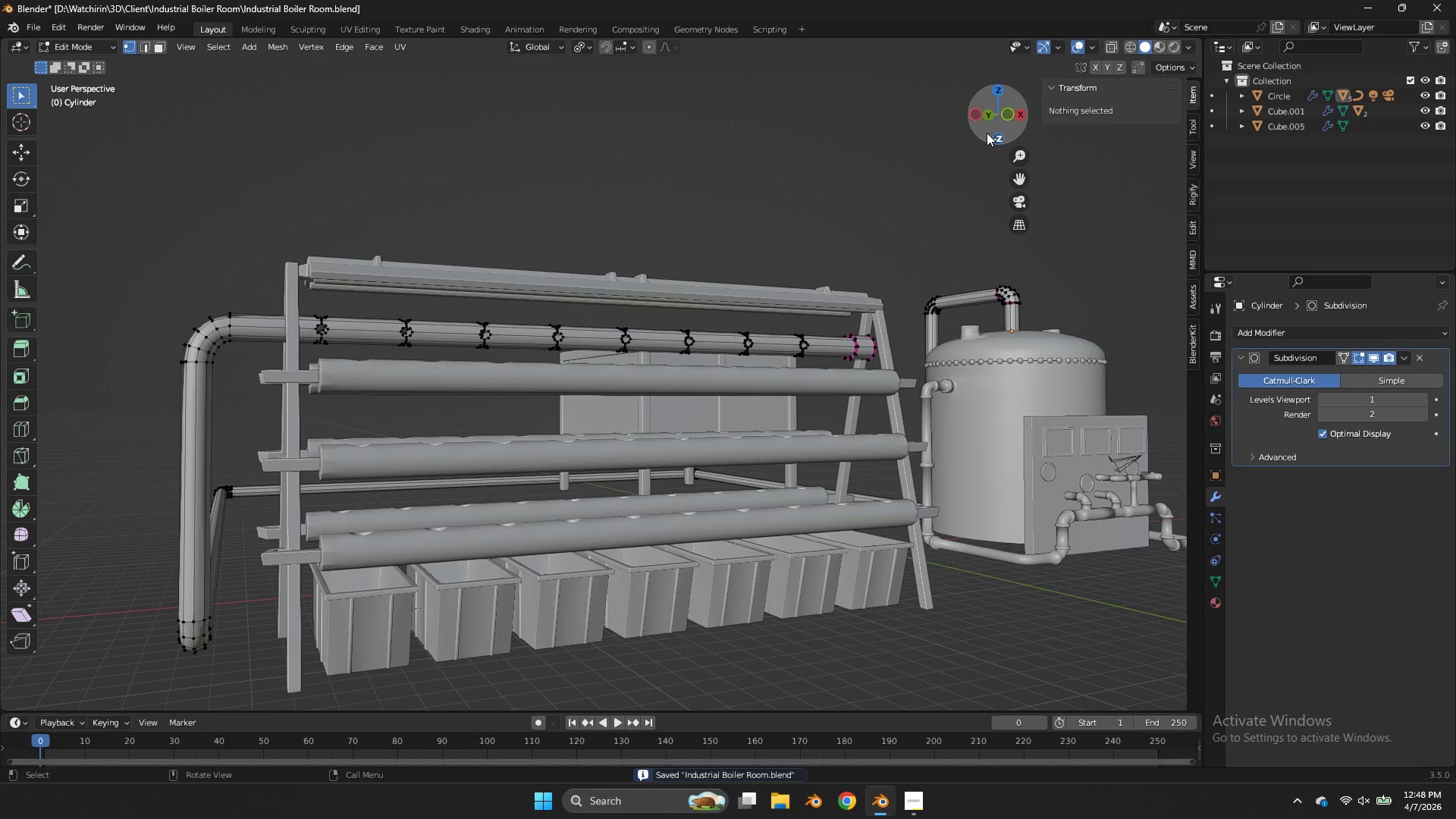 
scroll: coordinate [899, 317], scroll_direction: down, amount: 2.0
 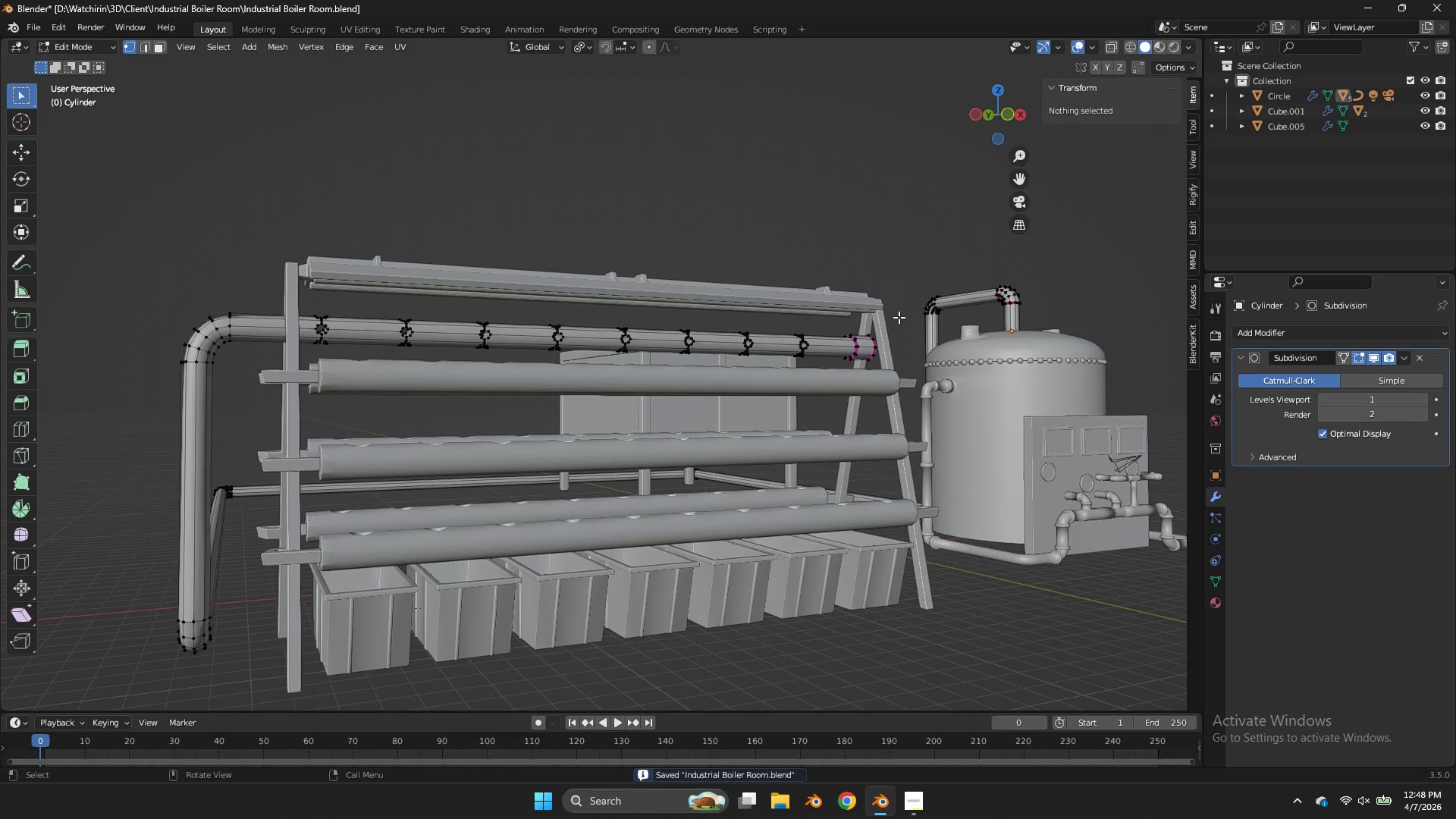 
left_click_drag(start_coordinate=[987, 133], to_coordinate=[889, 124])
 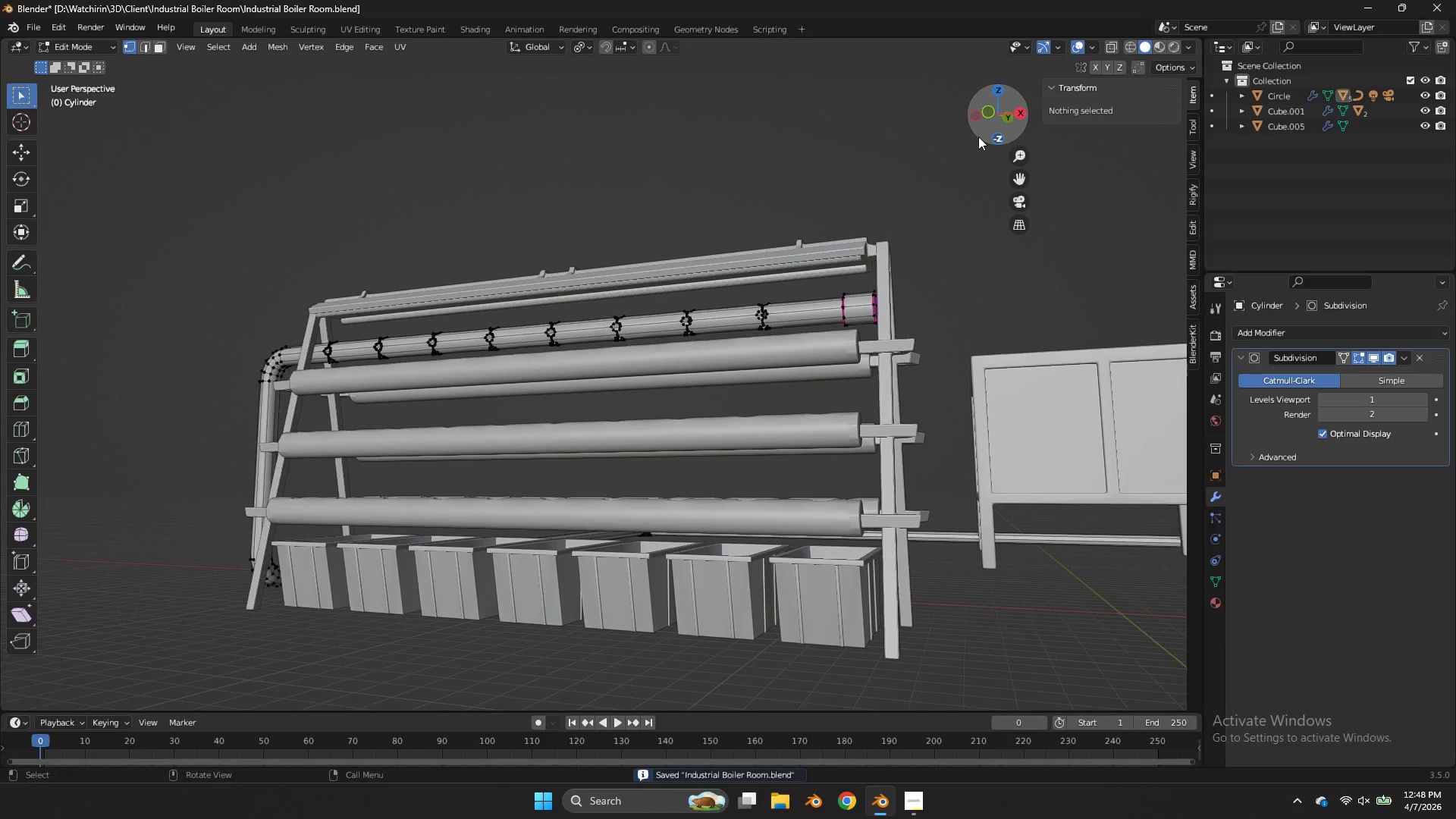 
key(Tab)
 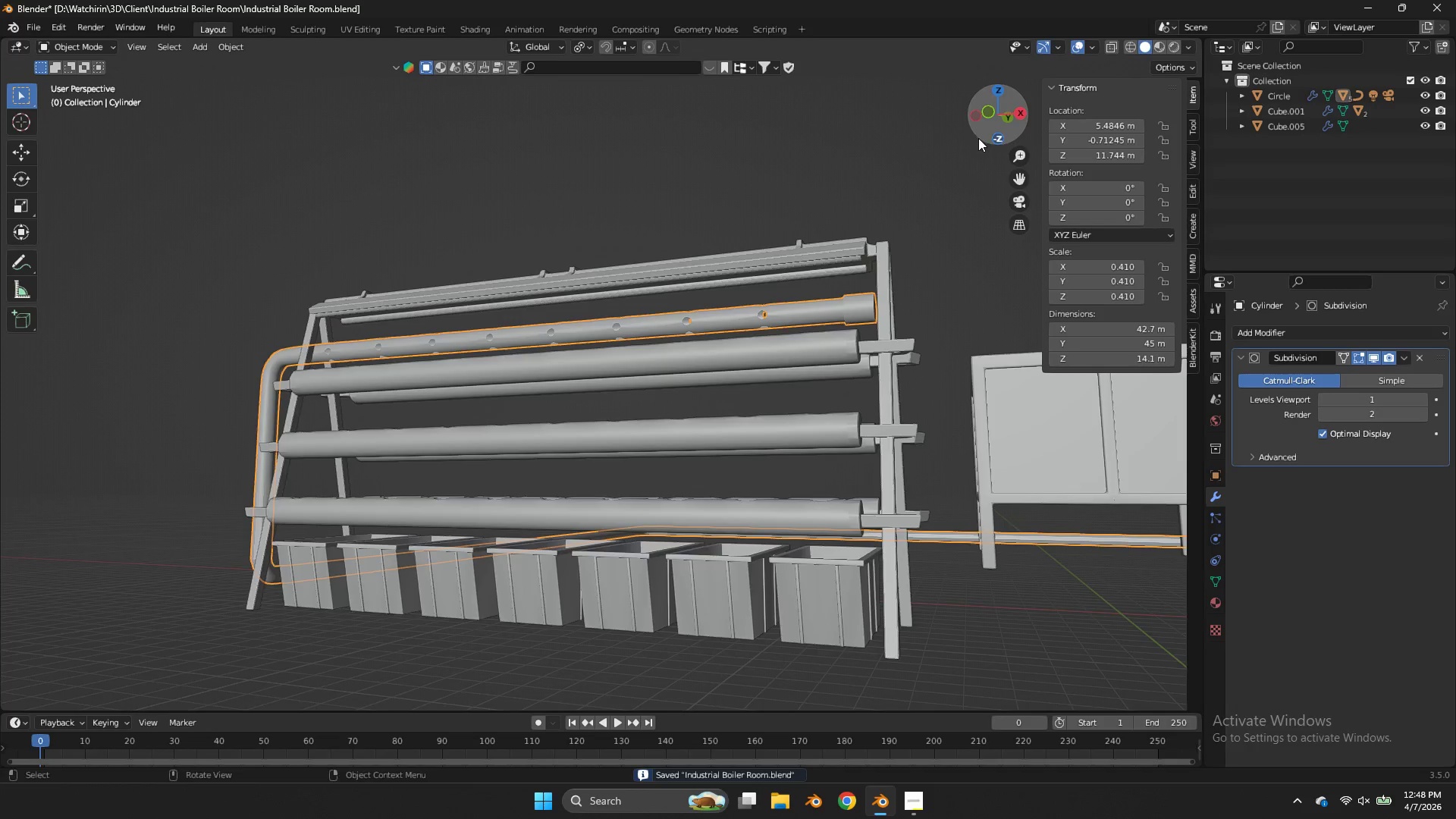 
left_click_drag(start_coordinate=[978, 136], to_coordinate=[340, 162])
 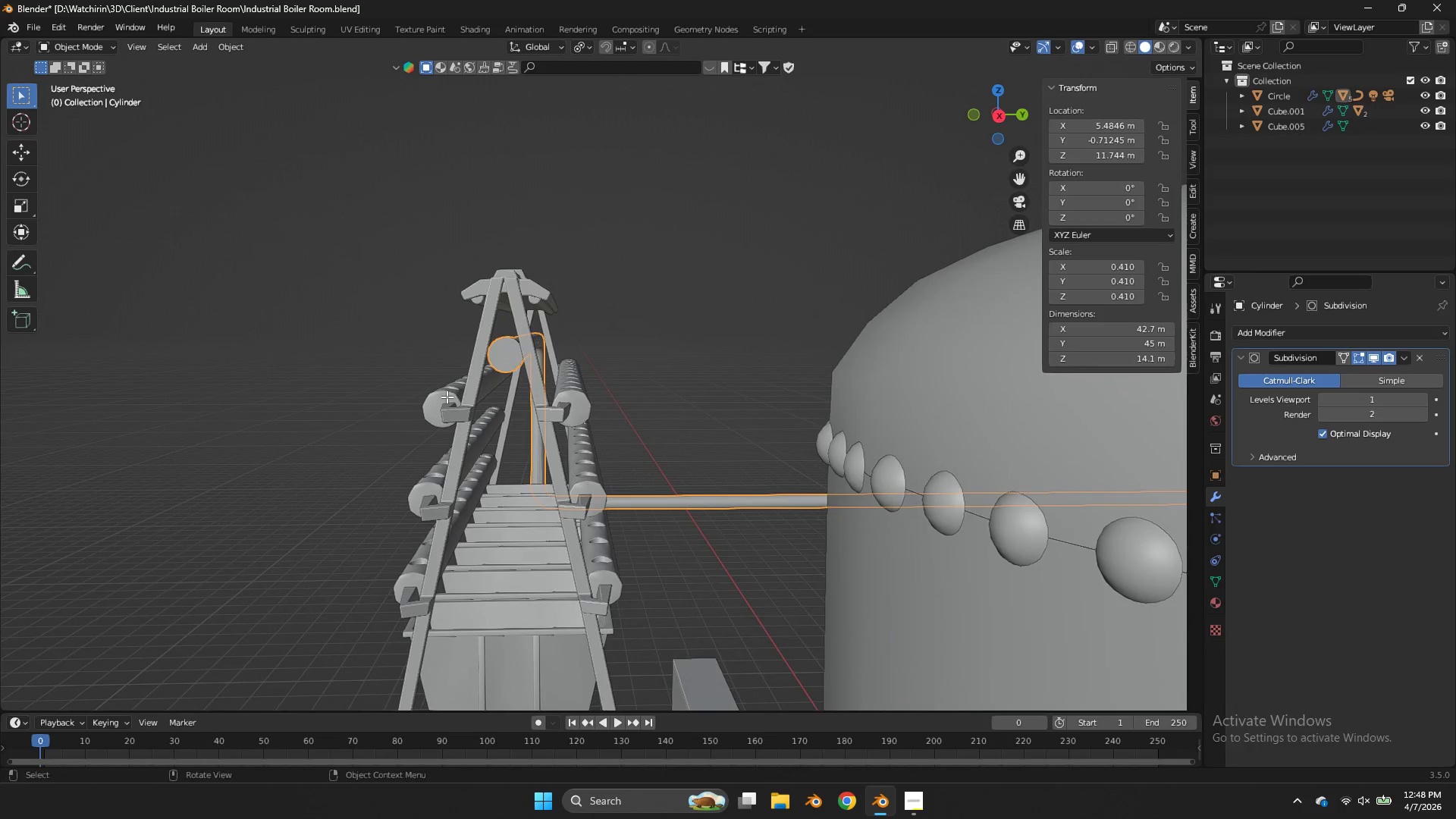 
left_click([447, 397])
 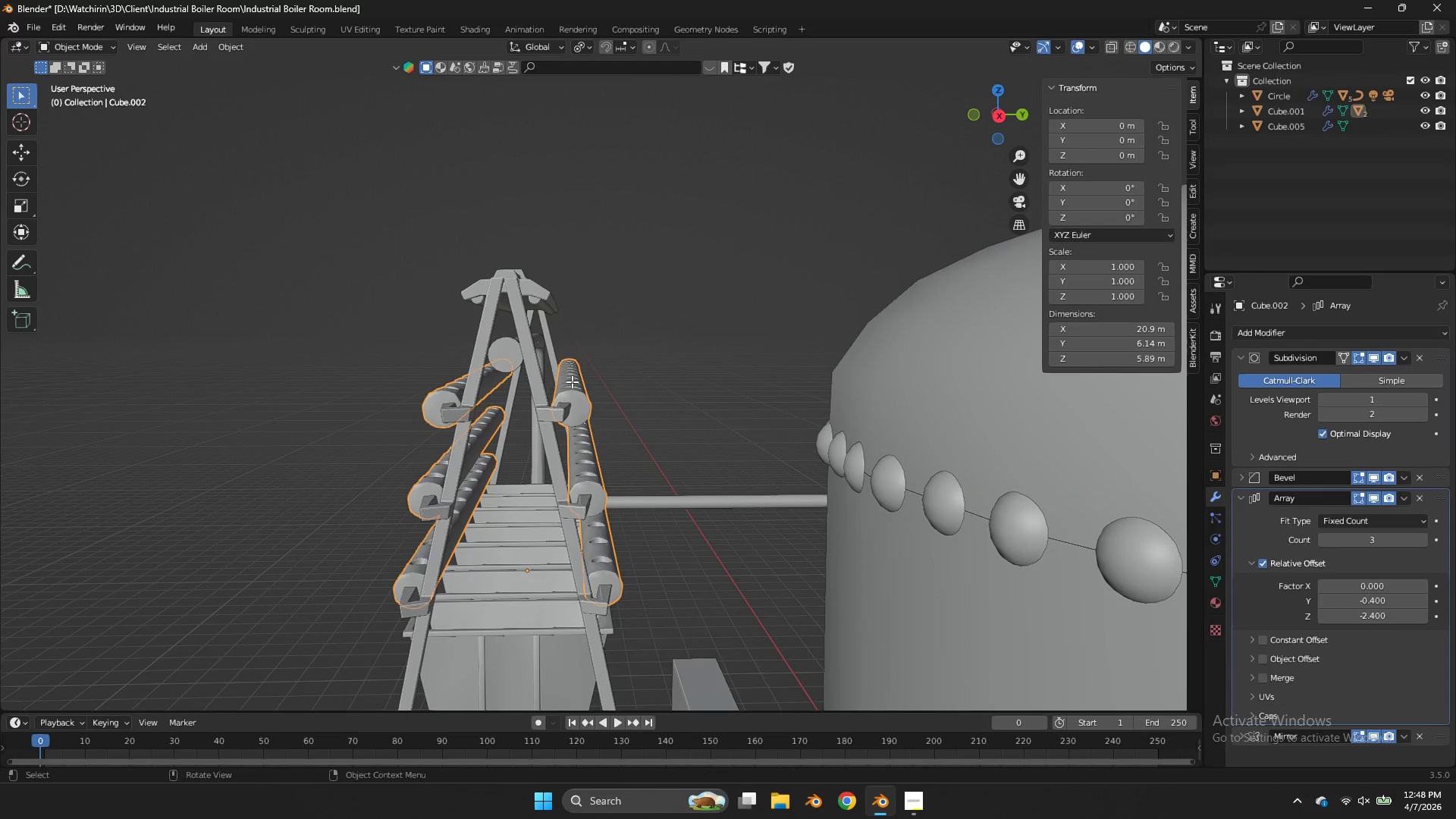 
key(Tab)
 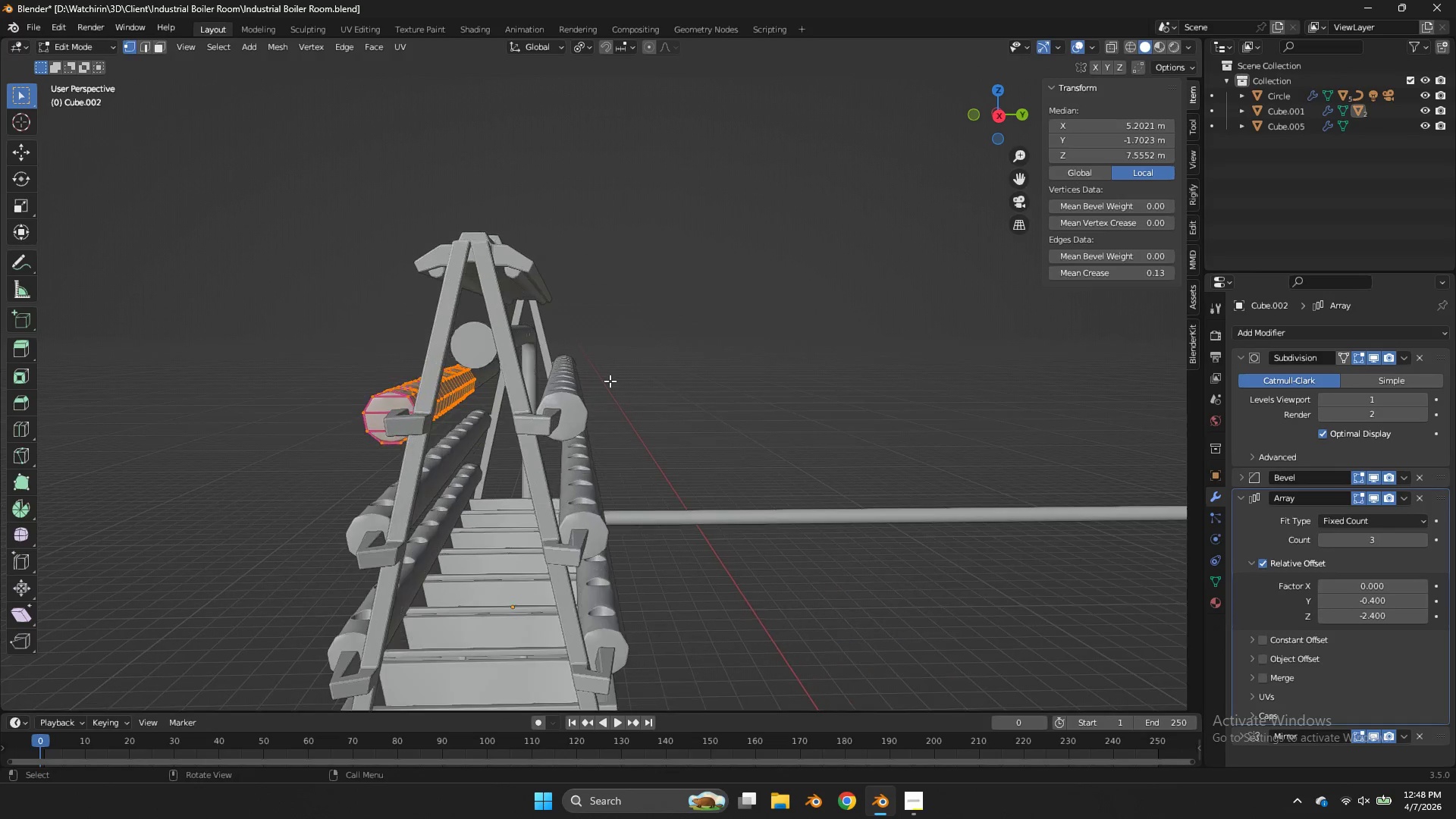 
scroll: coordinate [610, 381], scroll_direction: up, amount: 1.0
 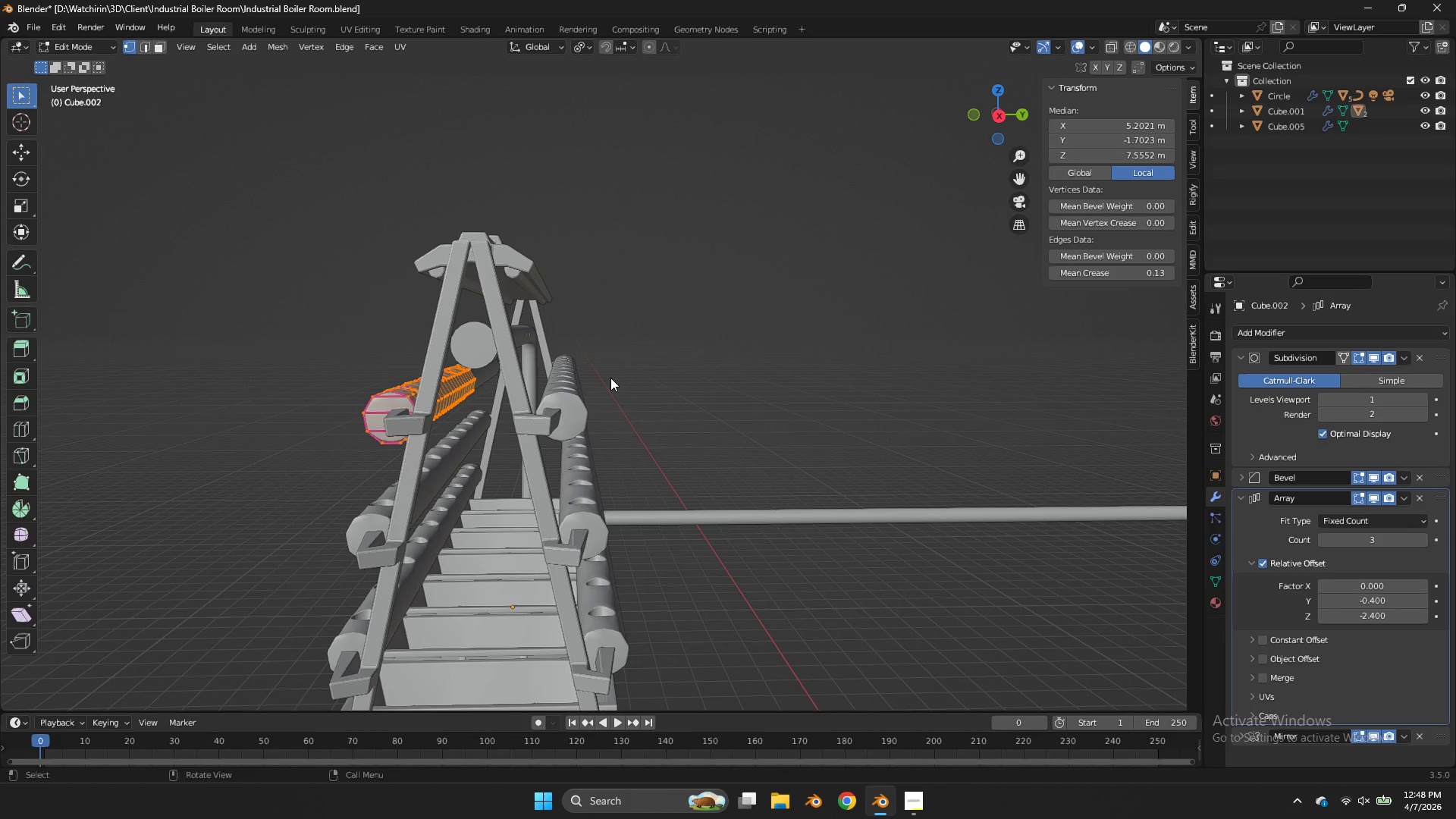 
key(Tab)
 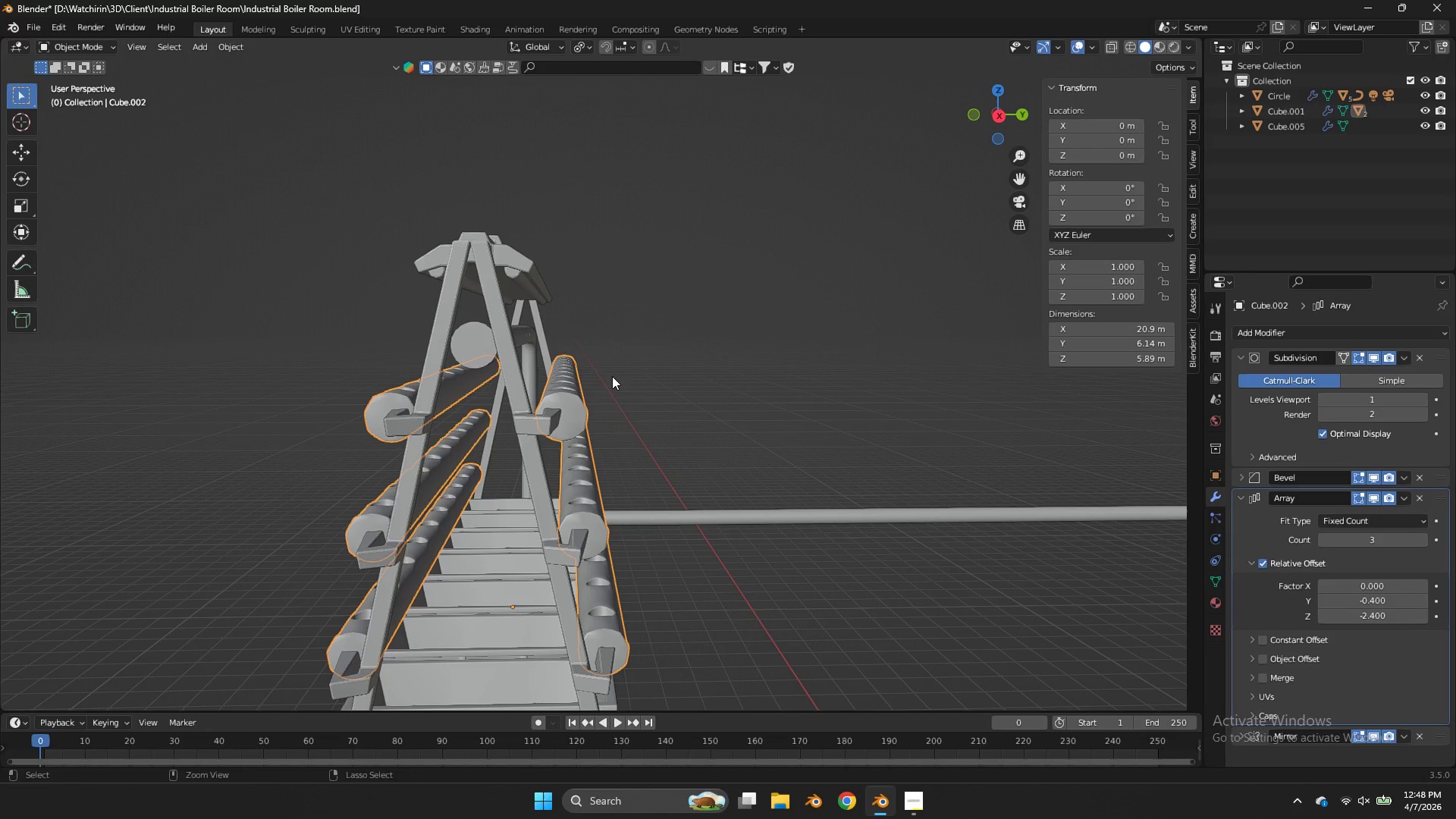 
key(Control+S)
 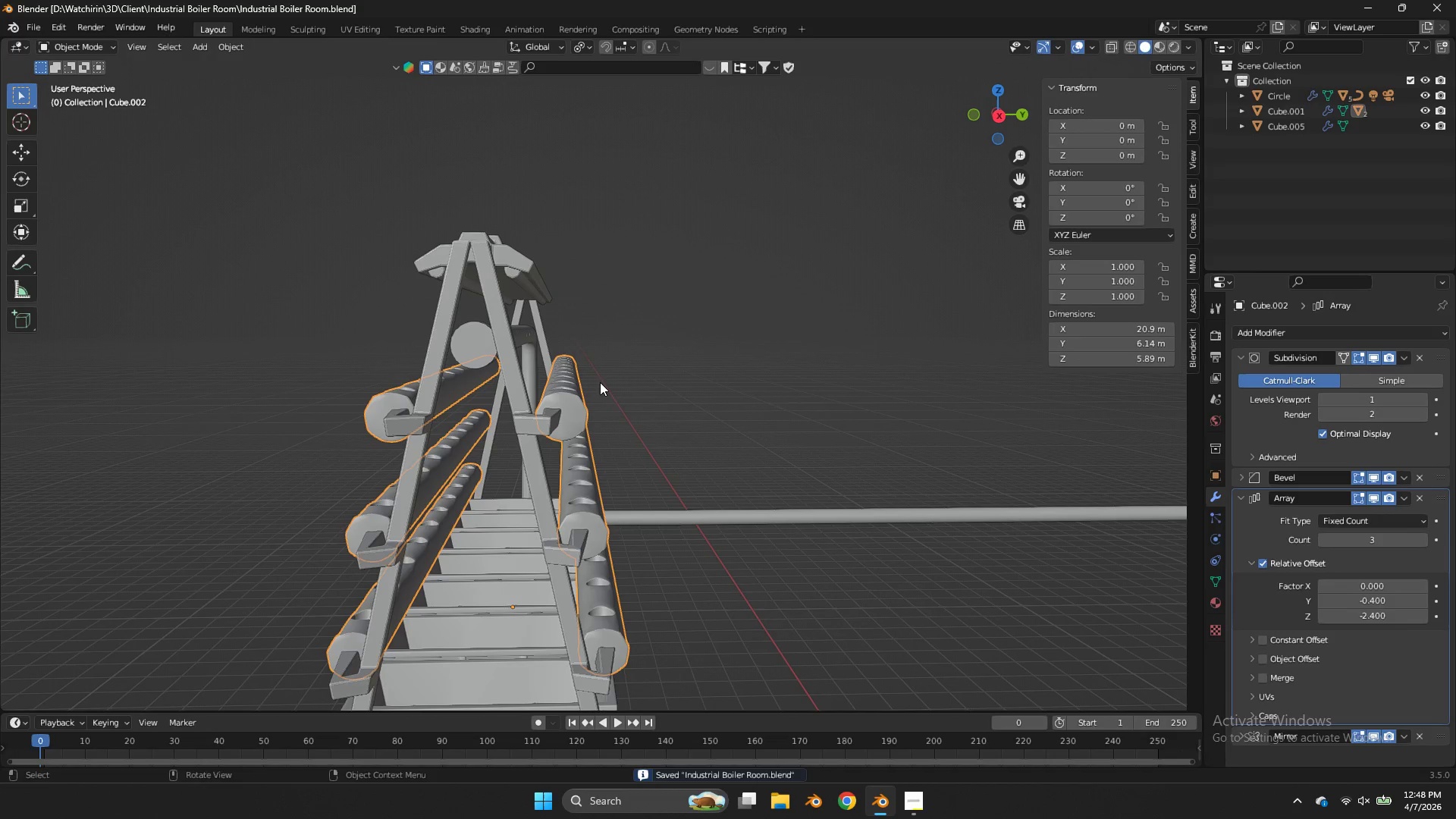 
hold_key(key=ControlLeft, duration=0.36)
 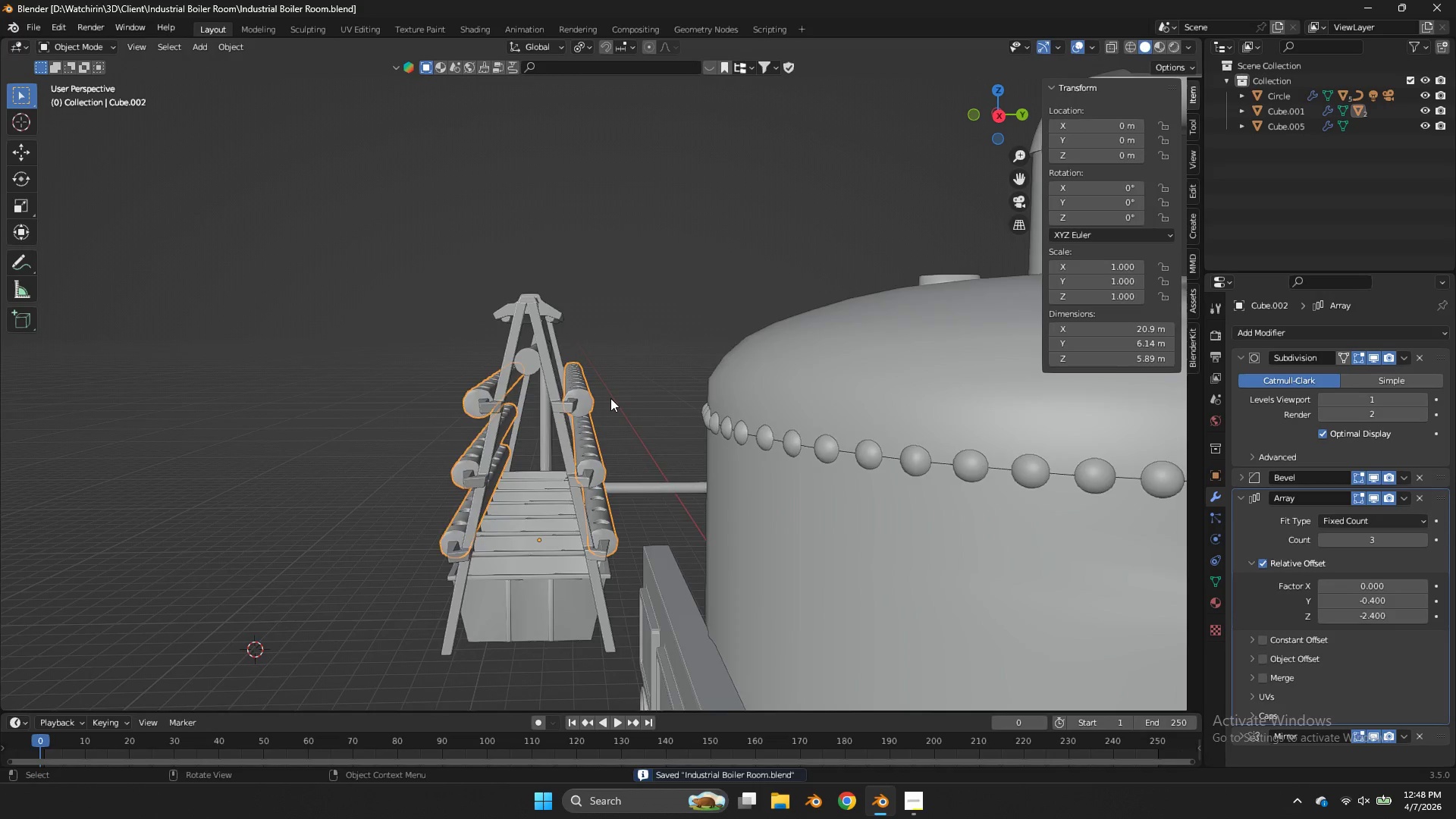 
key(Tab)
 